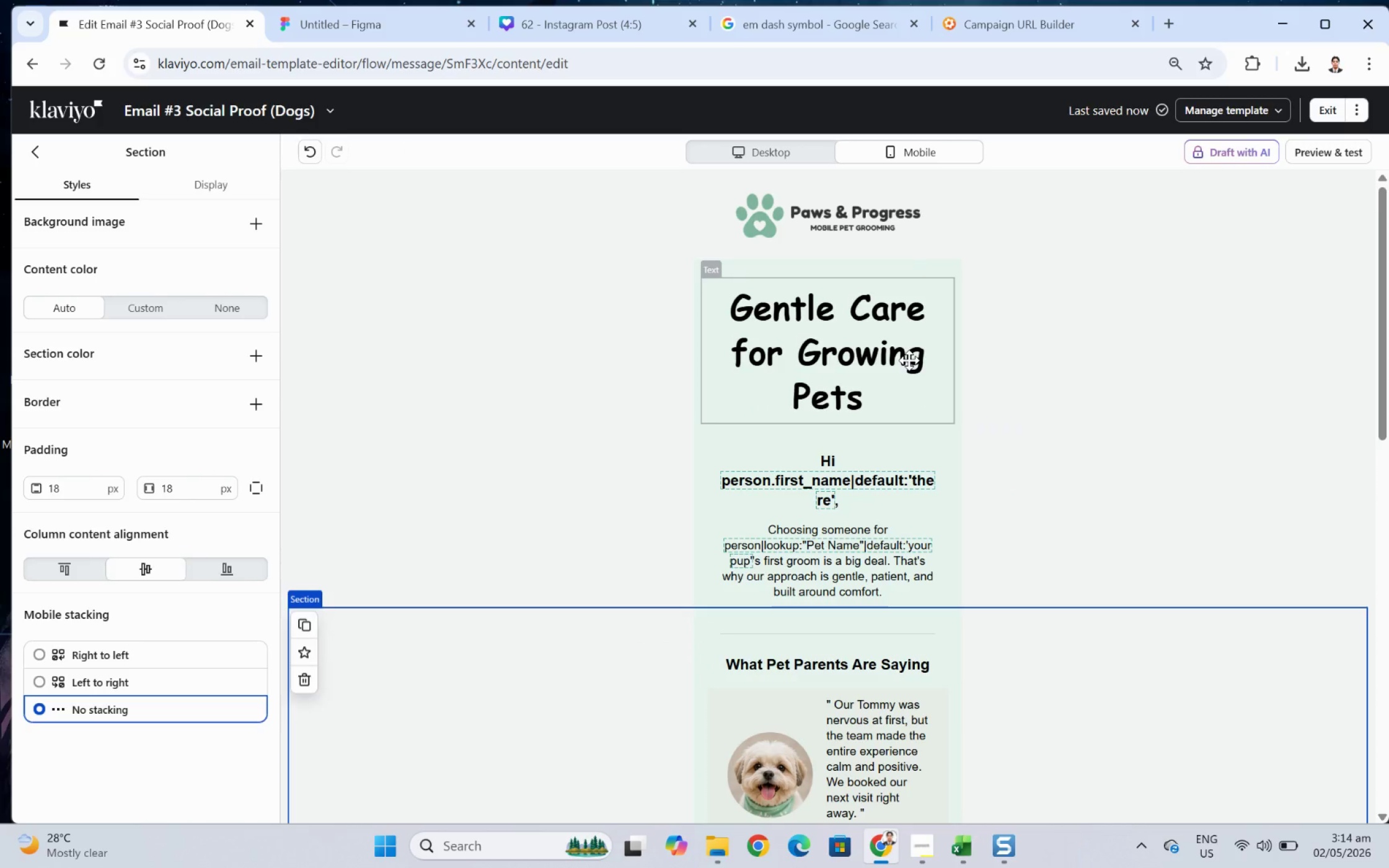 
left_click([909, 360])
 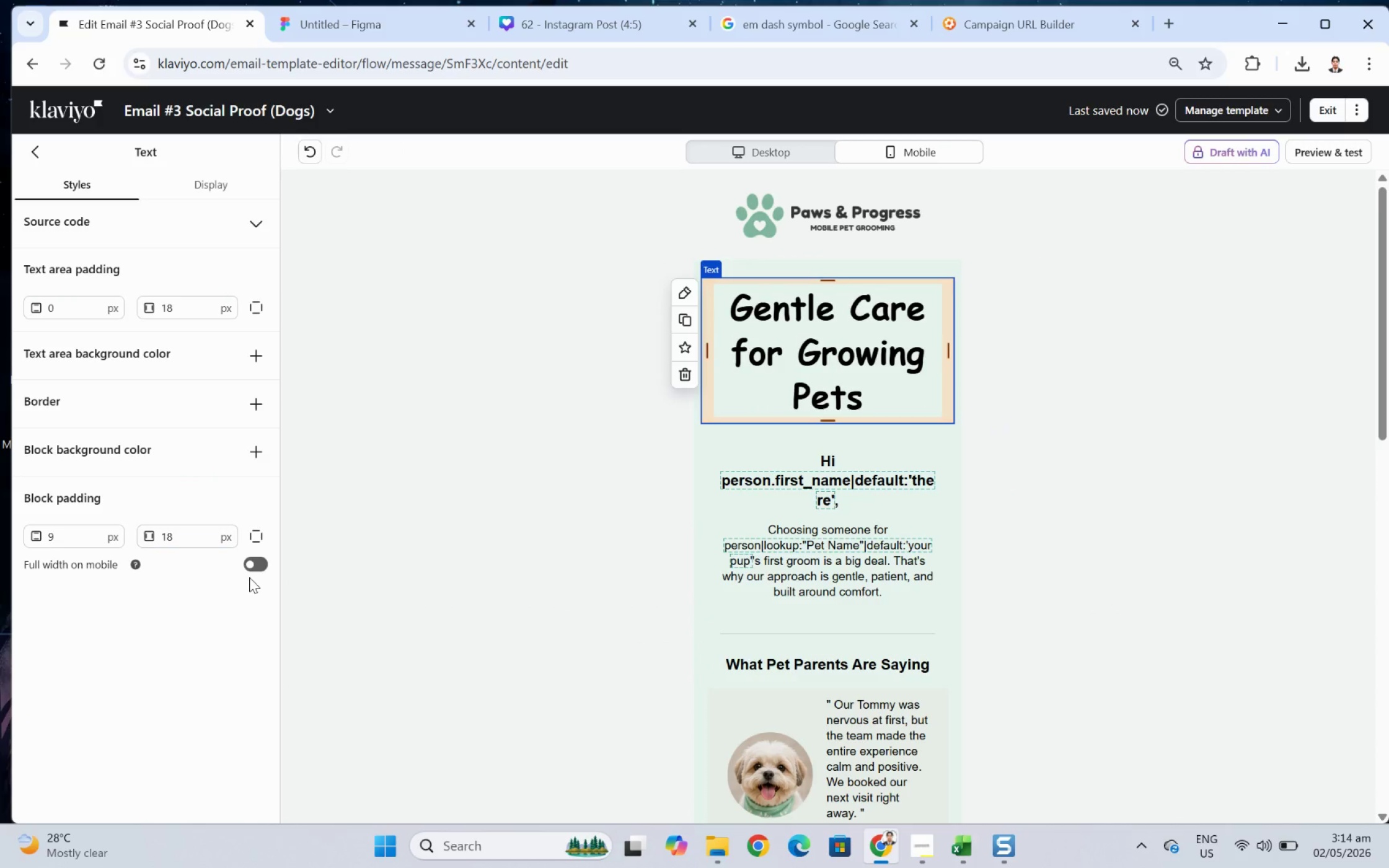 
left_click([254, 568])
 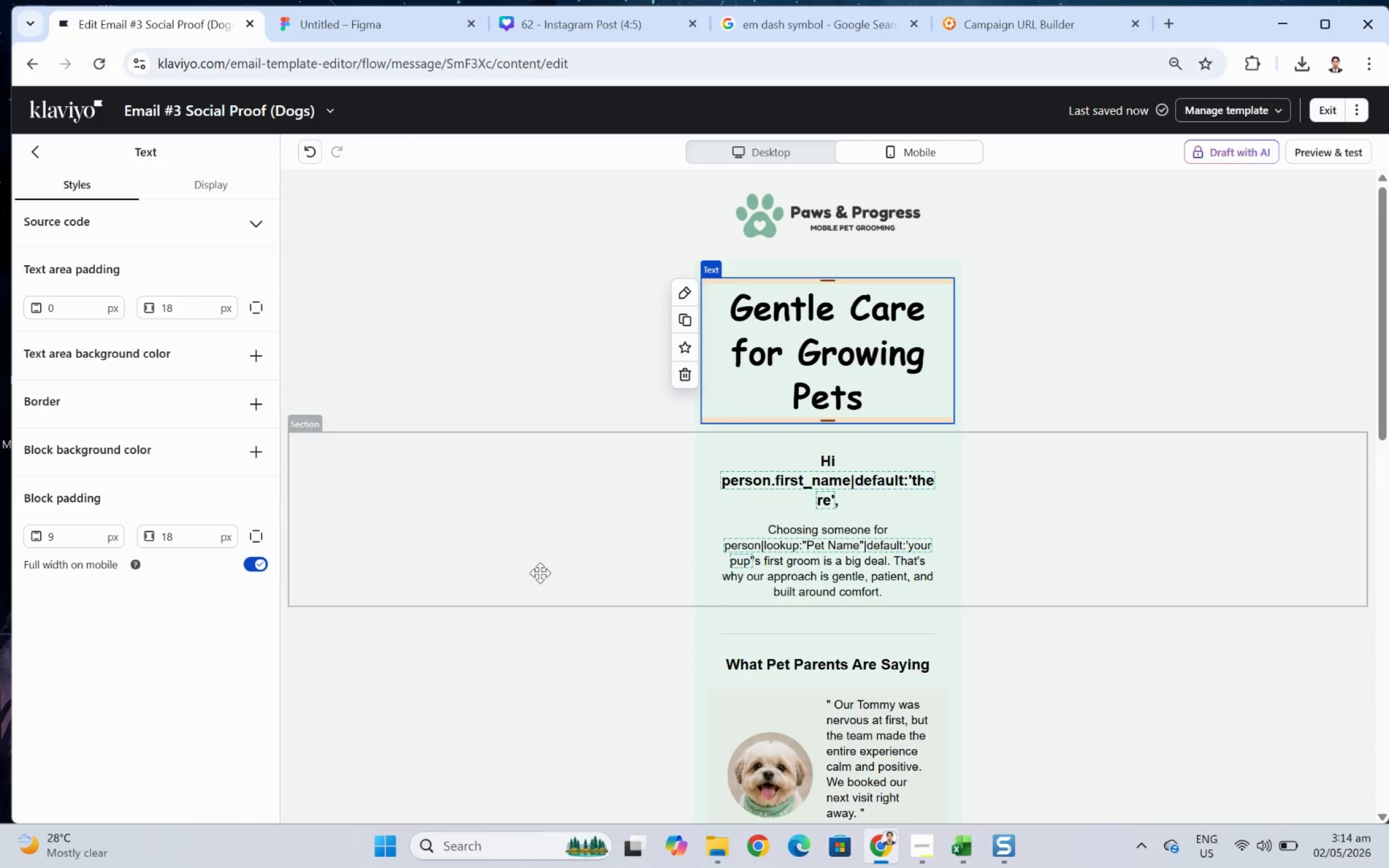 
left_click([1107, 577])
 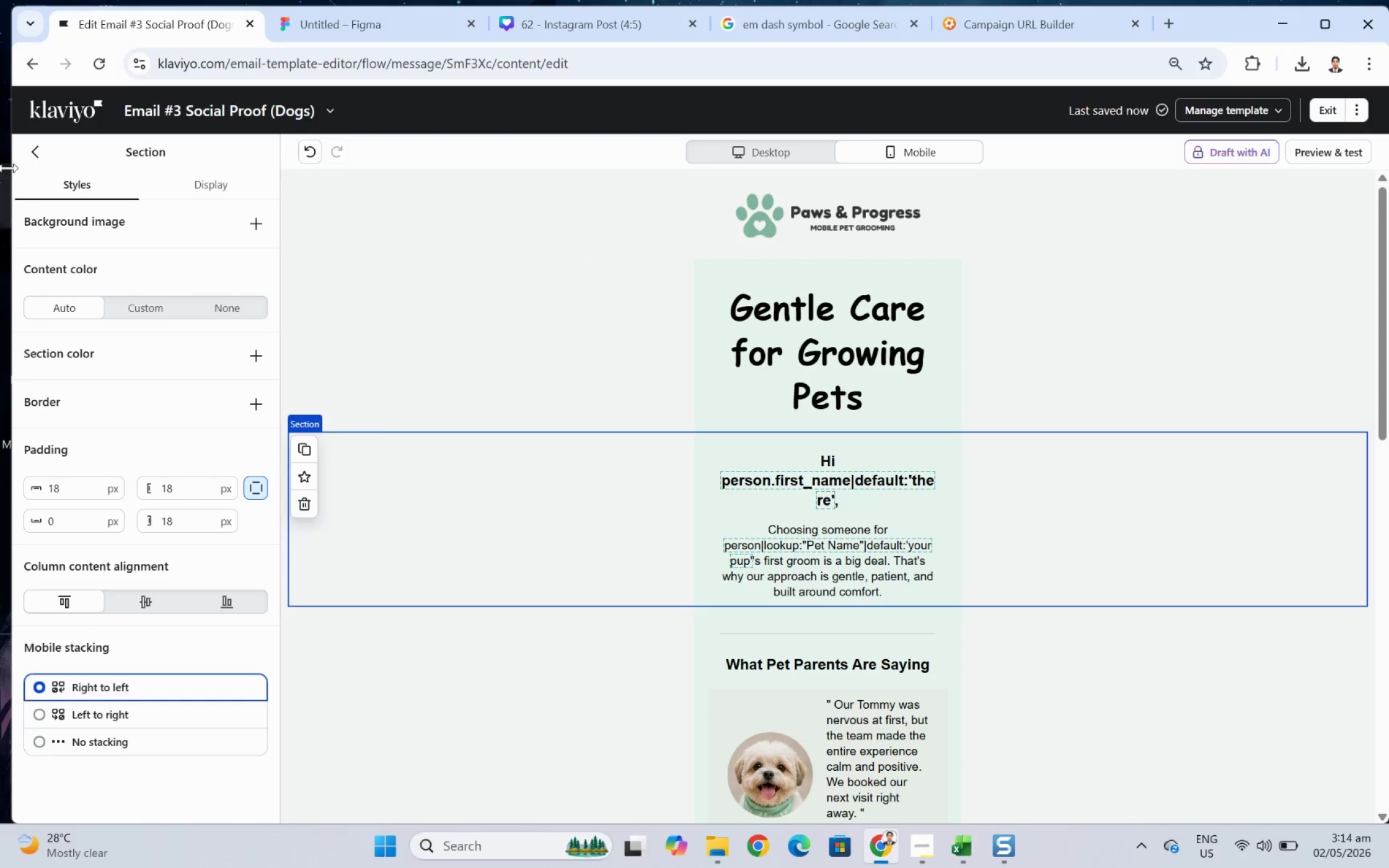 
left_click([40, 151])
 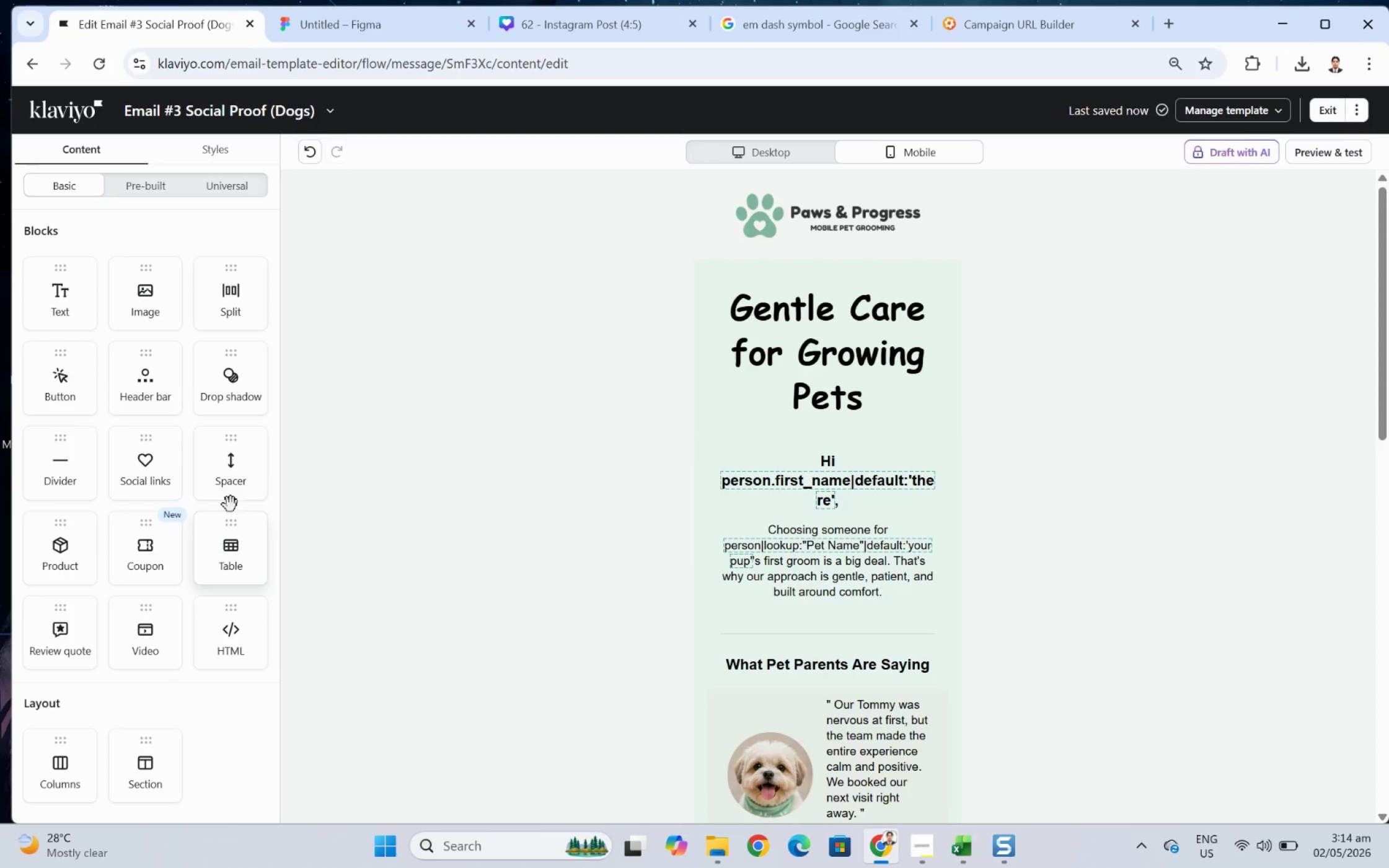 
left_click_drag(start_coordinate=[229, 486], to_coordinate=[790, 337])
 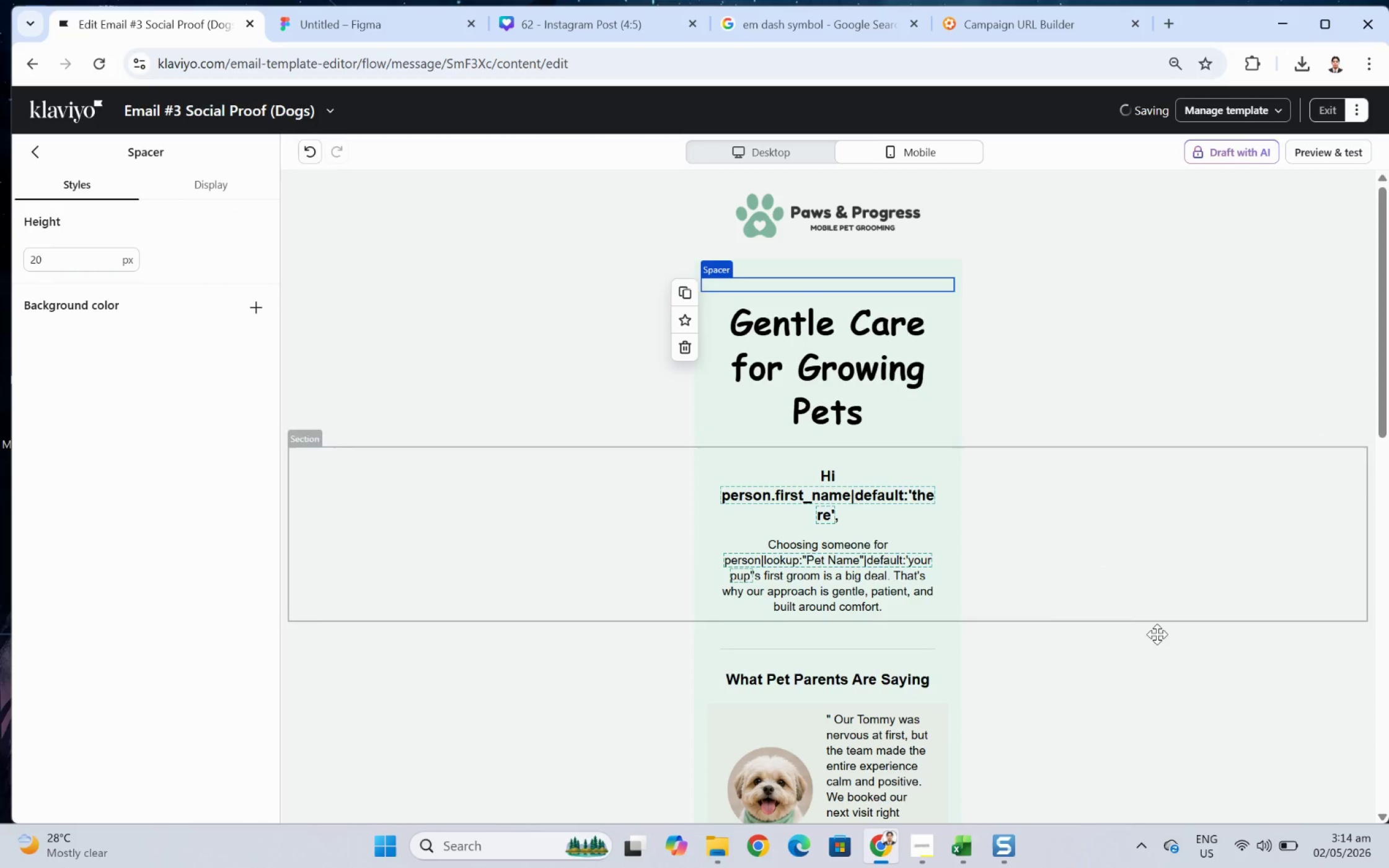 
left_click([1158, 640])
 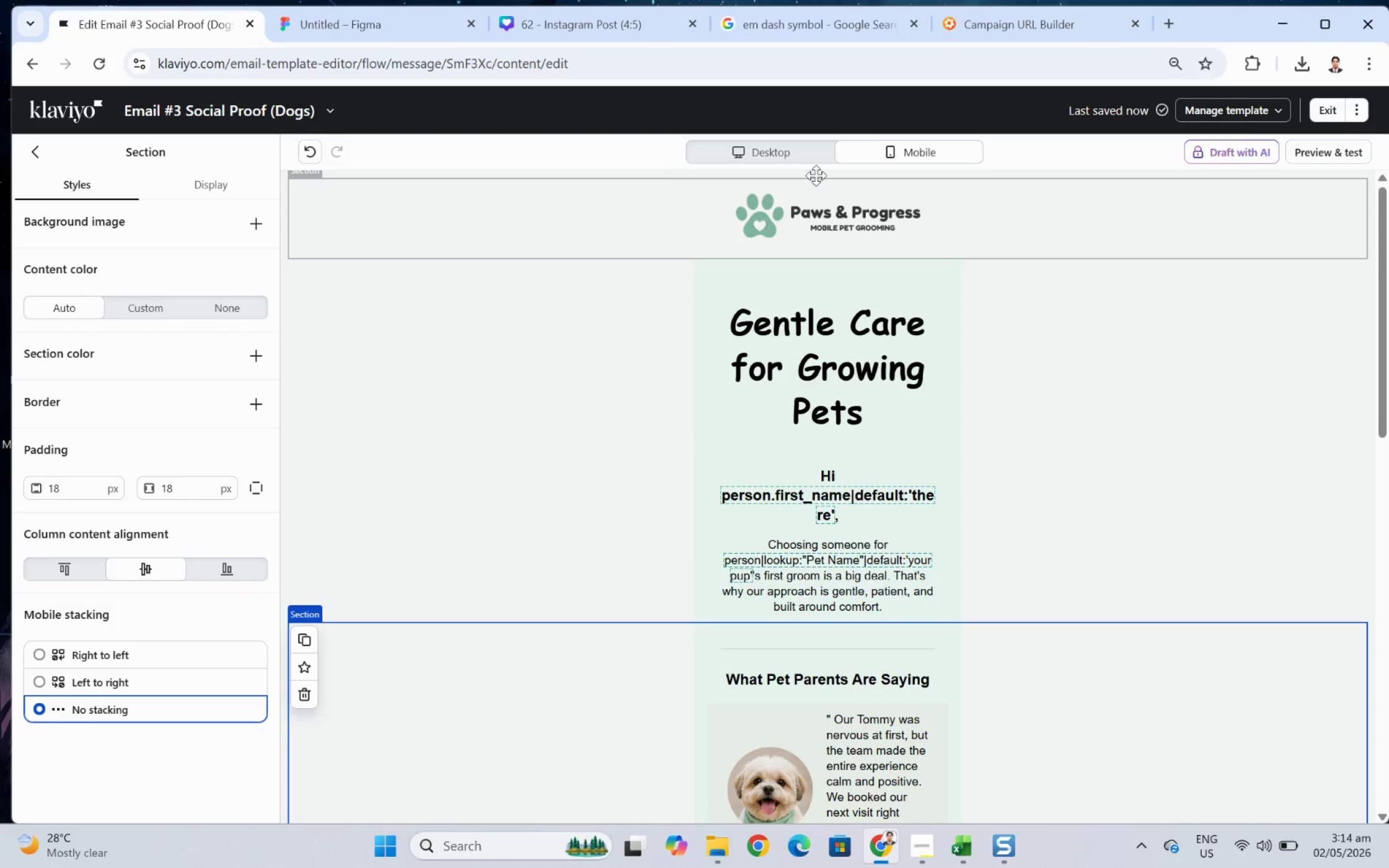 
left_click([802, 161])
 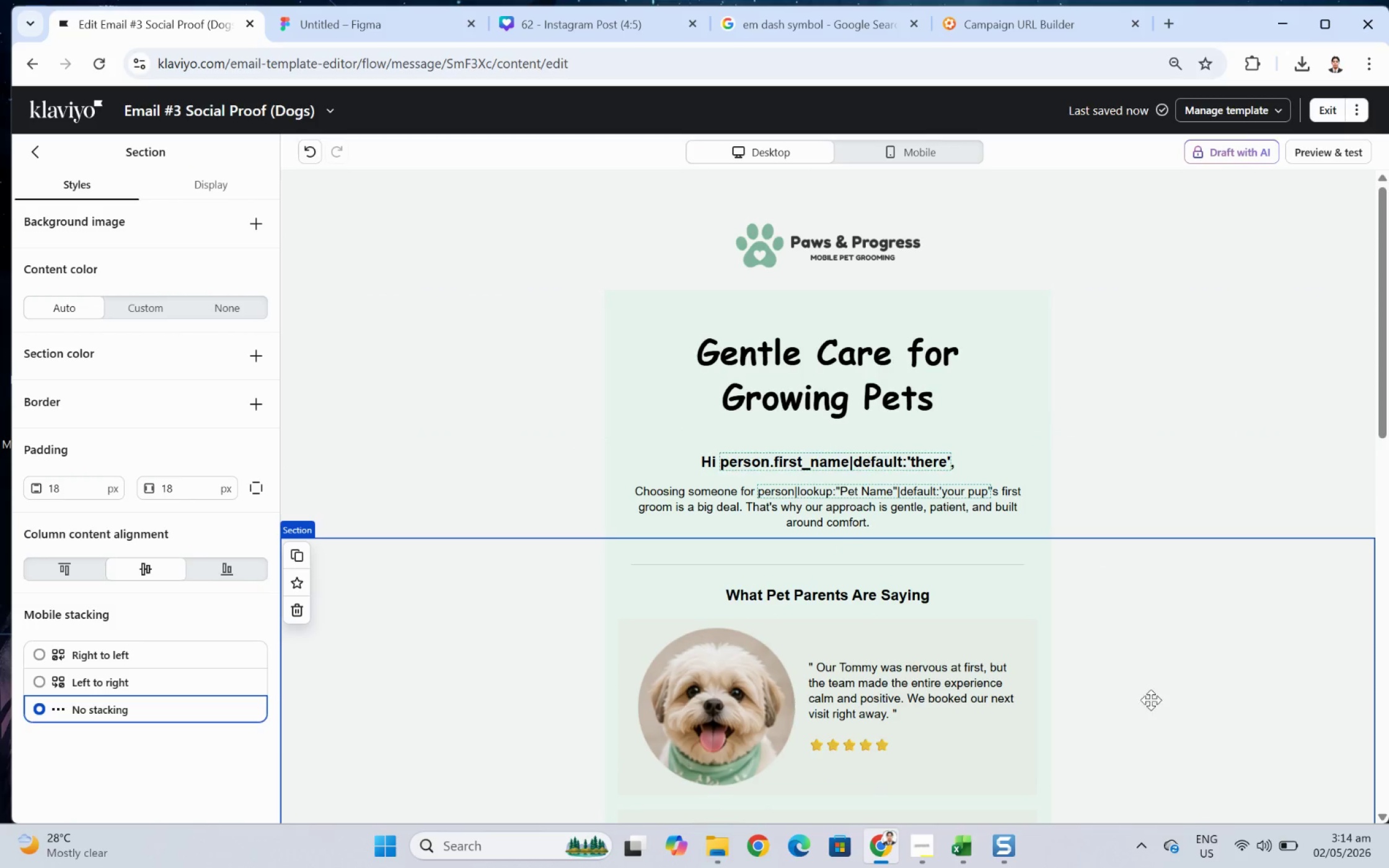 
left_click([1162, 725])
 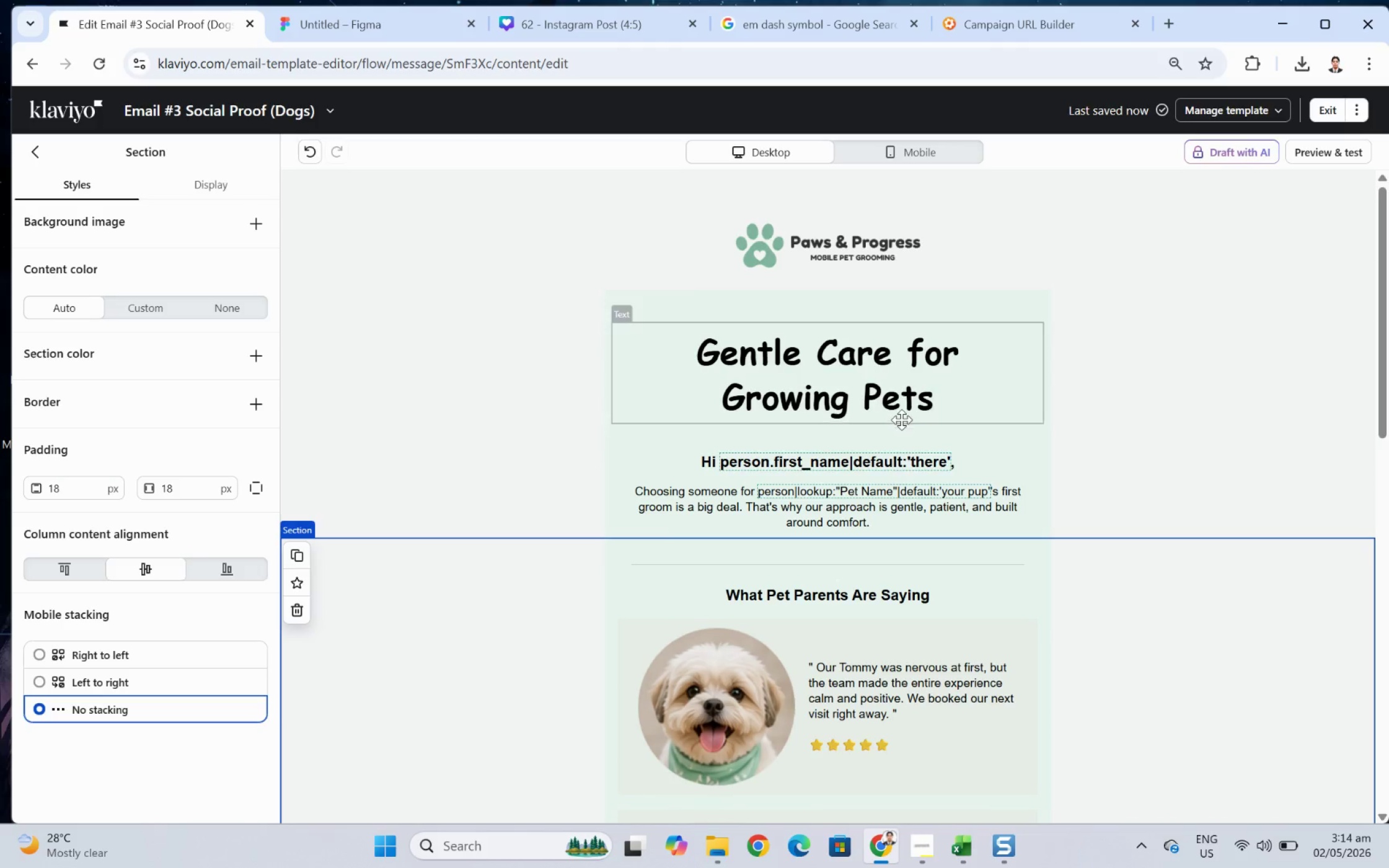 
left_click([901, 426])
 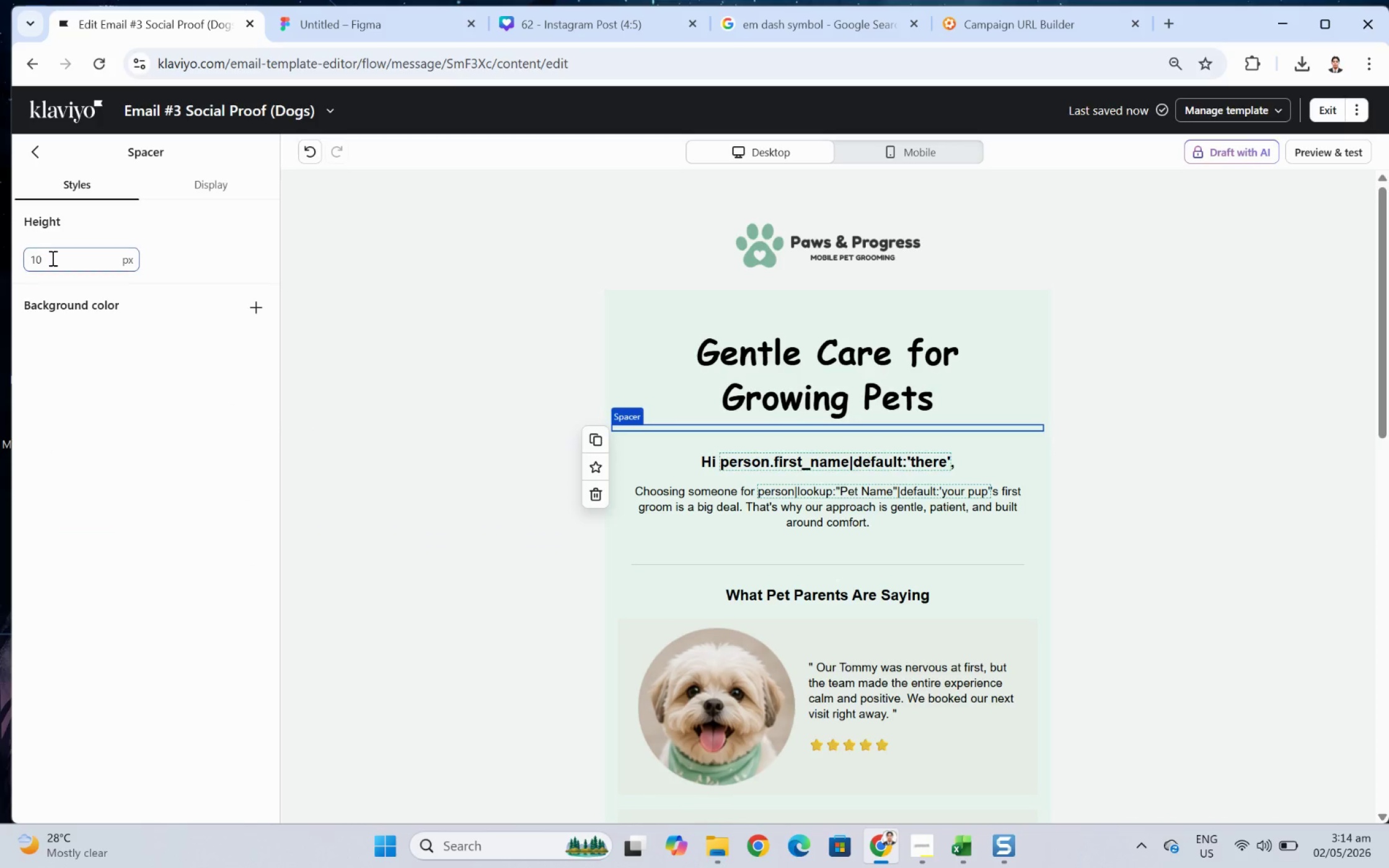 
double_click([56, 260])
 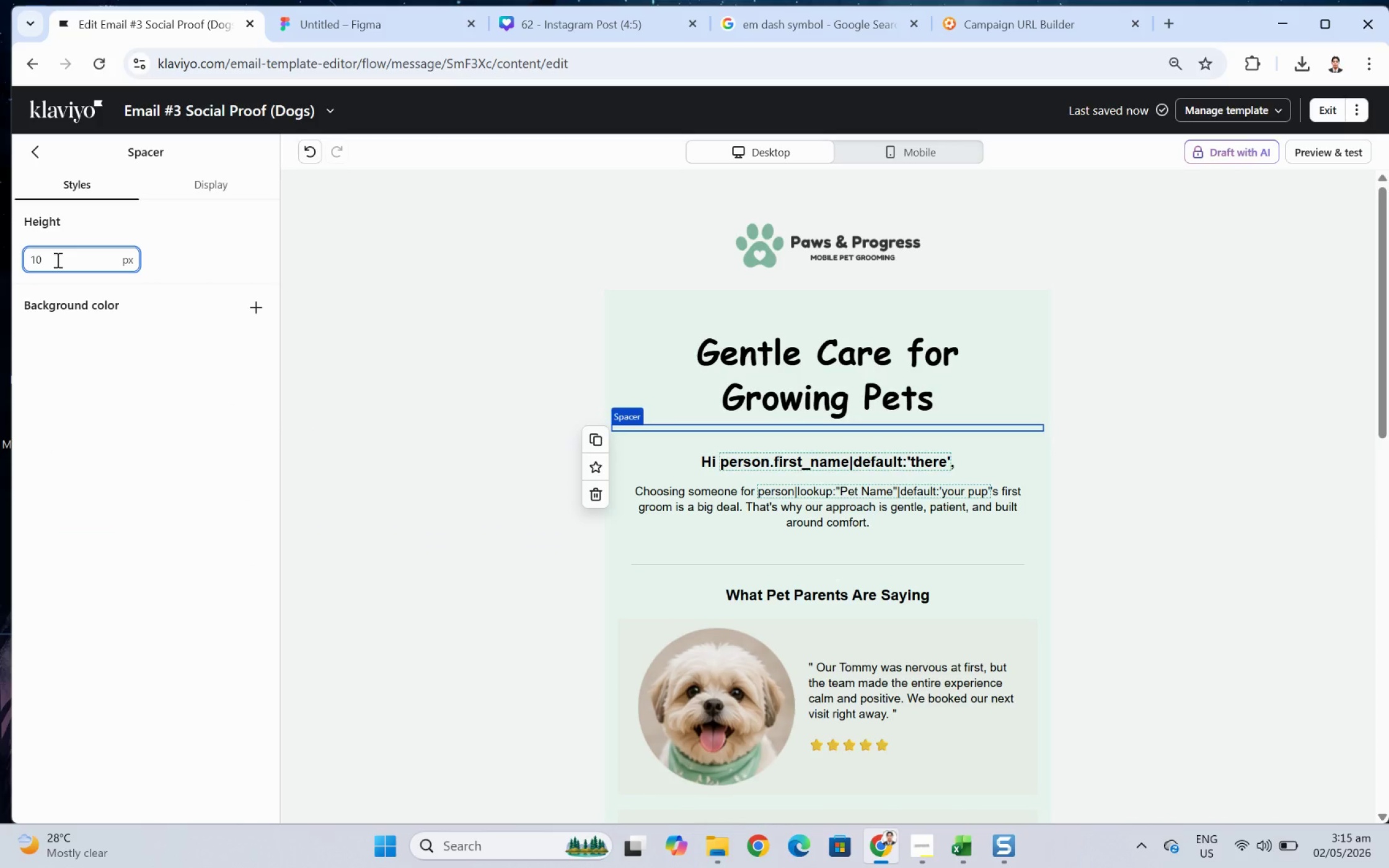 
key(Numpad2)
 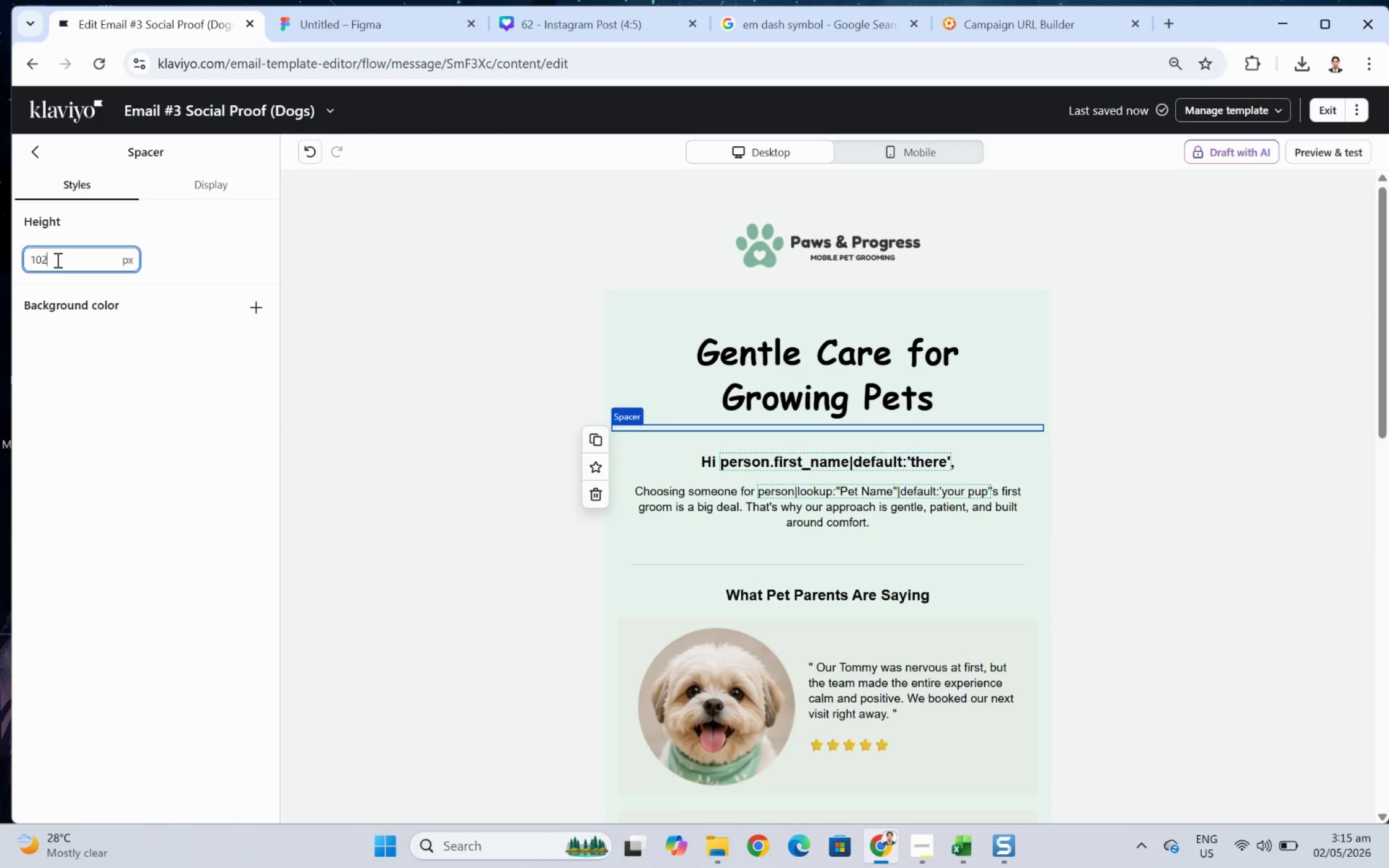 
key(Numpad0)
 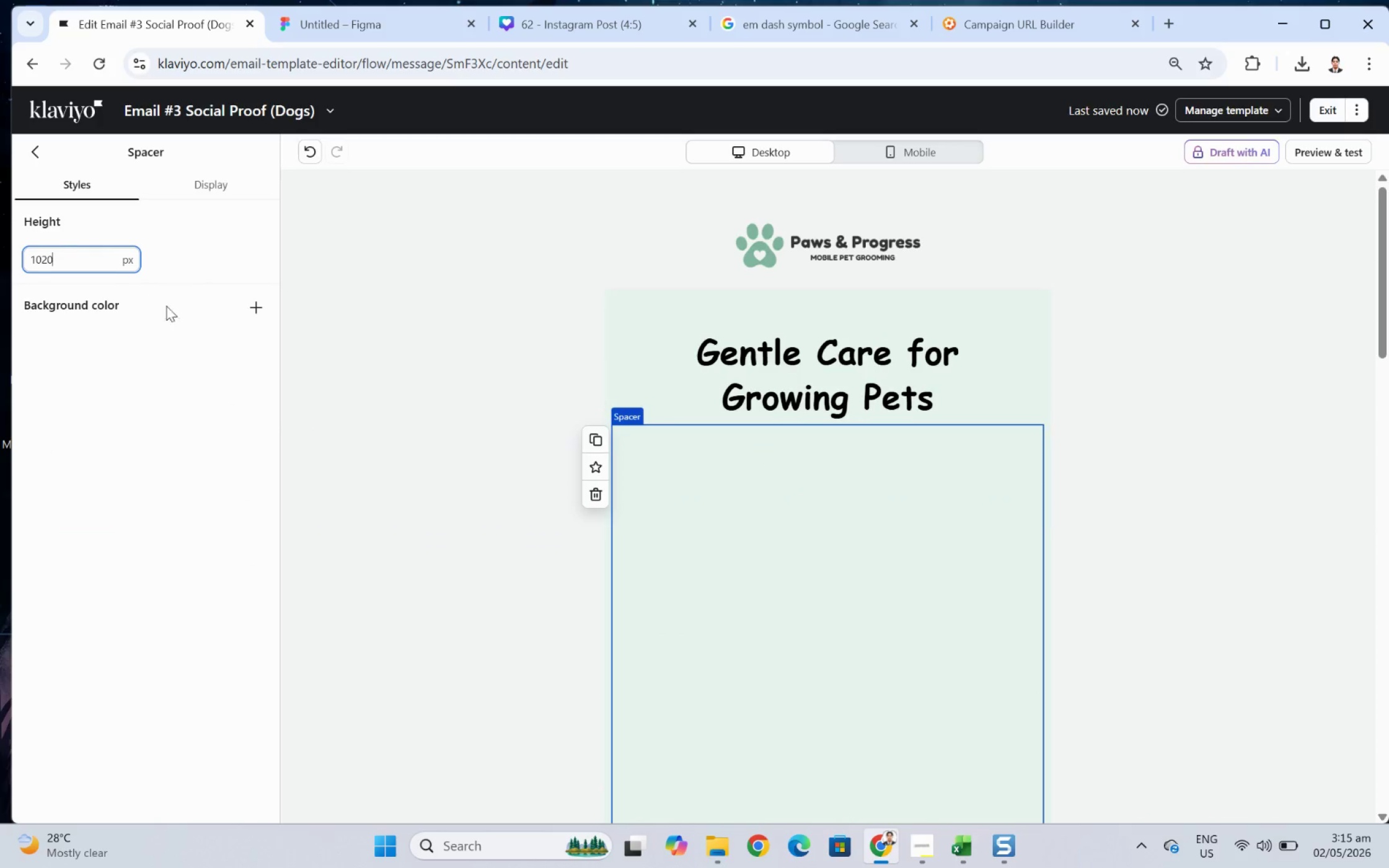 
double_click([55, 258])
 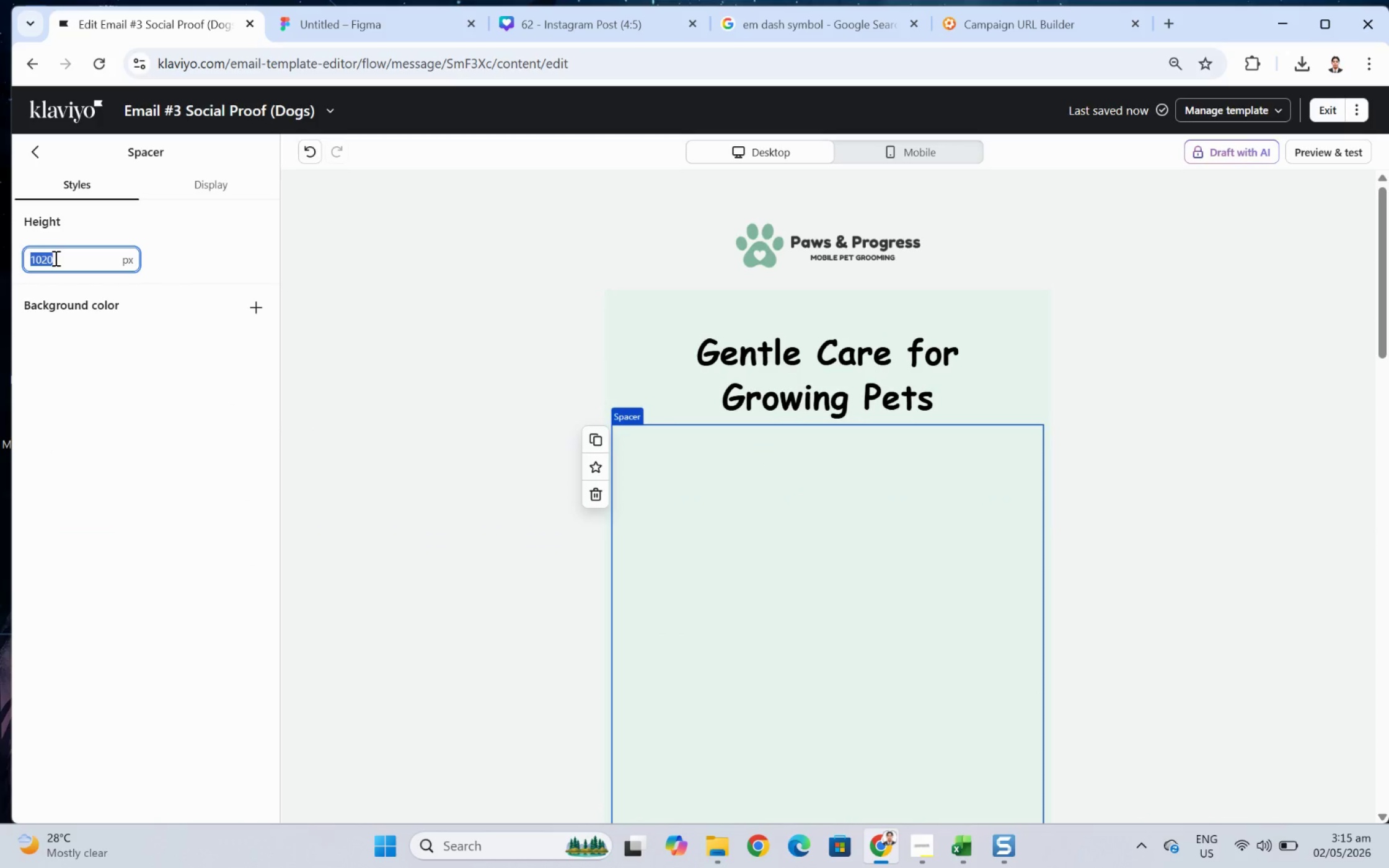 
triple_click([55, 258])
 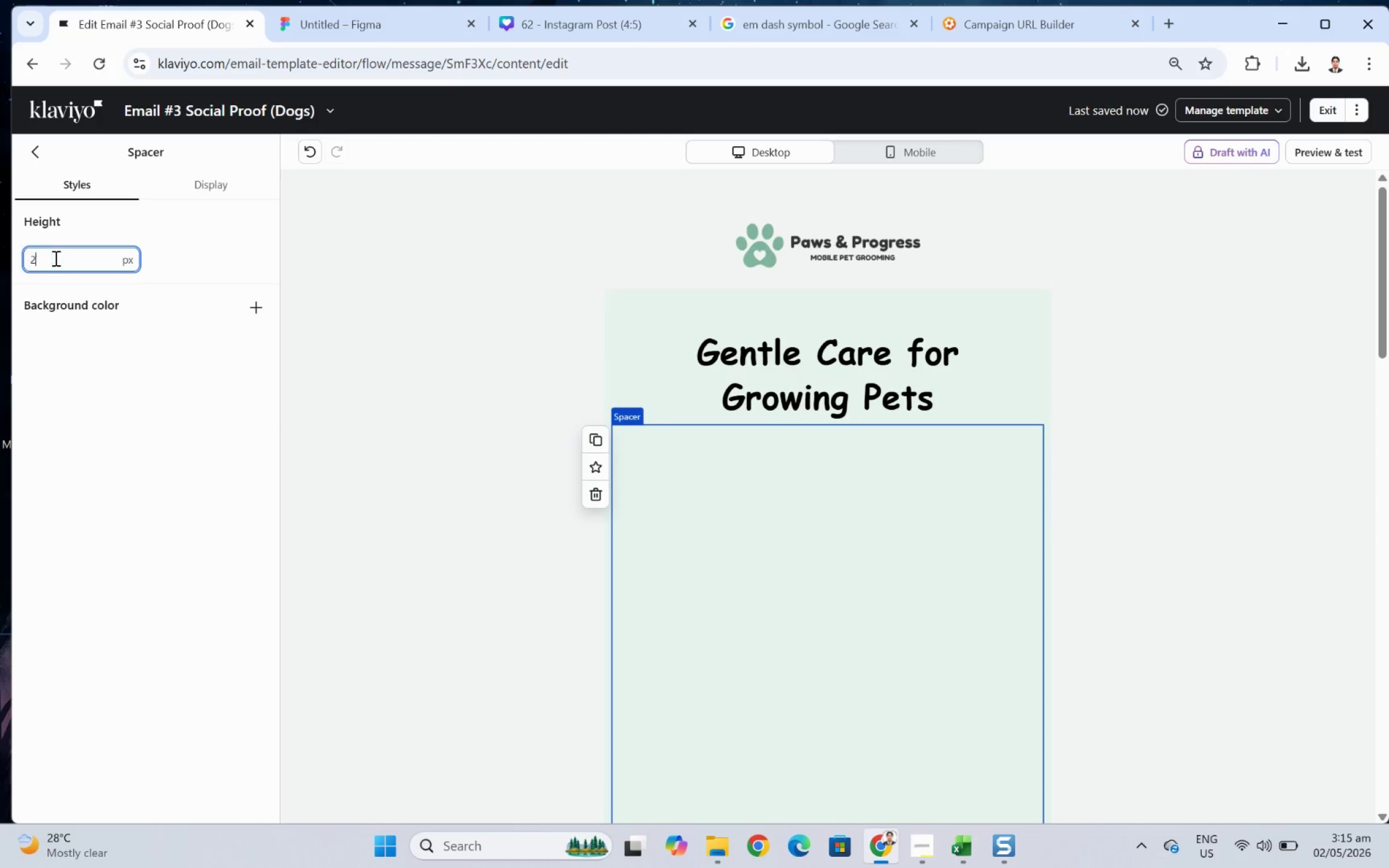 
key(Numpad2)
 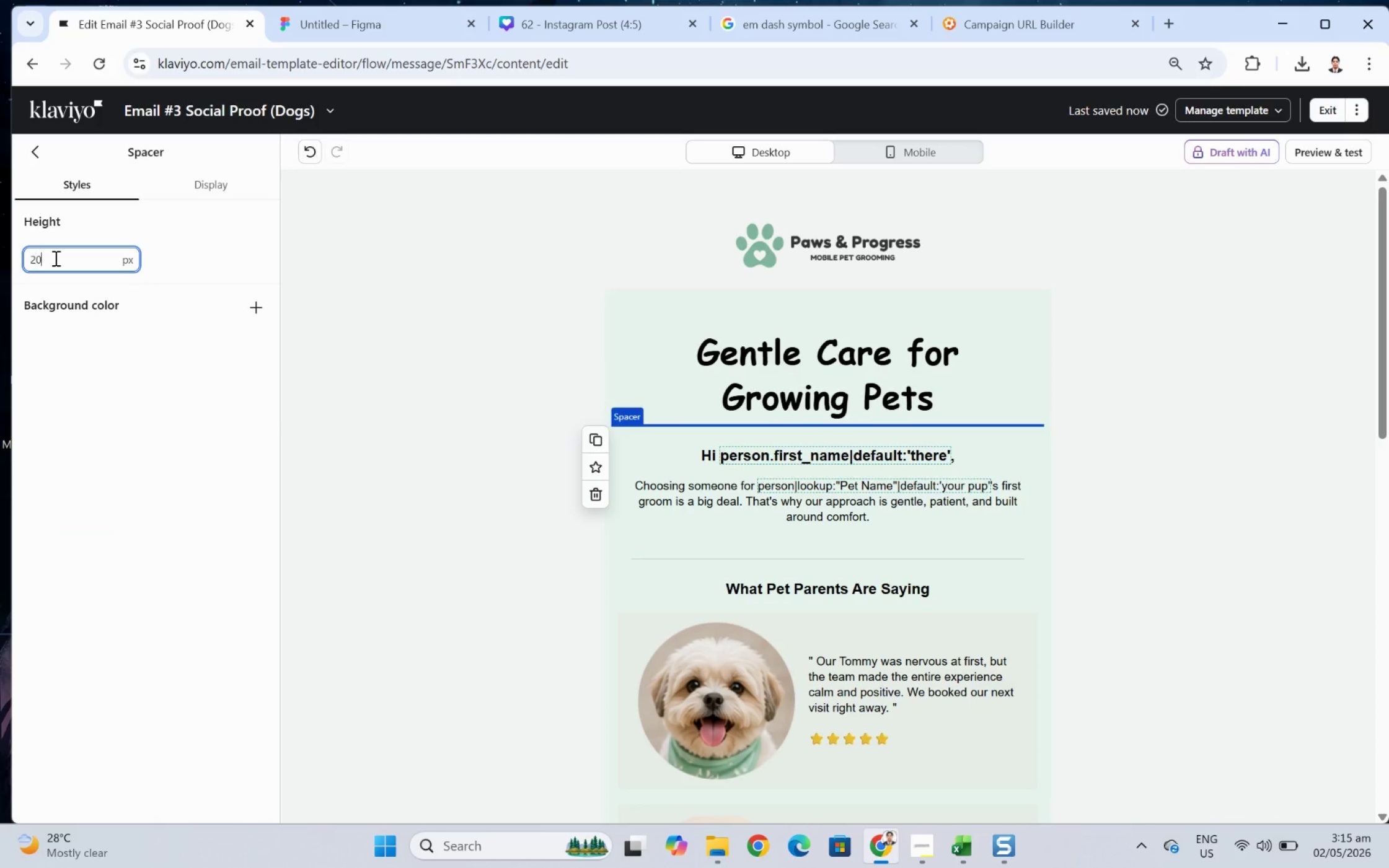 
key(Numpad0)
 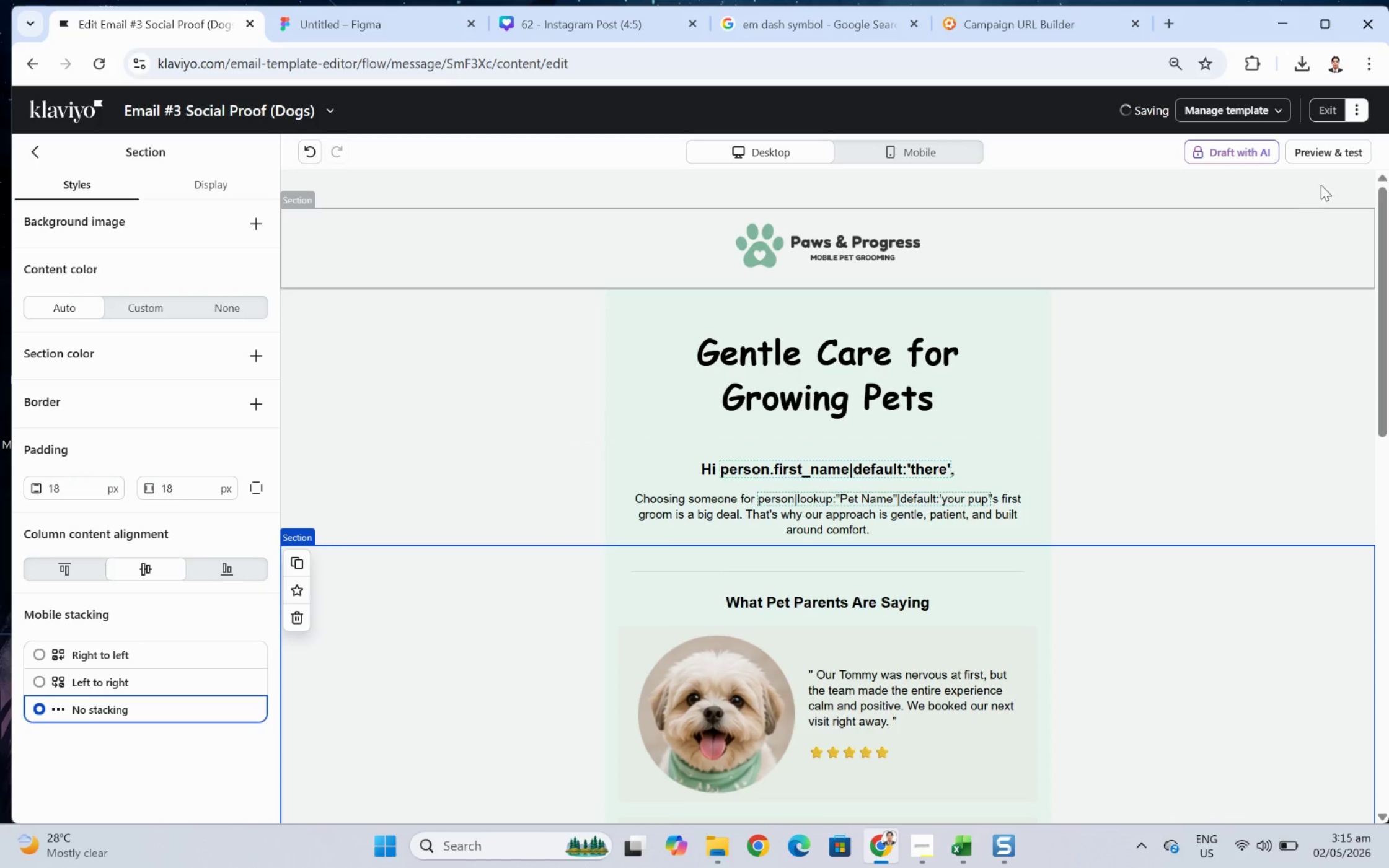 
left_click([1336, 147])
 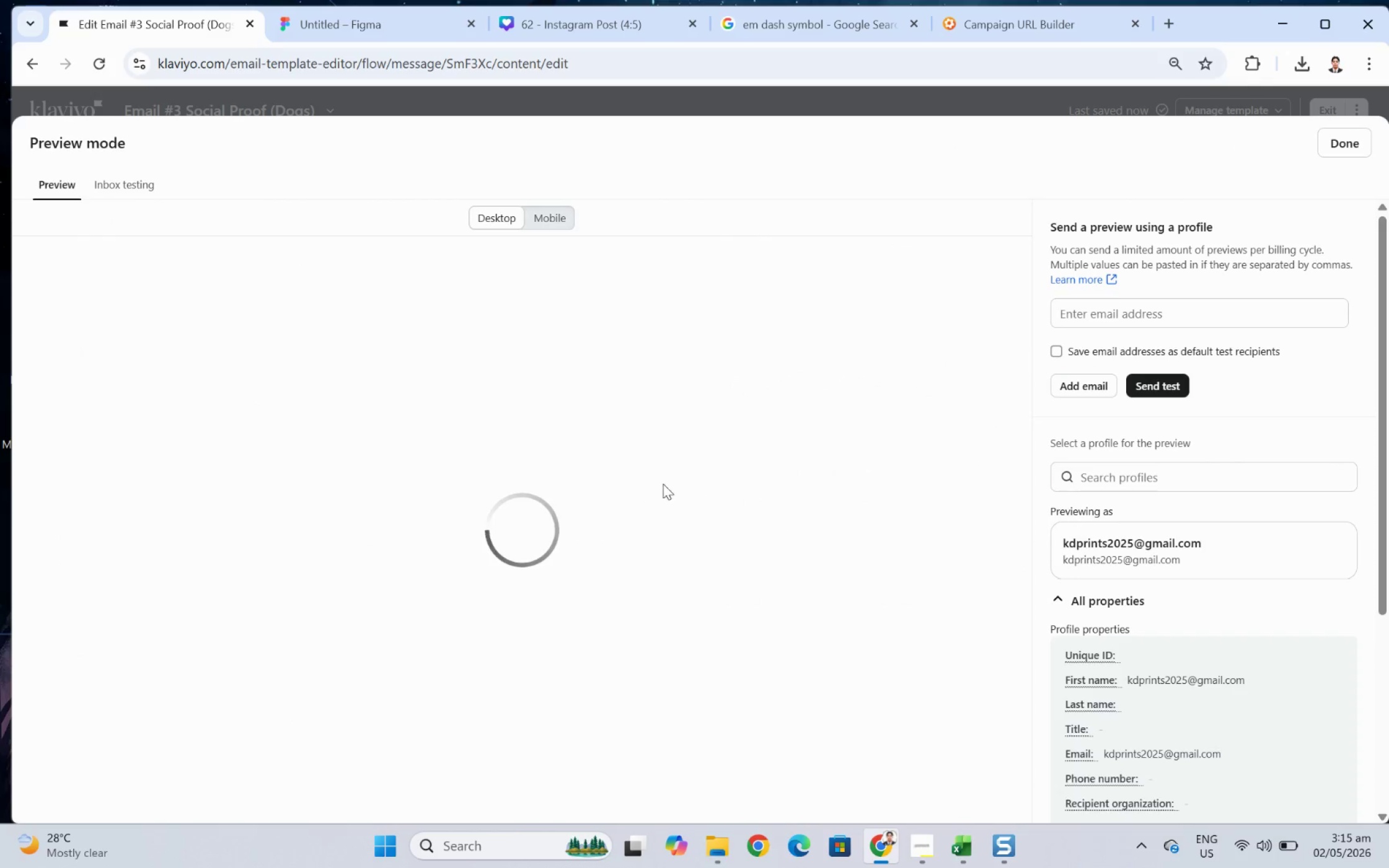 
scroll: coordinate [830, 513], scroll_direction: down, amount: 5.0
 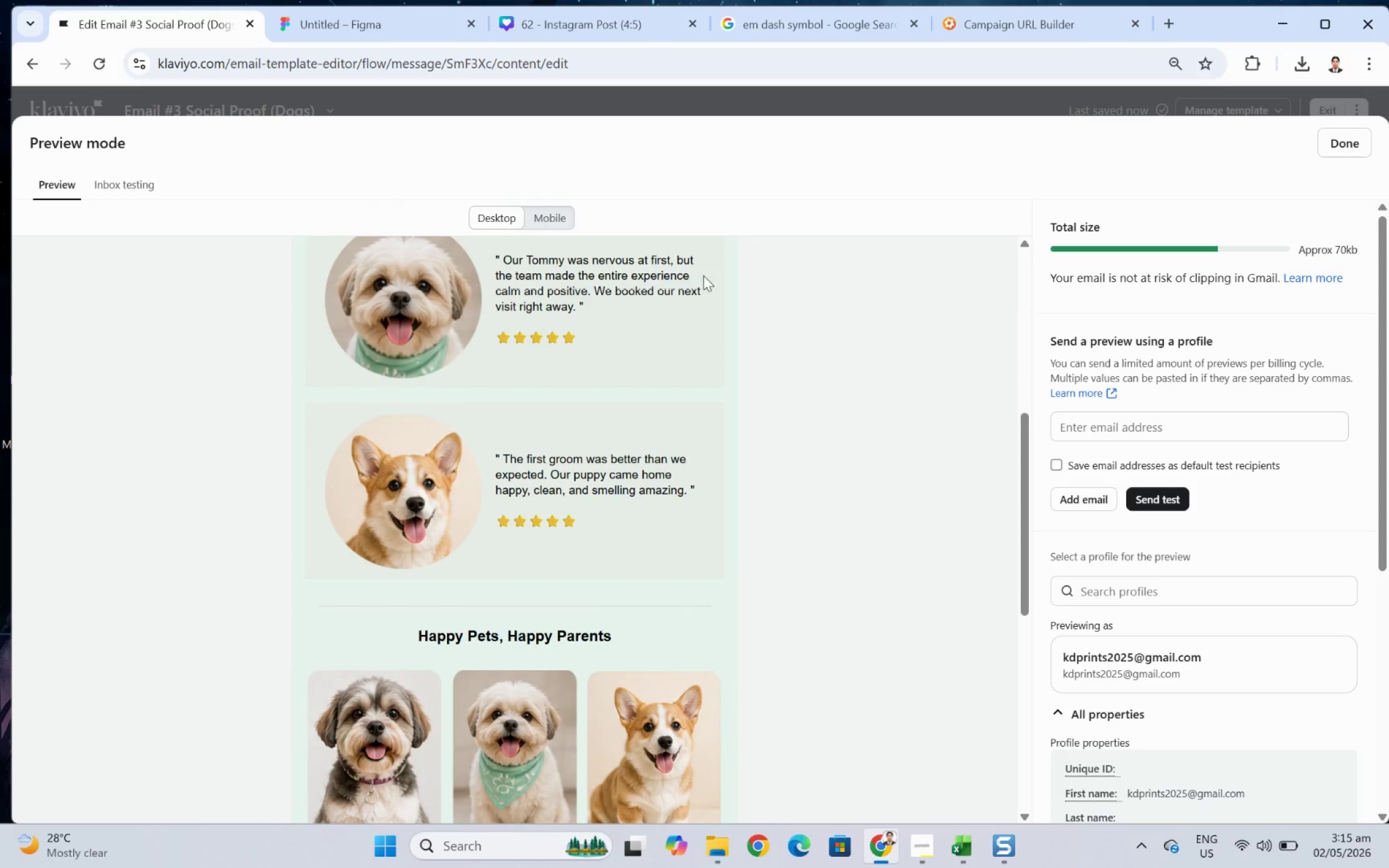 
scroll: coordinate [576, 263], scroll_direction: up, amount: 6.0
 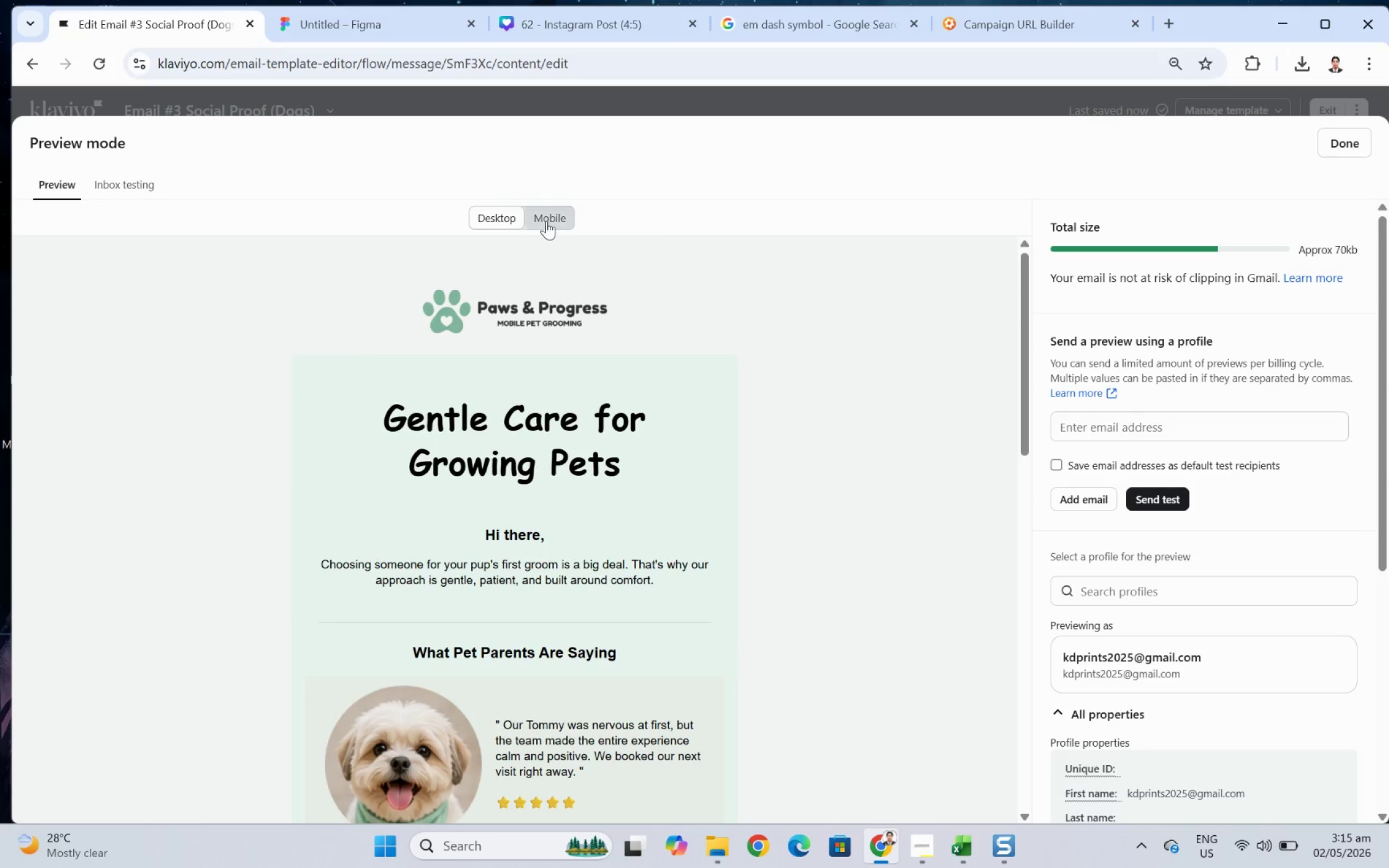 
left_click([547, 216])
 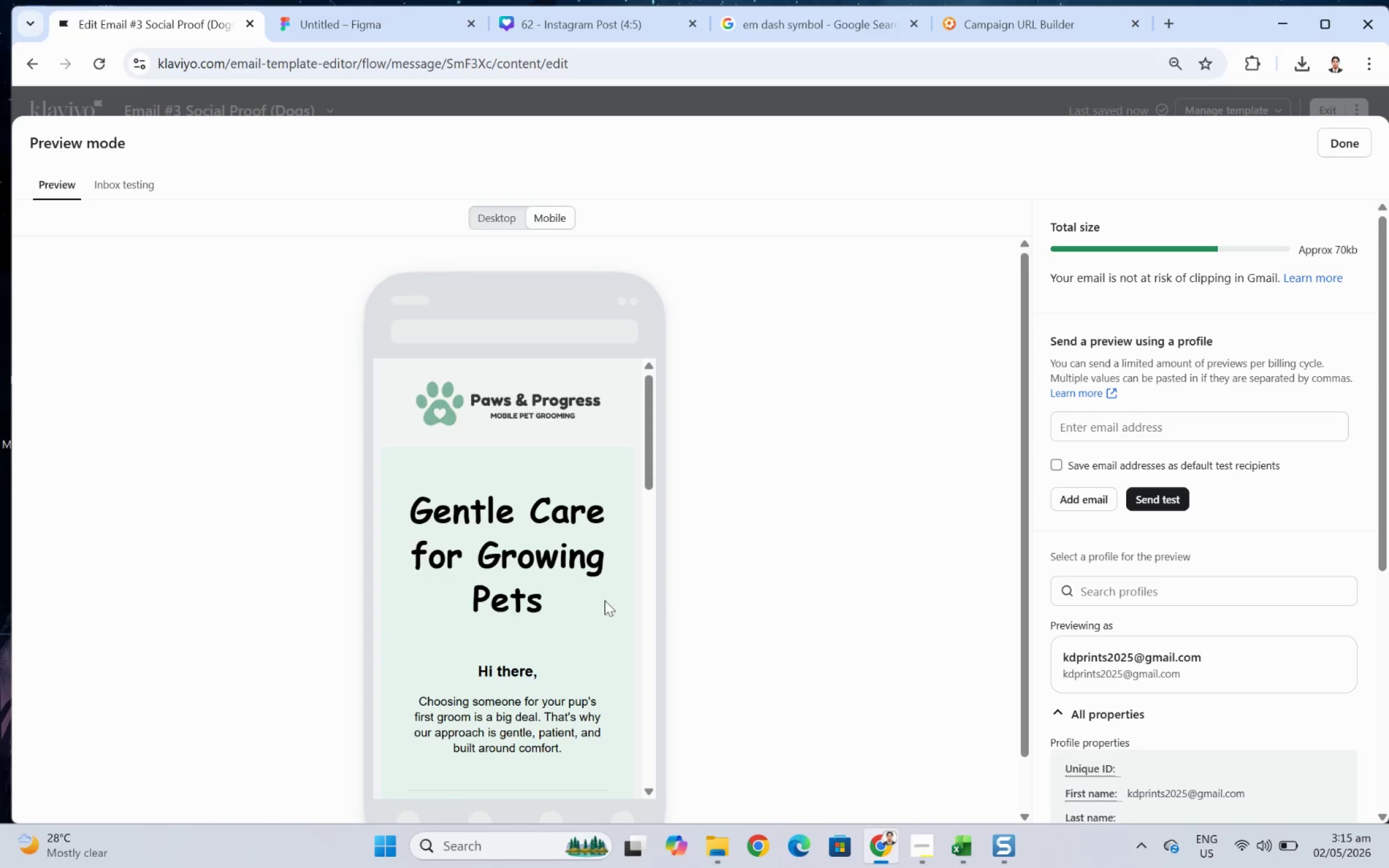 
scroll: coordinate [579, 600], scroll_direction: down, amount: 2.0
 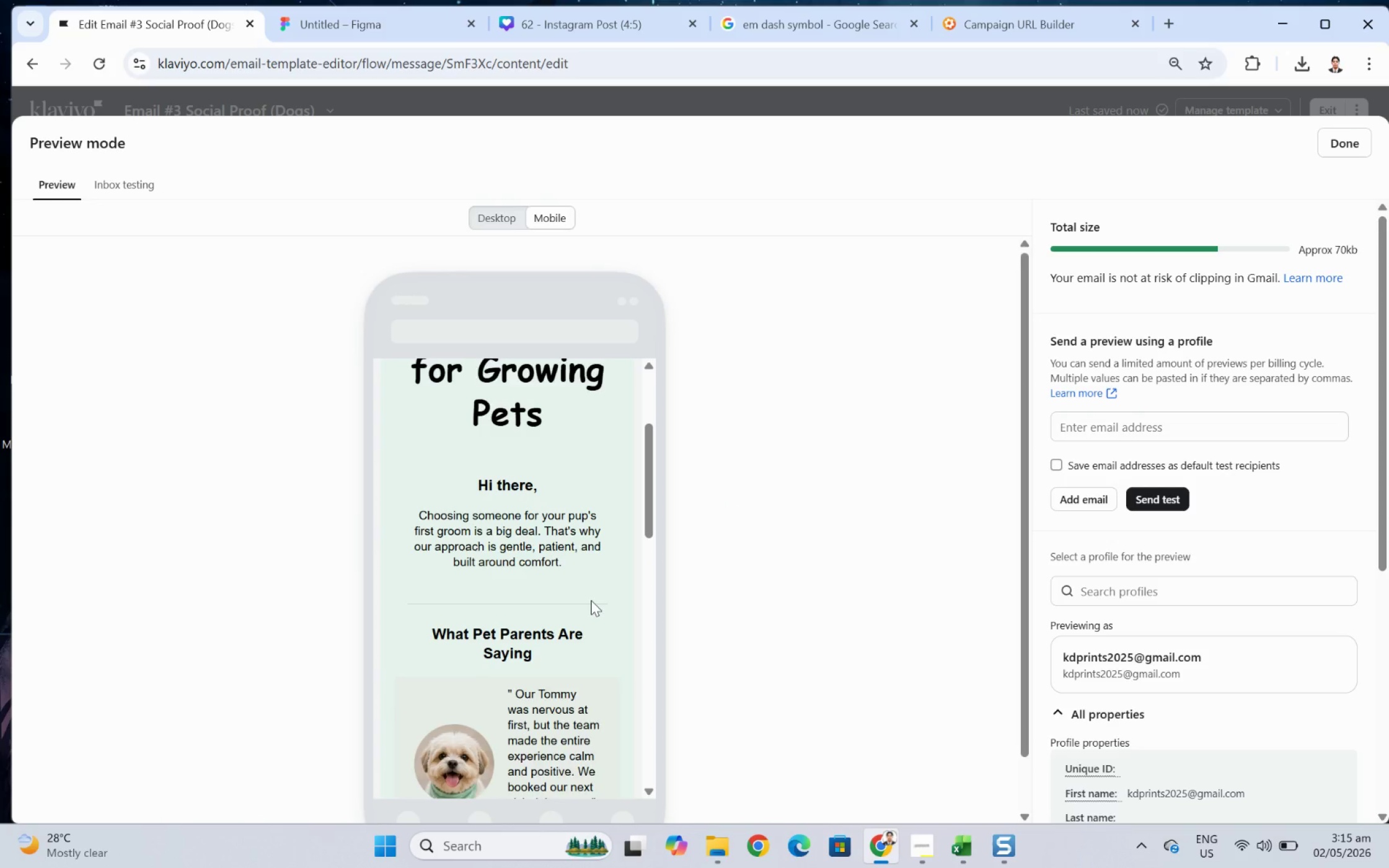 
scroll: coordinate [591, 600], scroll_direction: up, amount: 2.0
 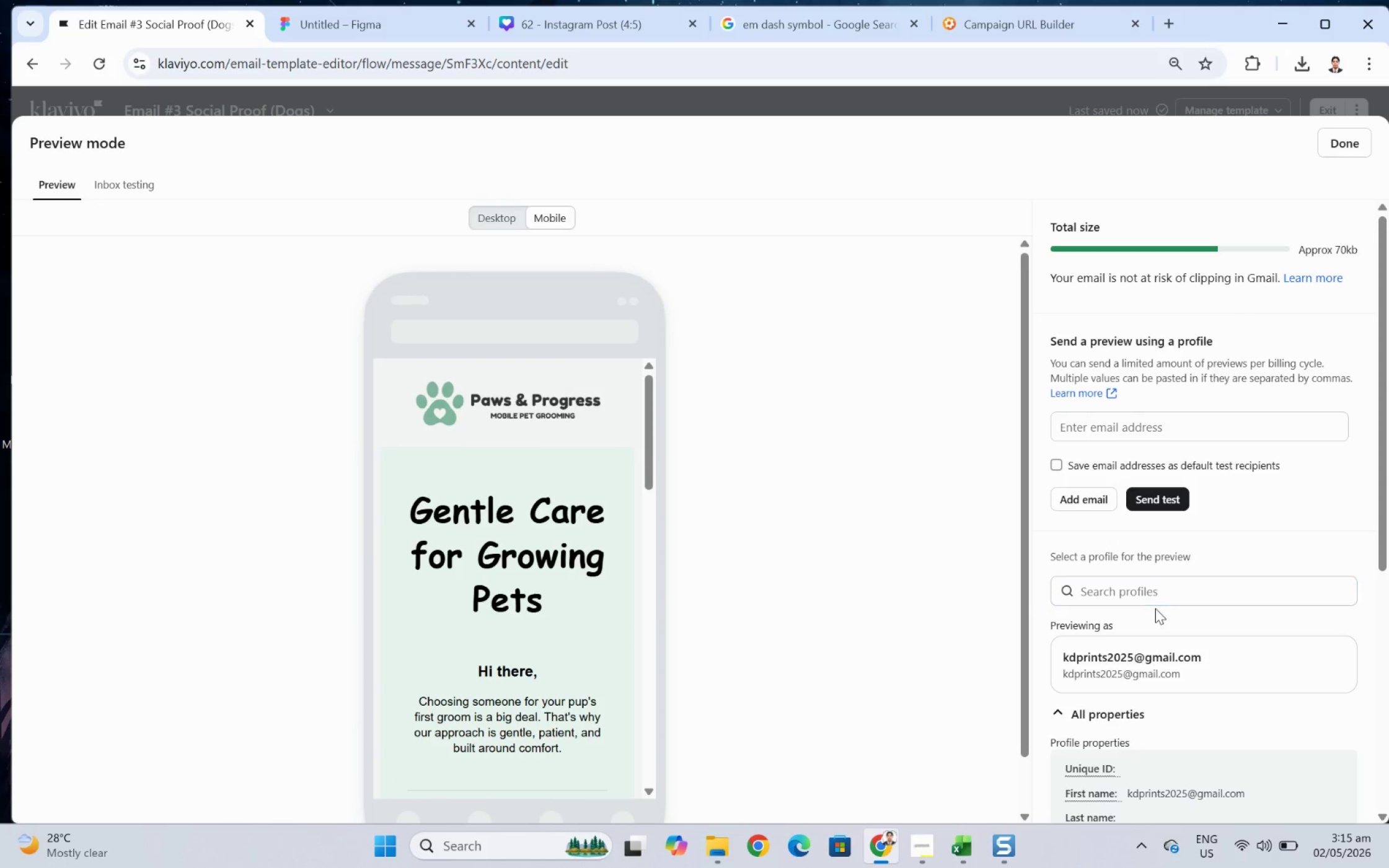 
left_click([1150, 592])
 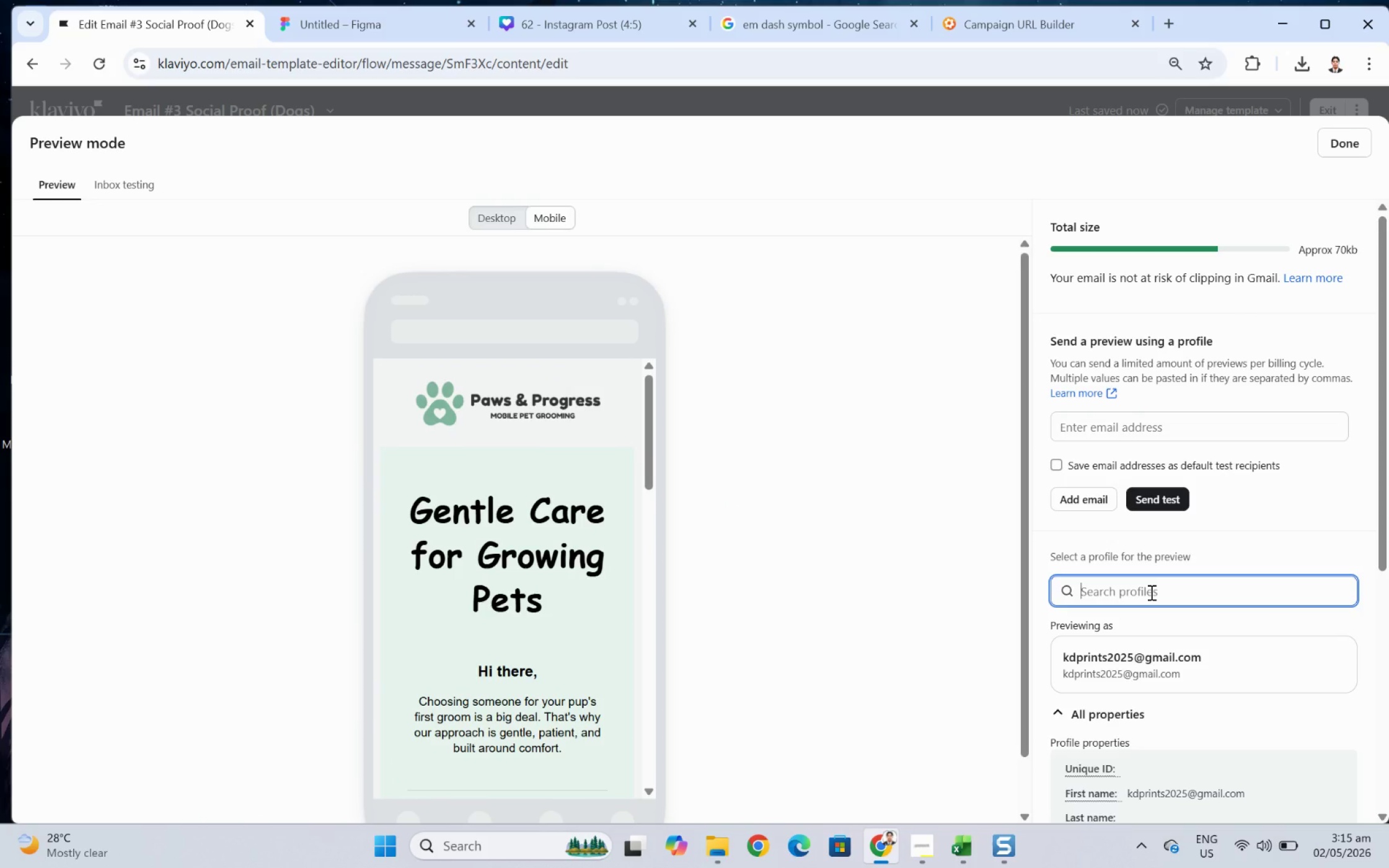 
type(michale)
key(Backspace)
key(Backspace)
type(el)
 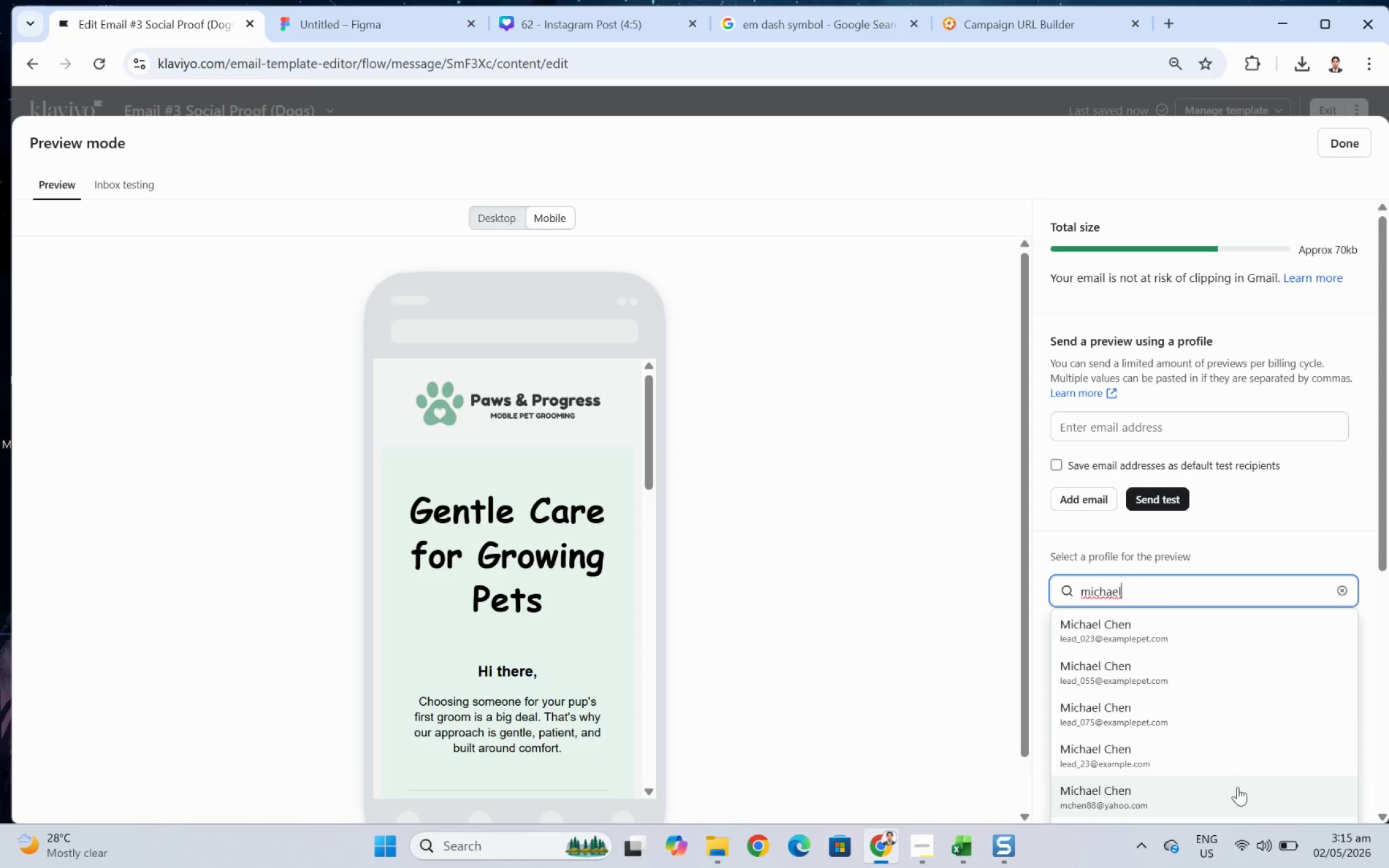 
left_click([1237, 789])
 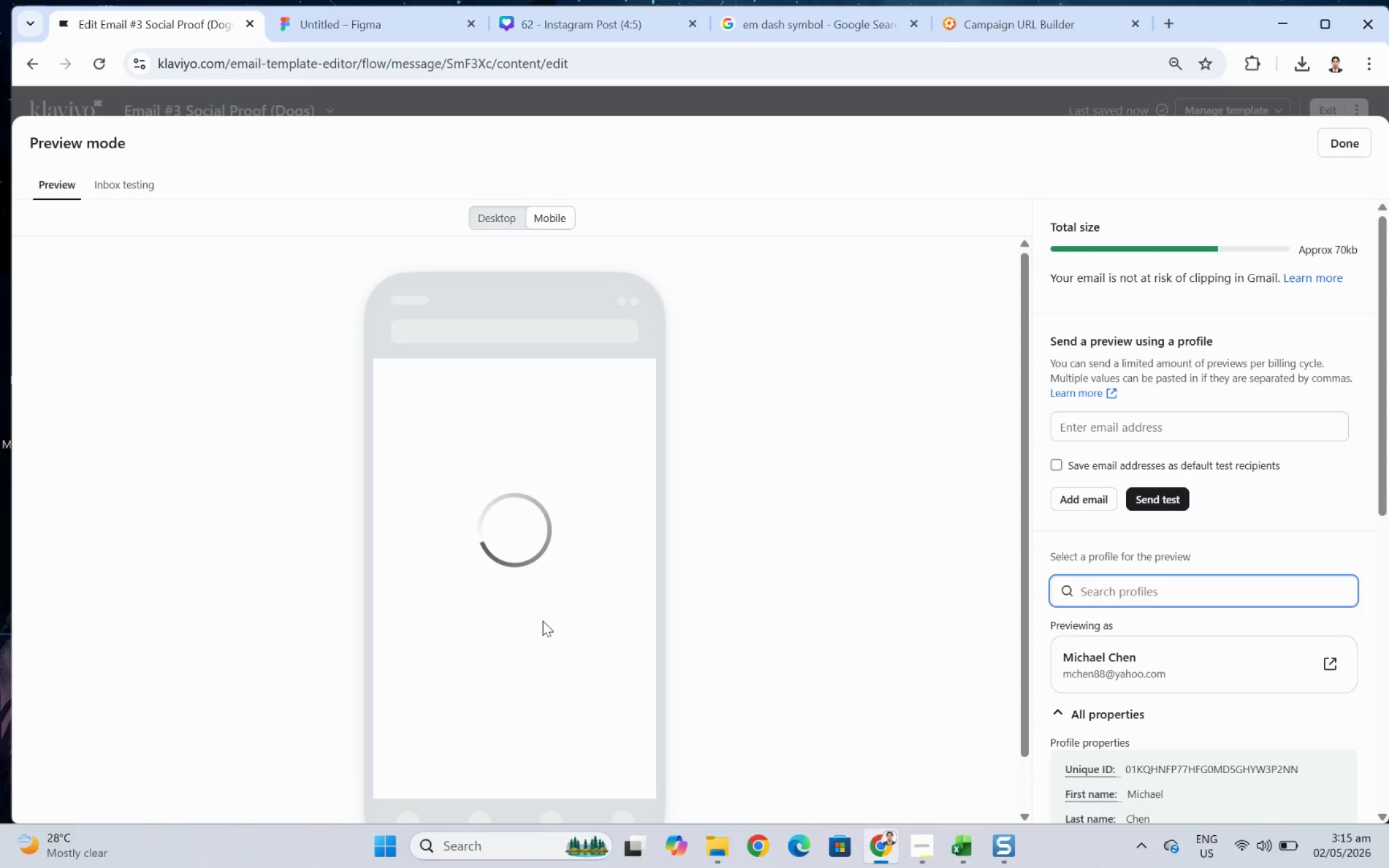 
scroll: coordinate [553, 602], scroll_direction: down, amount: 1.0
 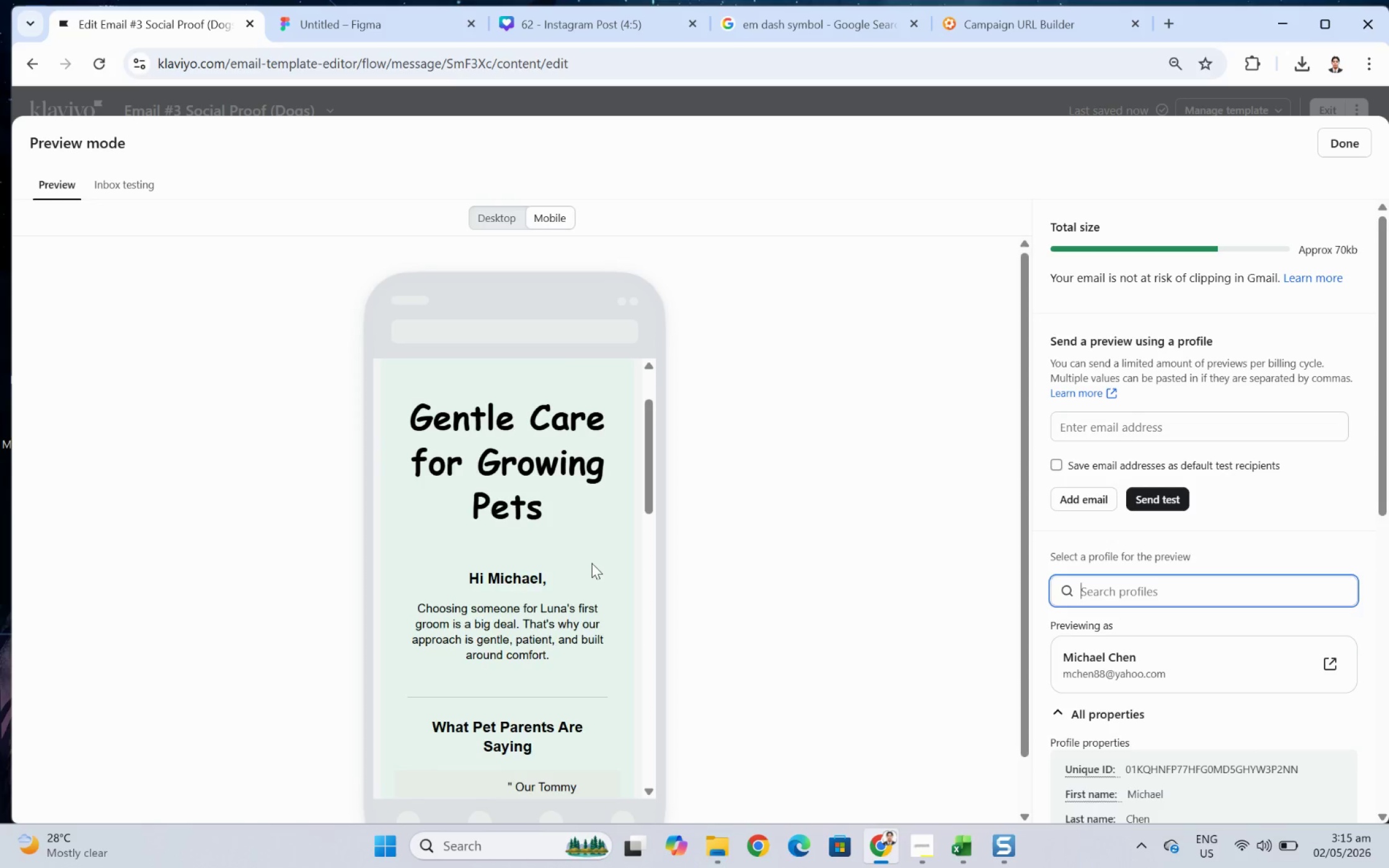 
scroll: coordinate [591, 563], scroll_direction: up, amount: 3.0
 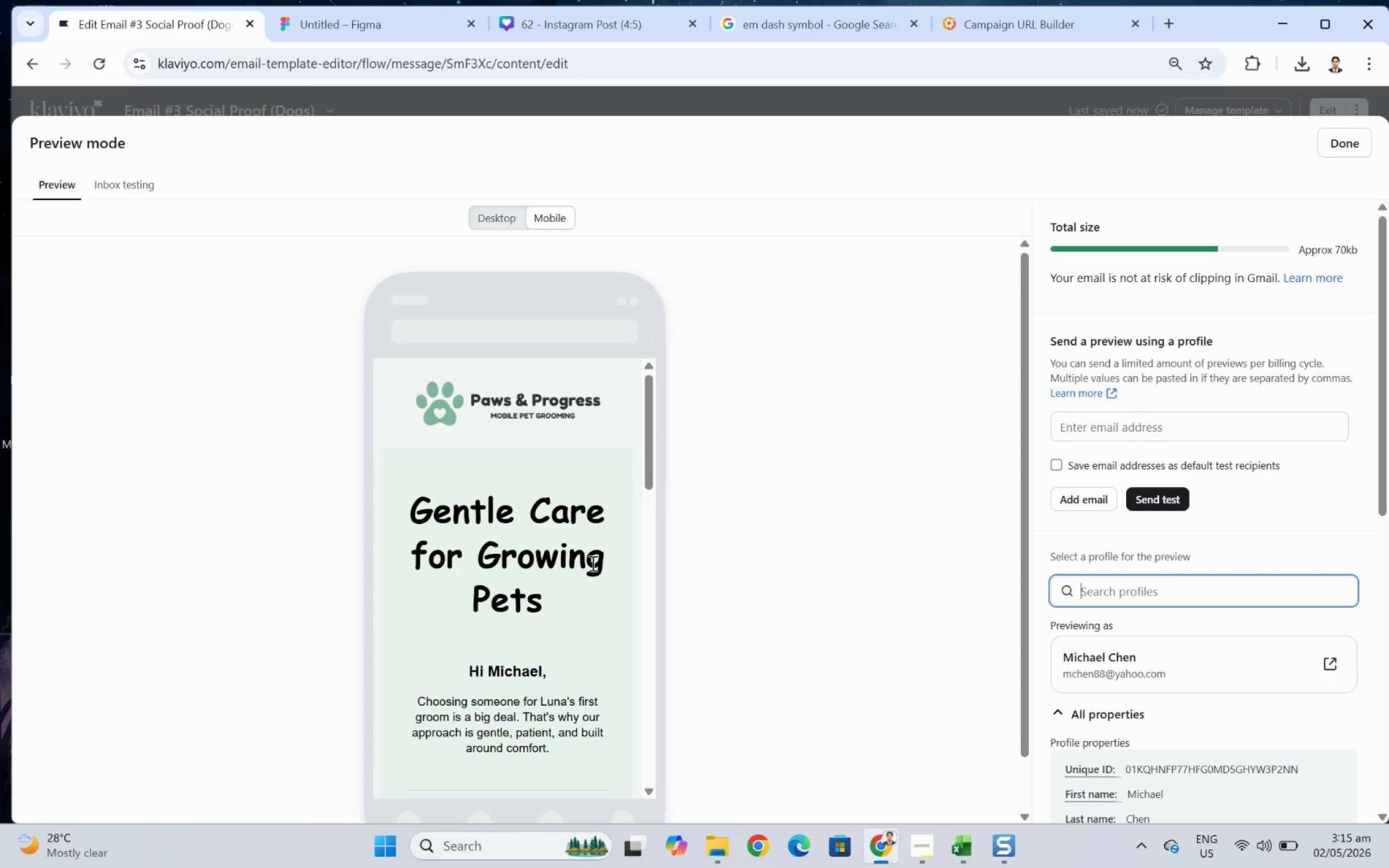 
scroll: coordinate [591, 568], scroll_direction: down, amount: 10.0
 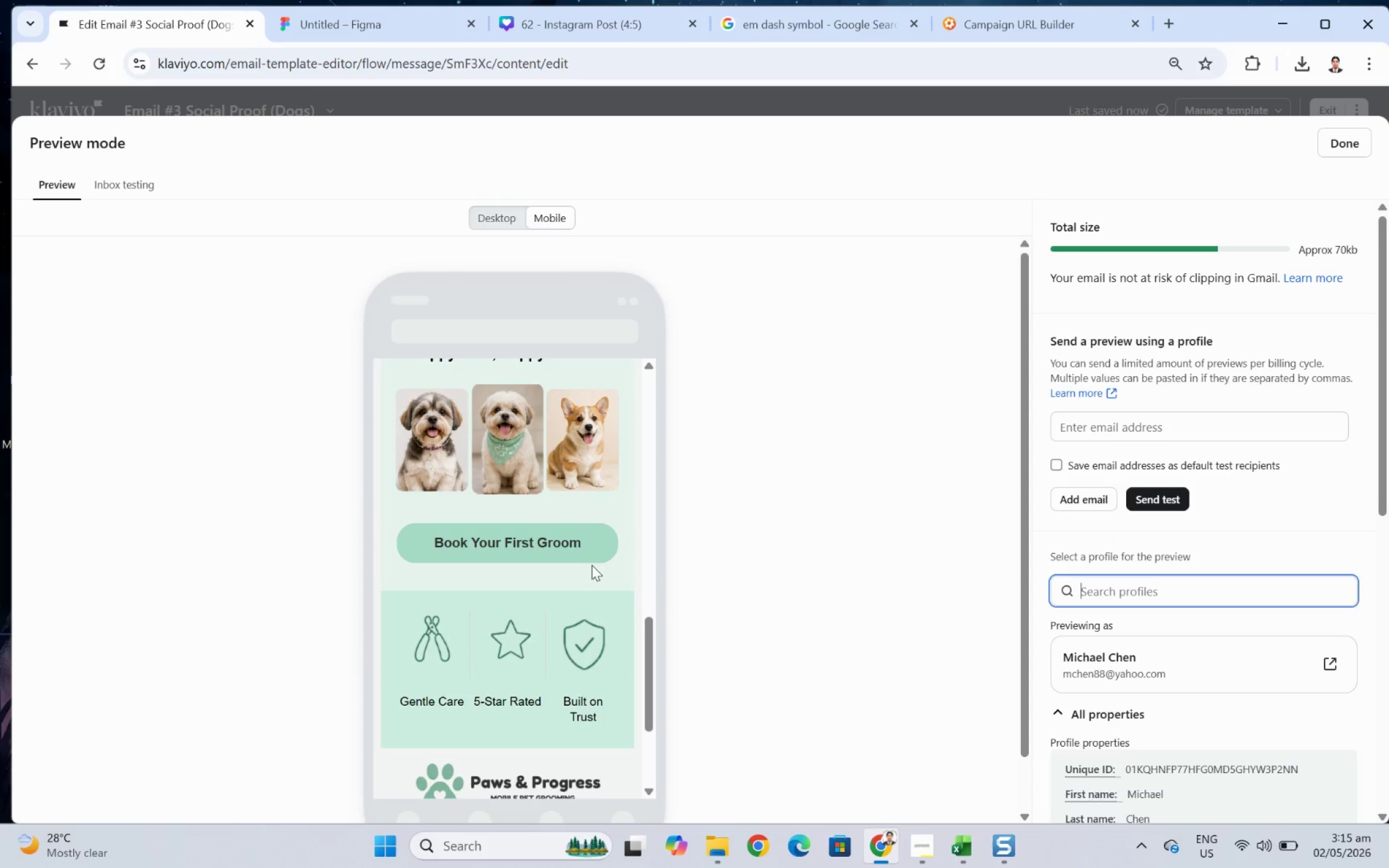 
scroll: coordinate [591, 564], scroll_direction: up, amount: 13.0
 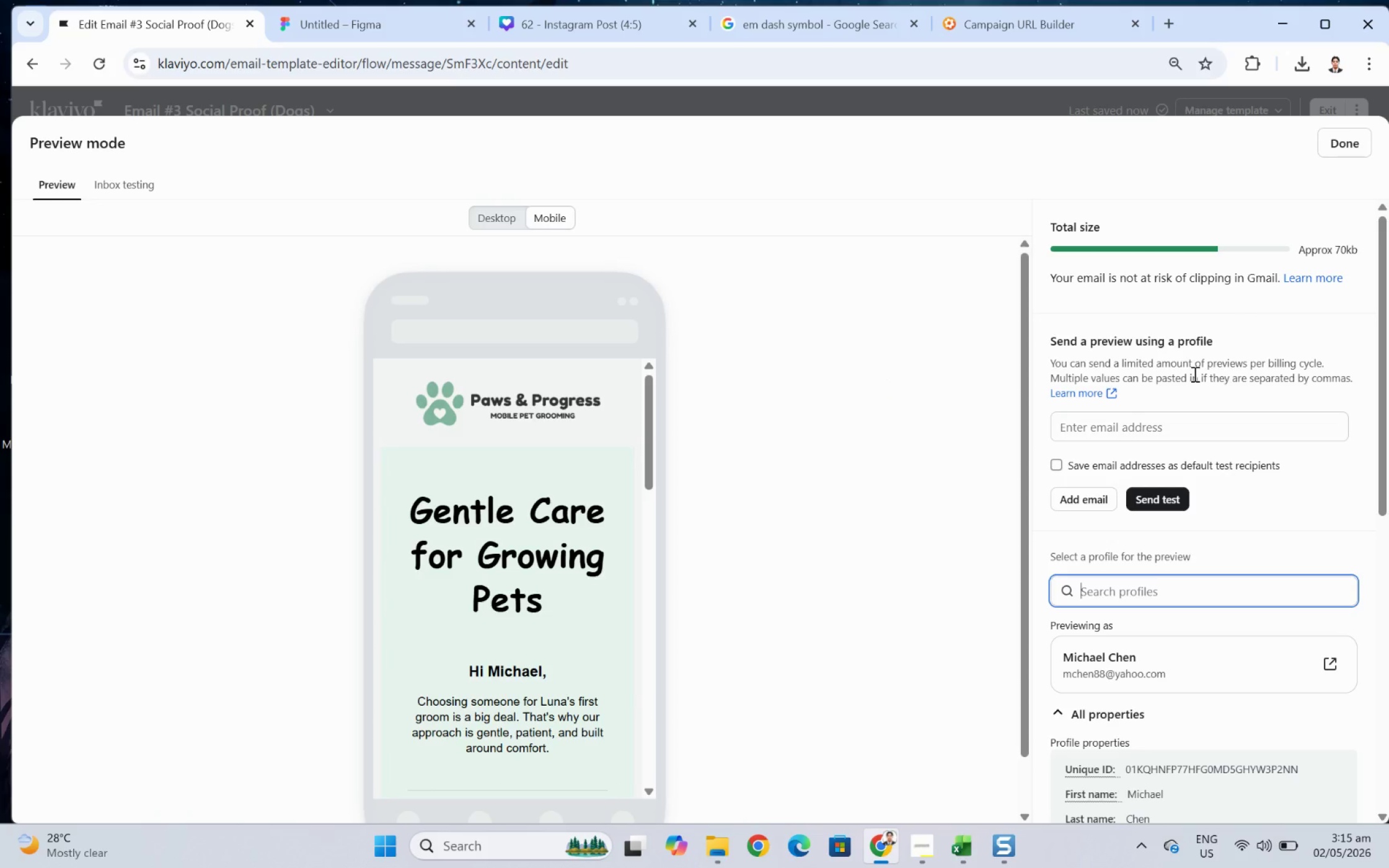 
key(F12)
 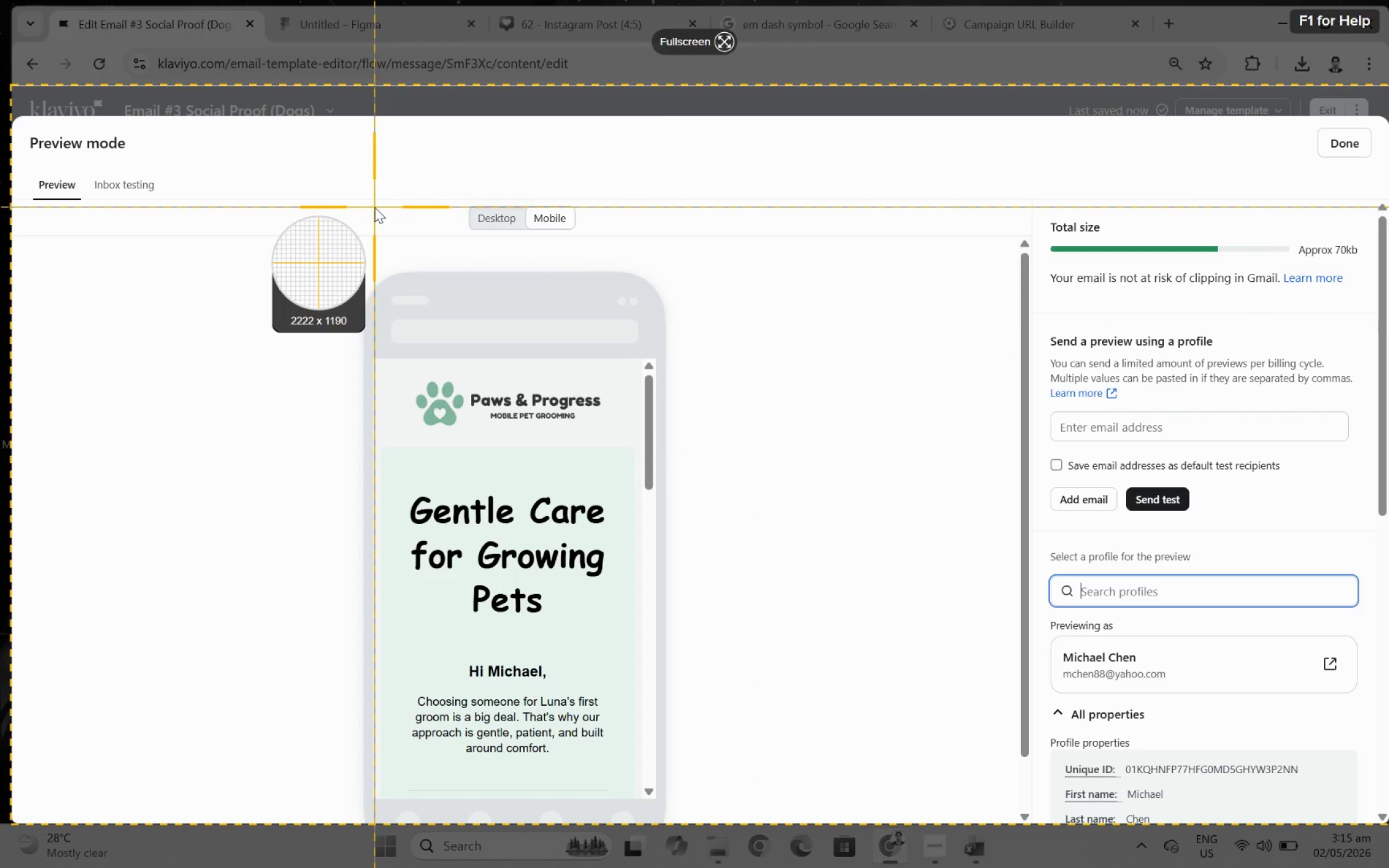 
key(Escape)
 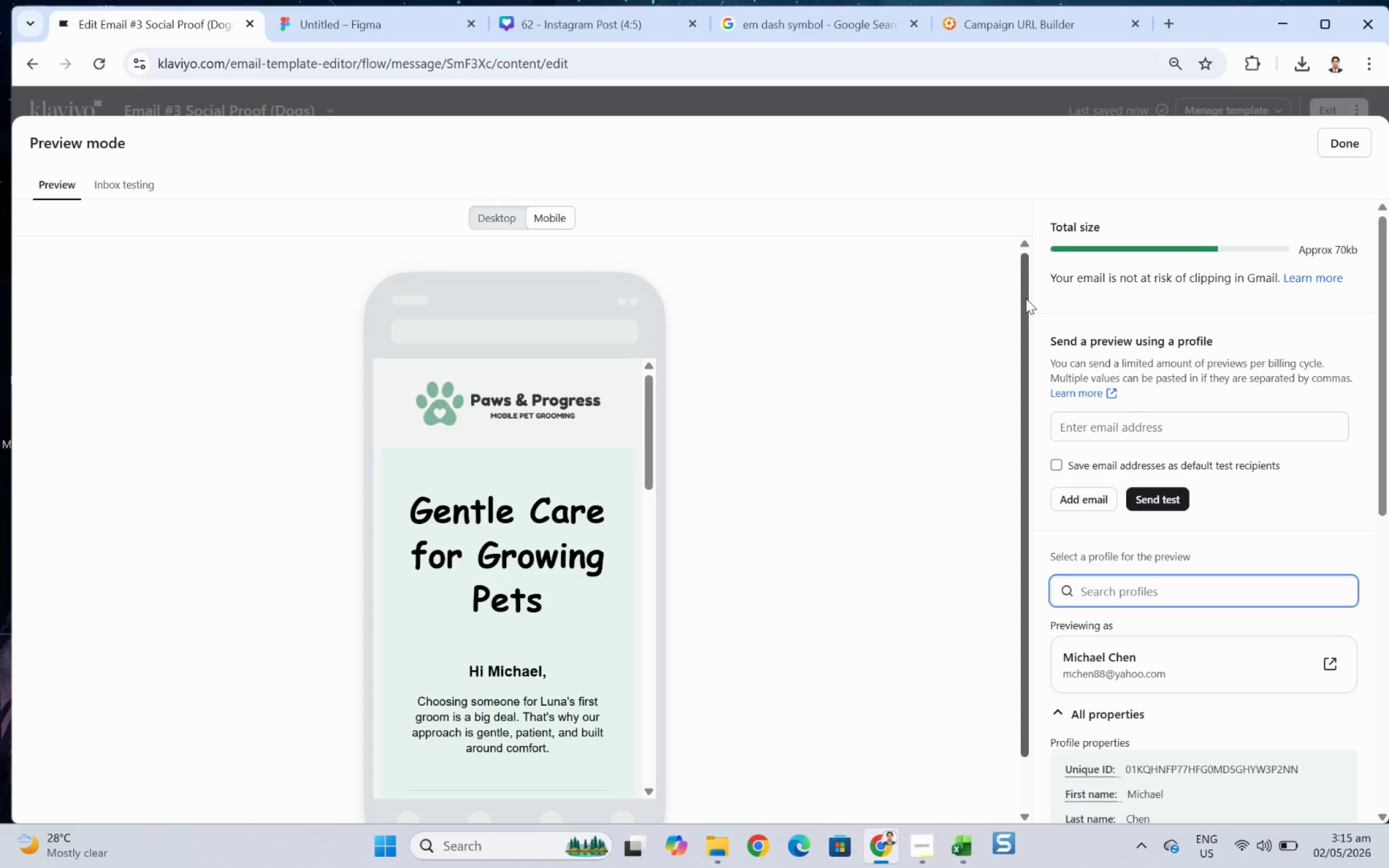 
left_click_drag(start_coordinate=[1025, 298], to_coordinate=[1023, 328])
 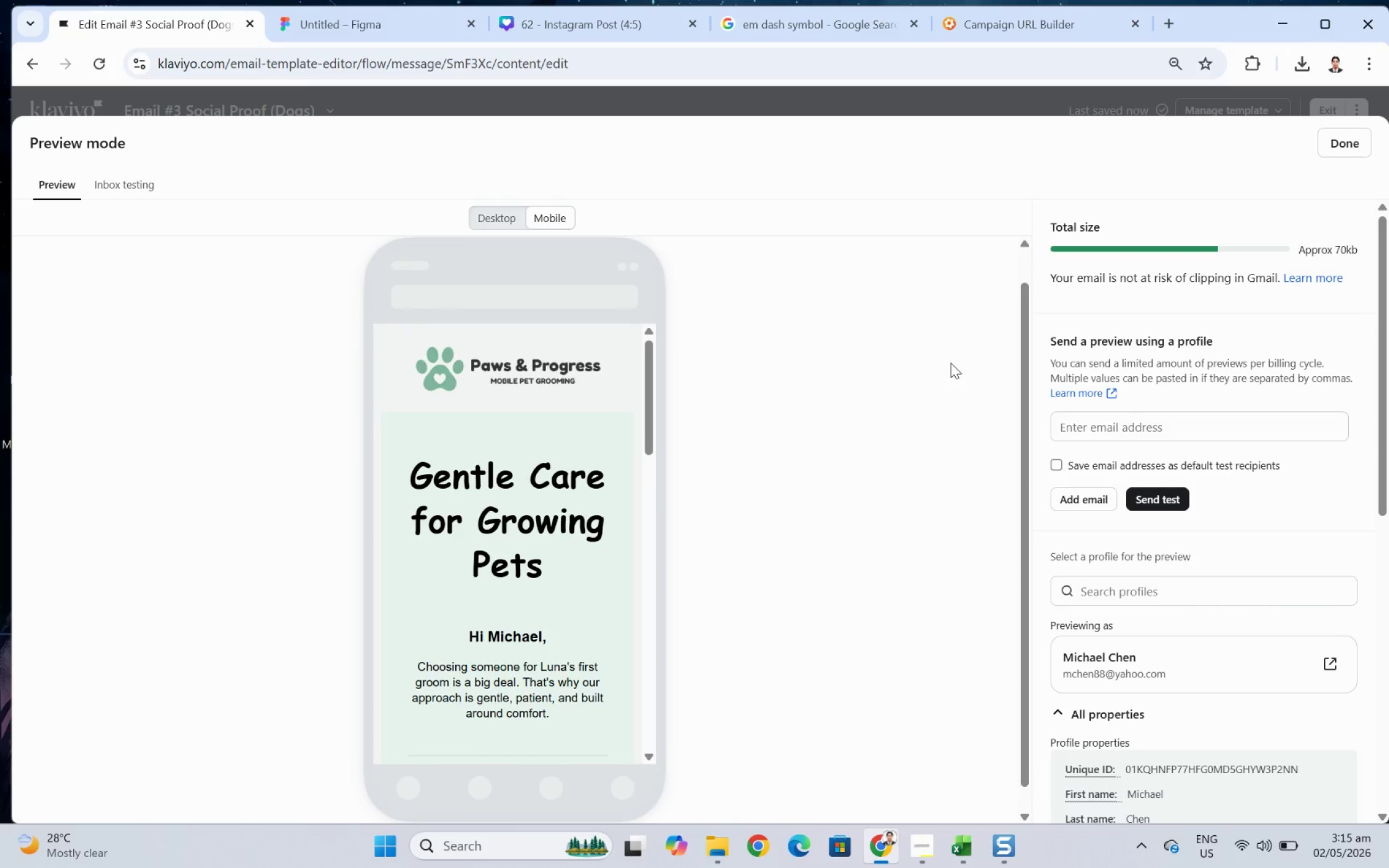 
key(F12)
 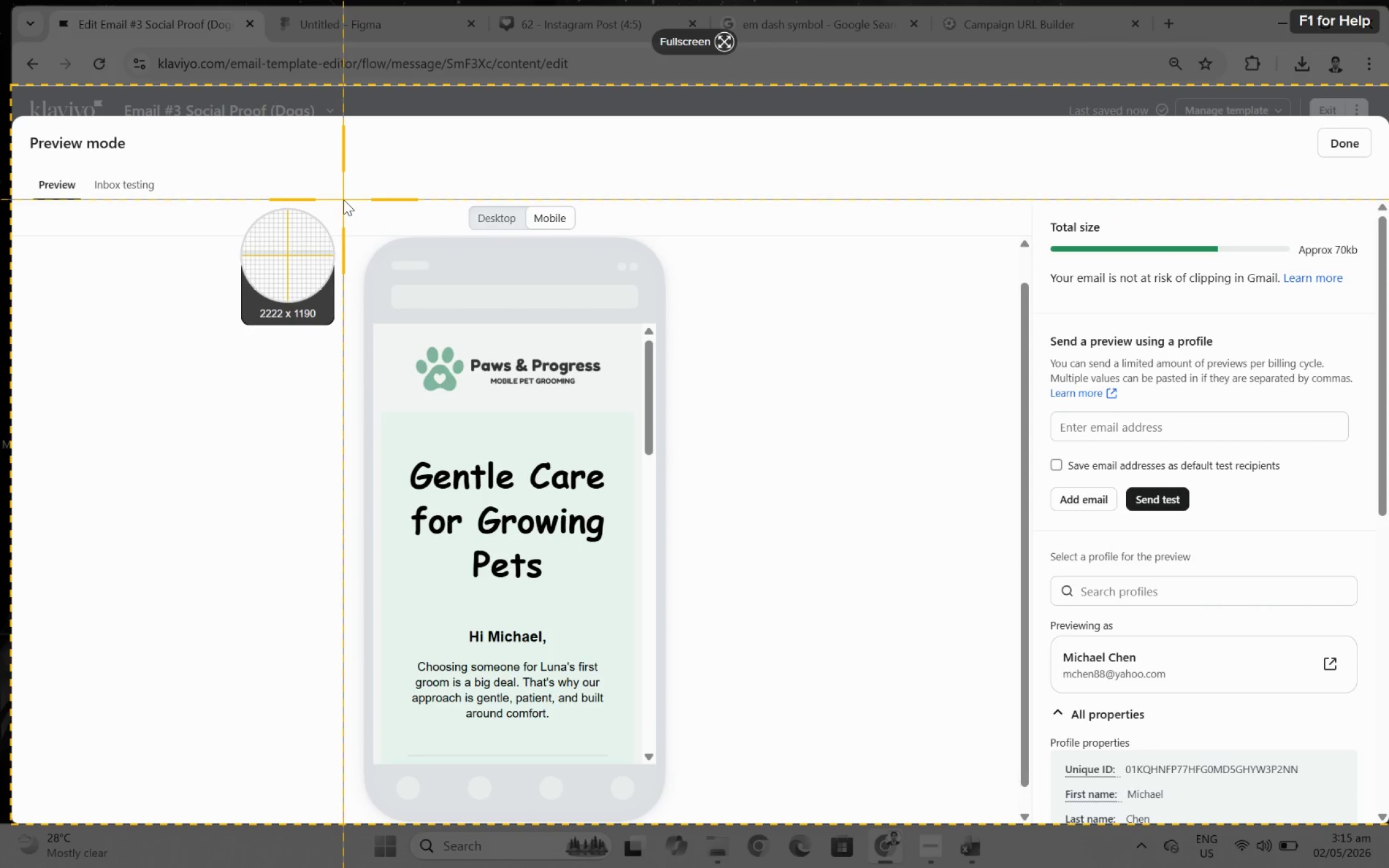 
left_click_drag(start_coordinate=[346, 203], to_coordinate=[679, 815])
 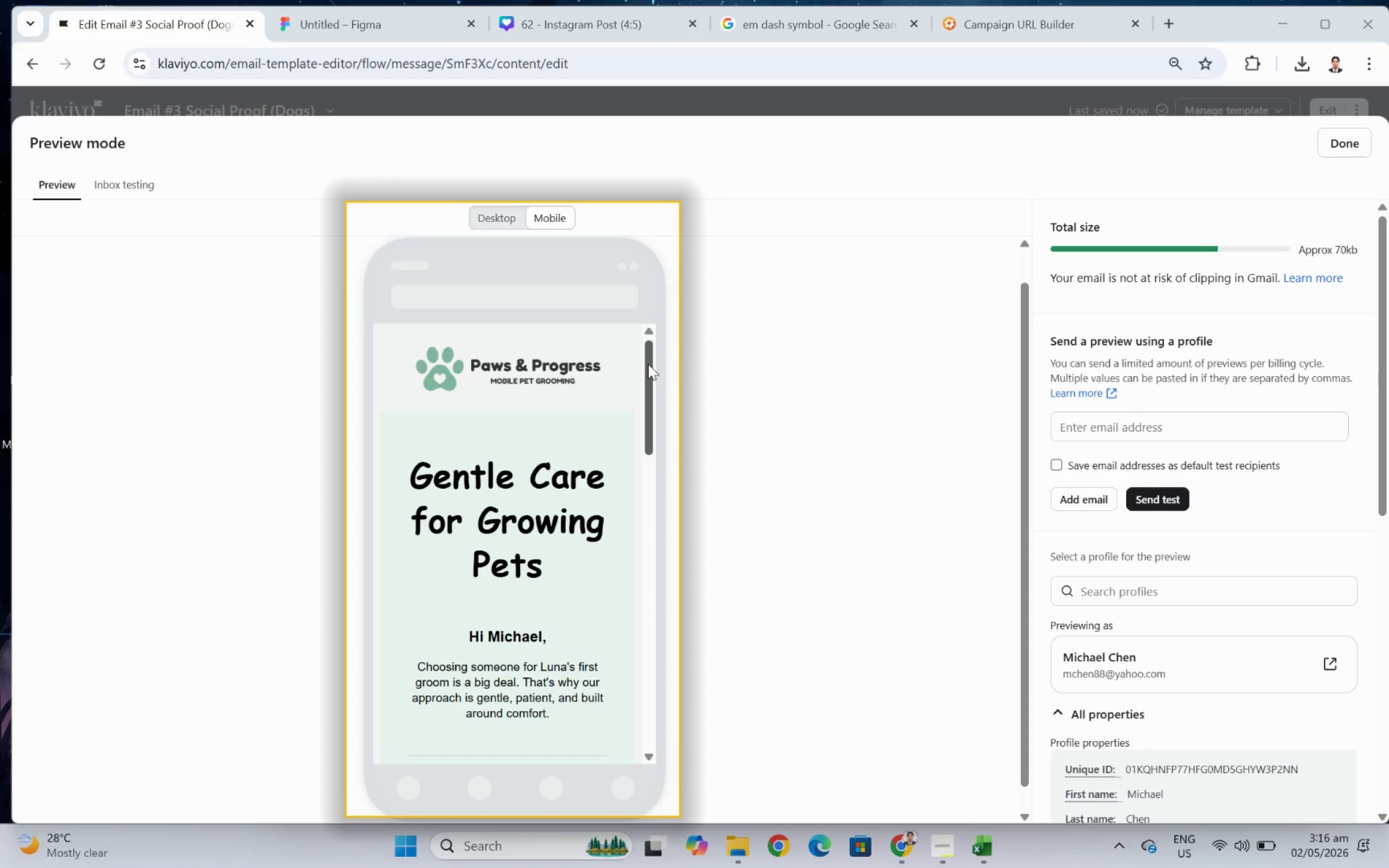 
left_click_drag(start_coordinate=[648, 364], to_coordinate=[648, 635])
 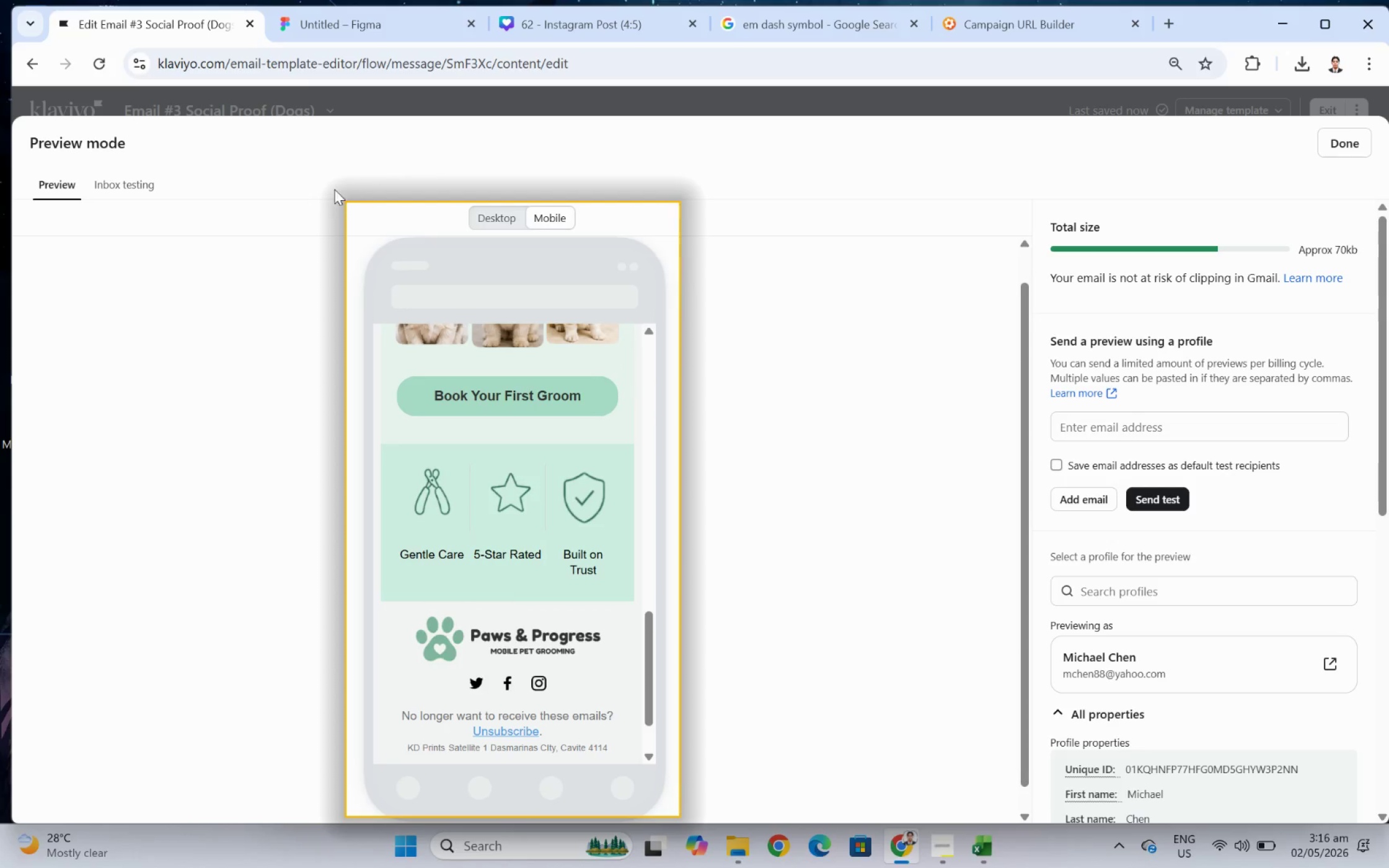 
left_click([315, 171])
 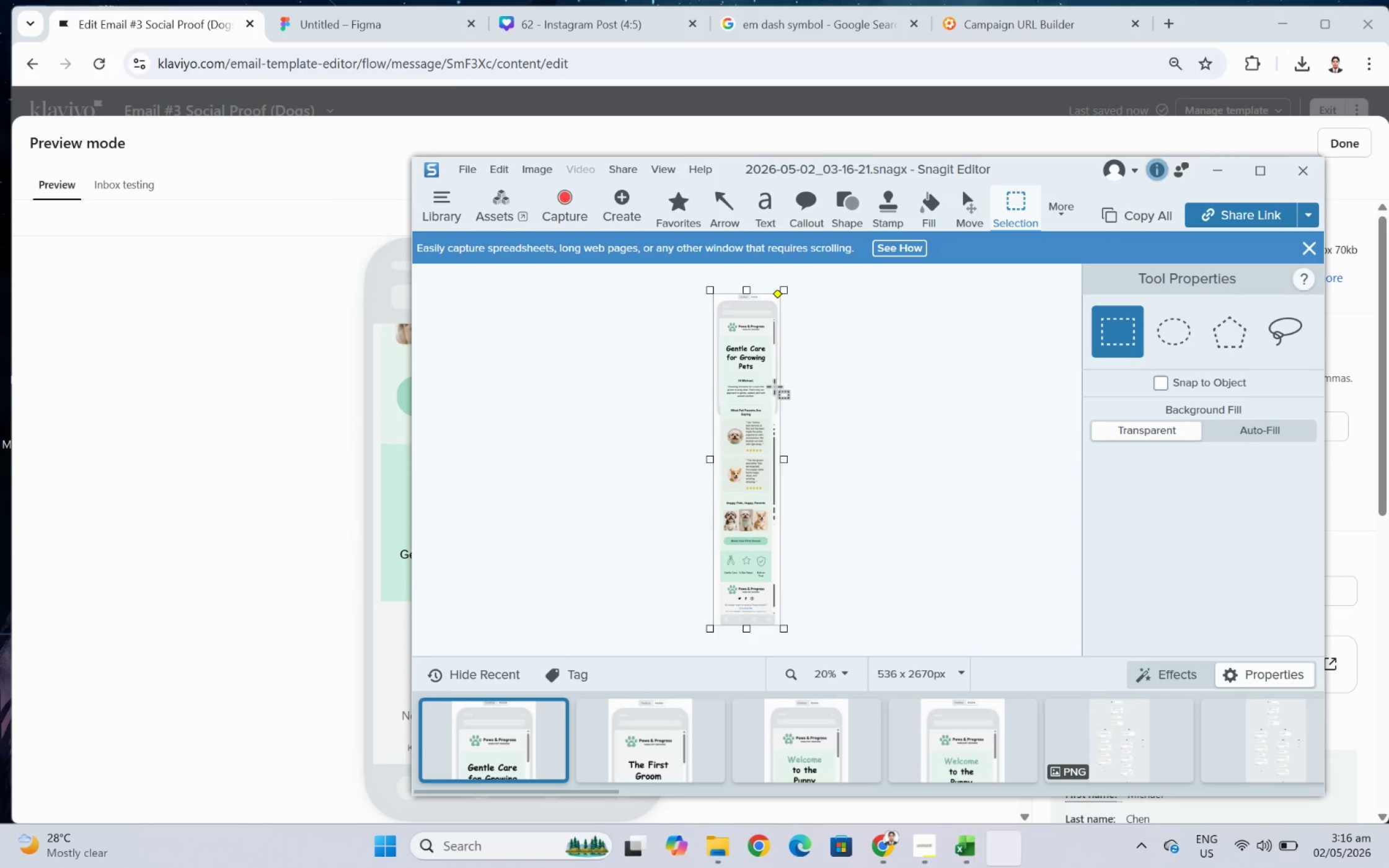 
wait(7.16)
 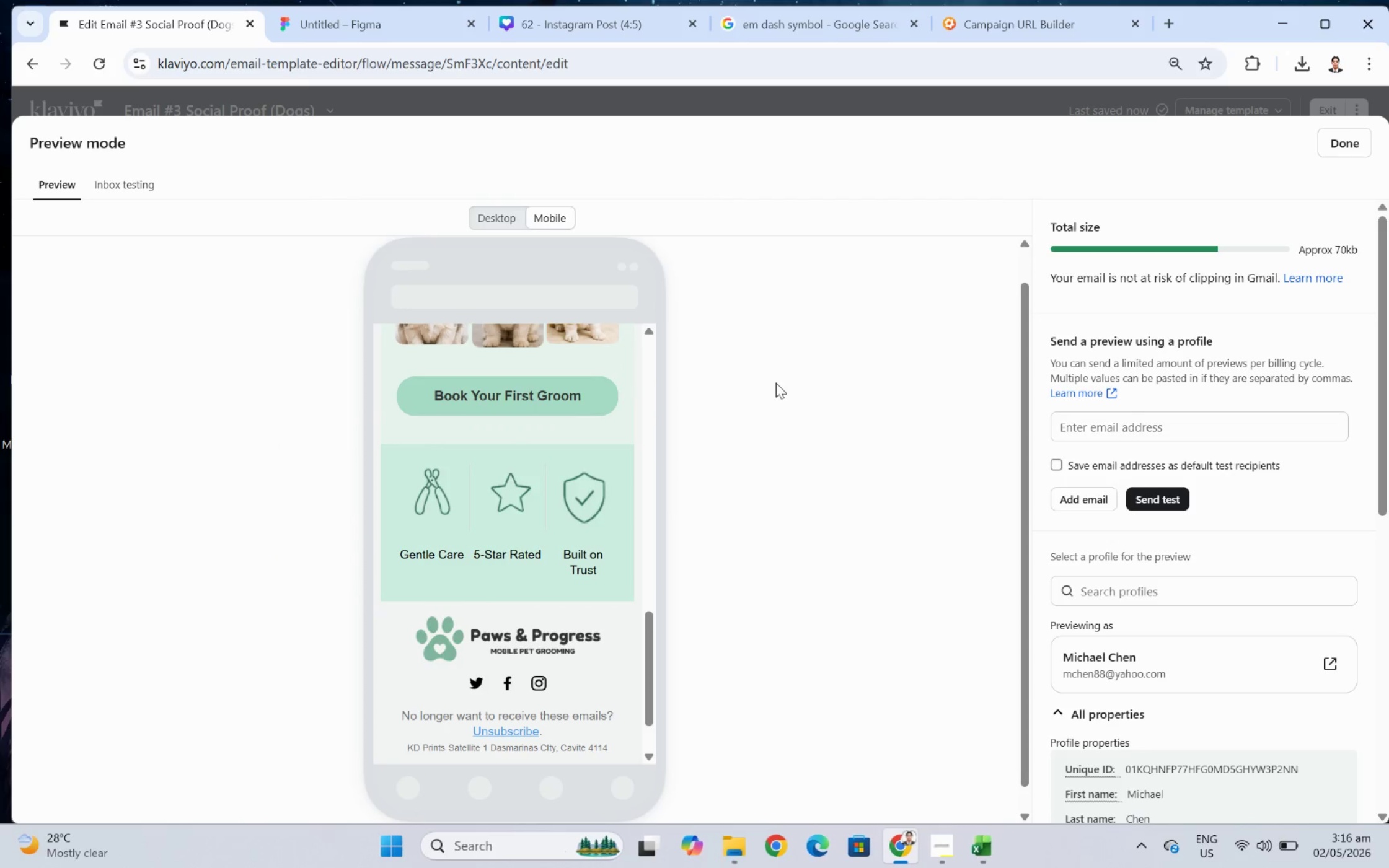 
key(Control+C)
 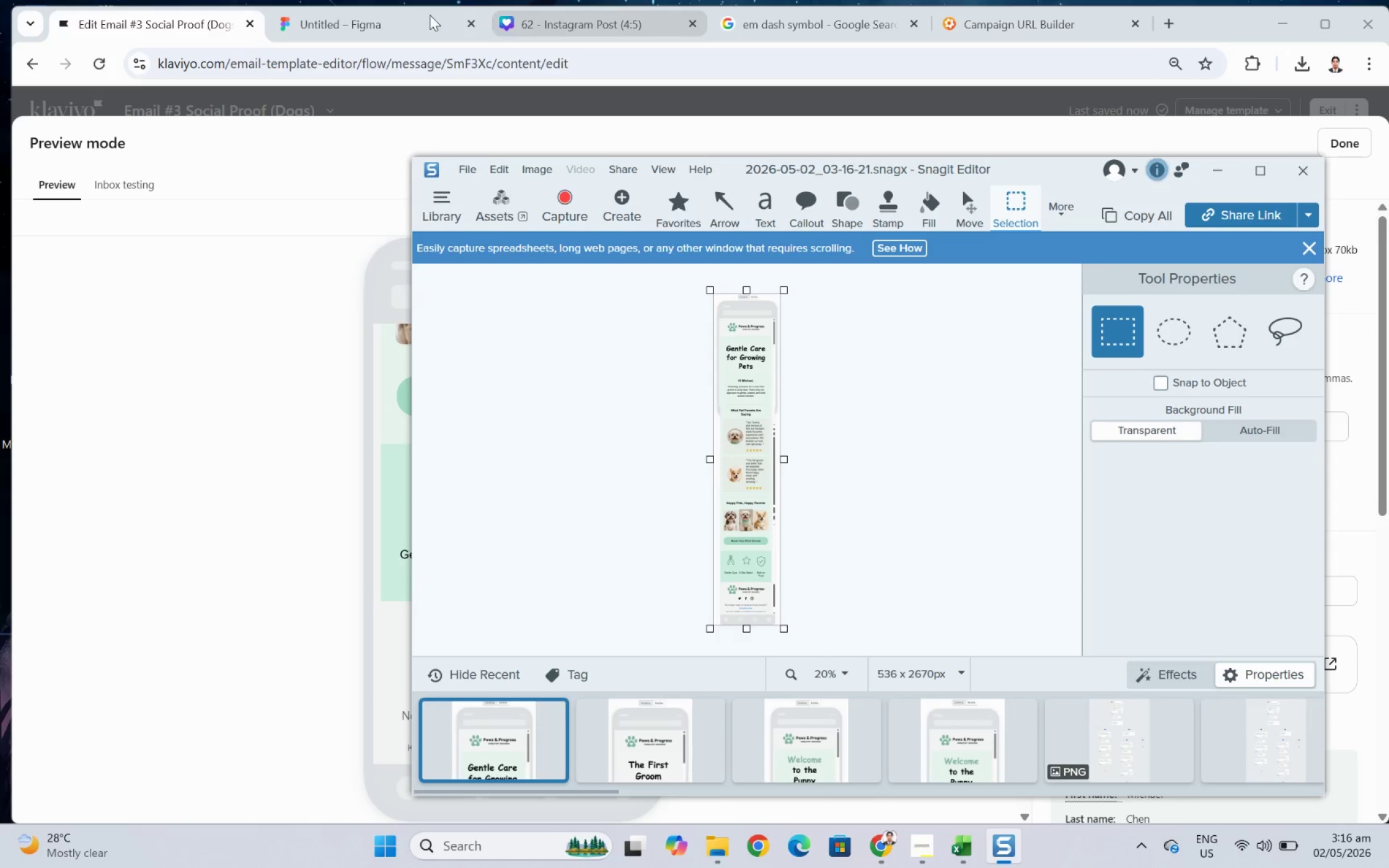 
left_click([373, 16])
 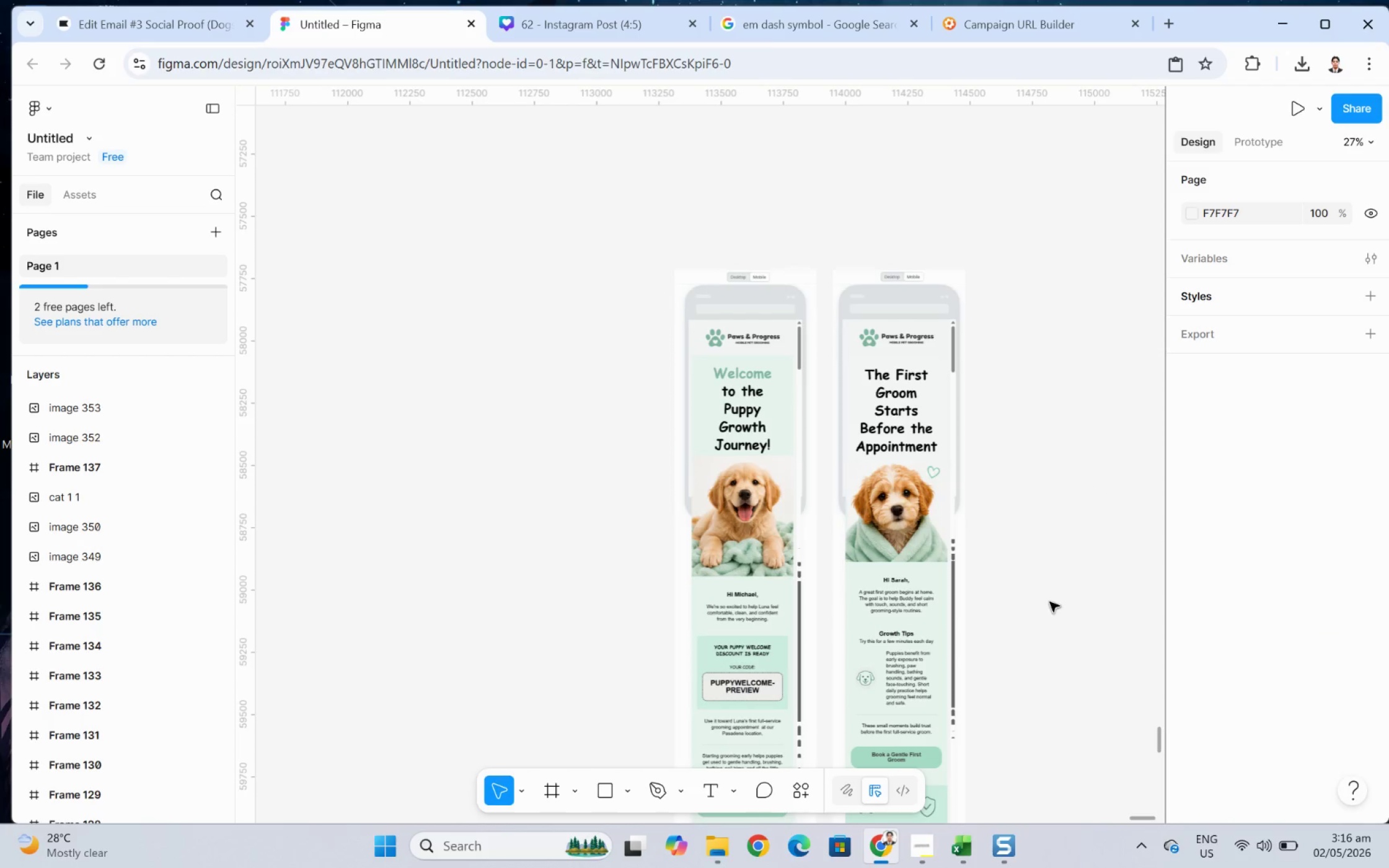 
scroll: coordinate [1049, 577], scroll_direction: down, amount: 5.0
 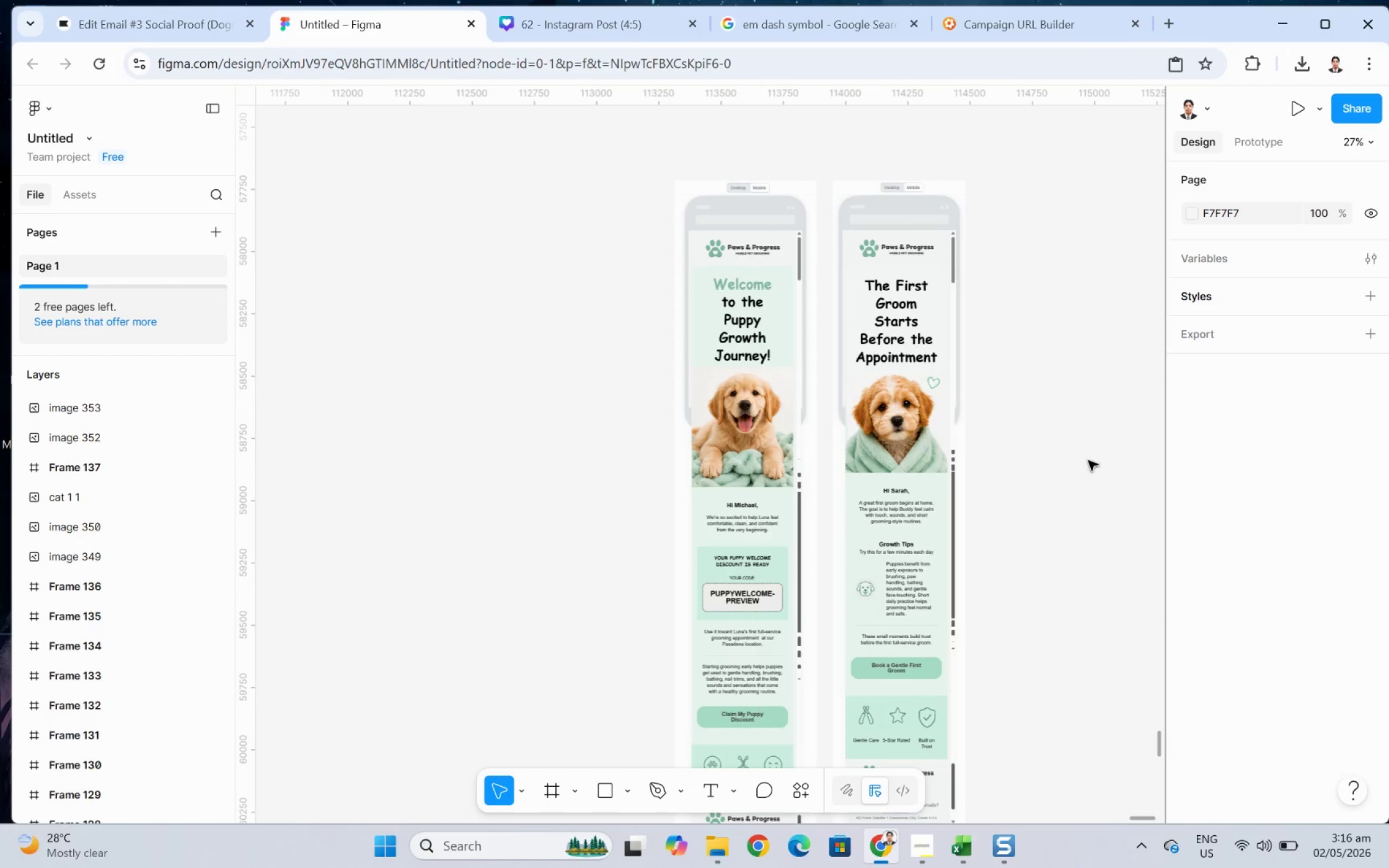 
left_click([1109, 403])
 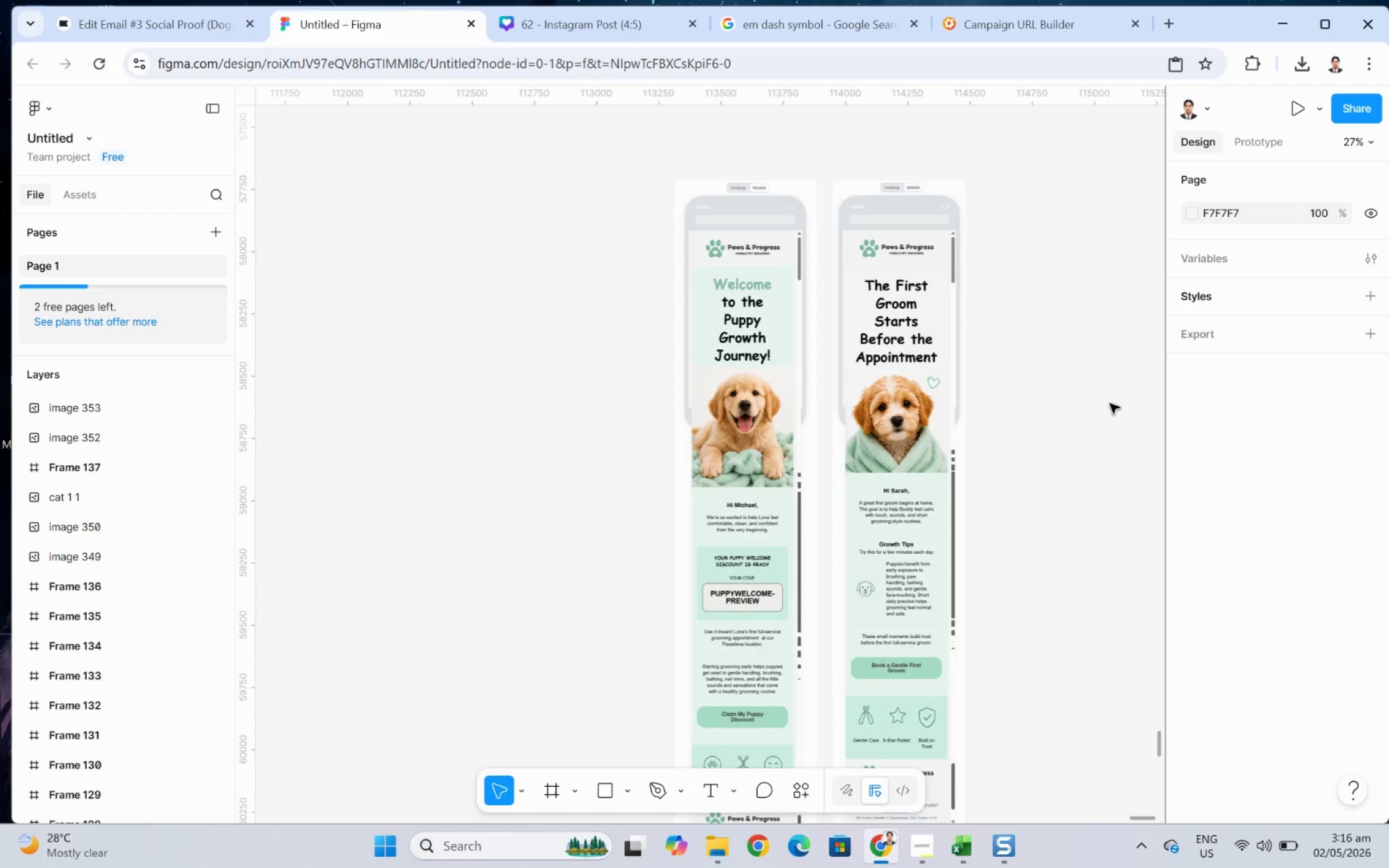 
key(Control+V)
 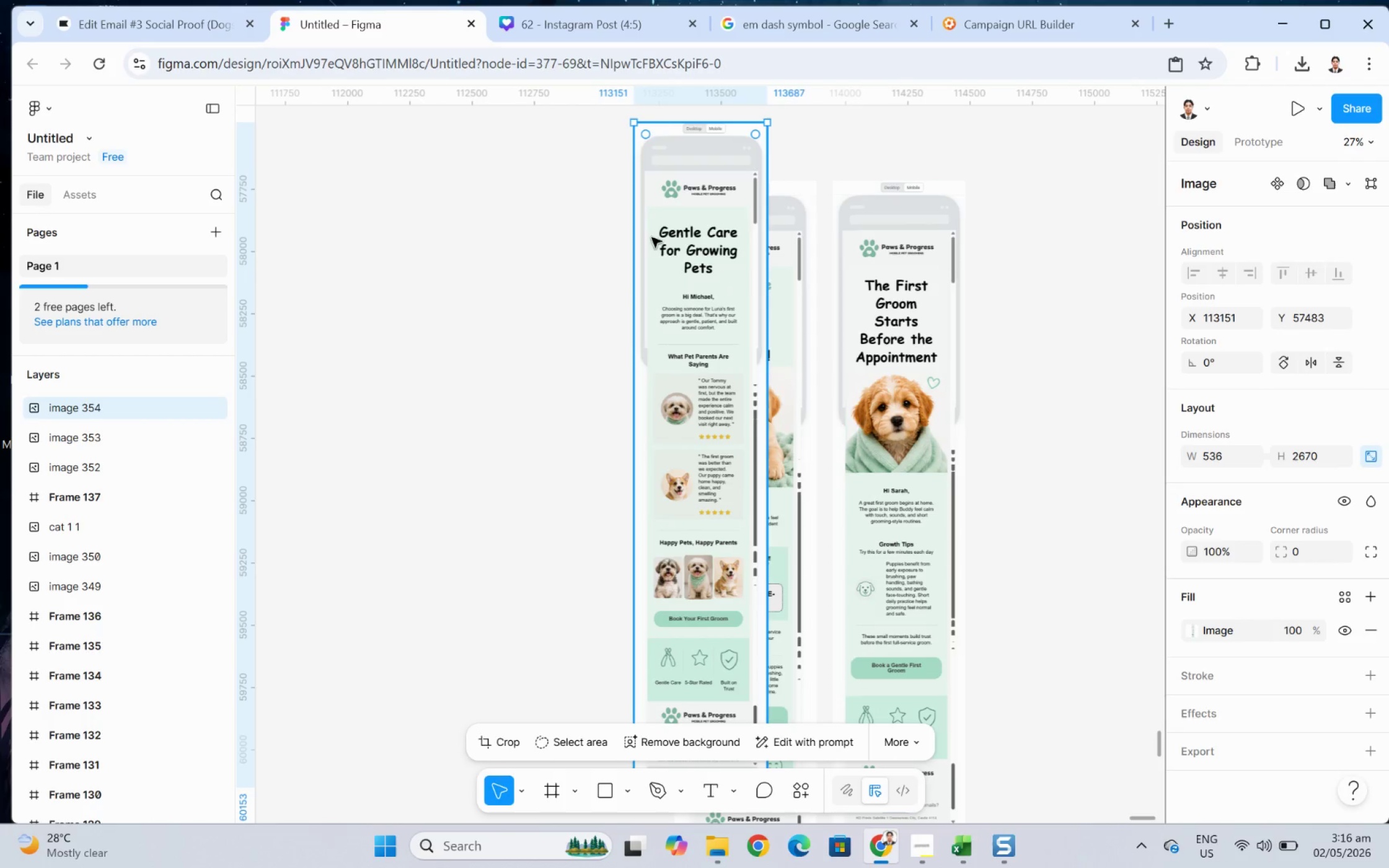 
left_click_drag(start_coordinate=[666, 235], to_coordinate=[1009, 295])
 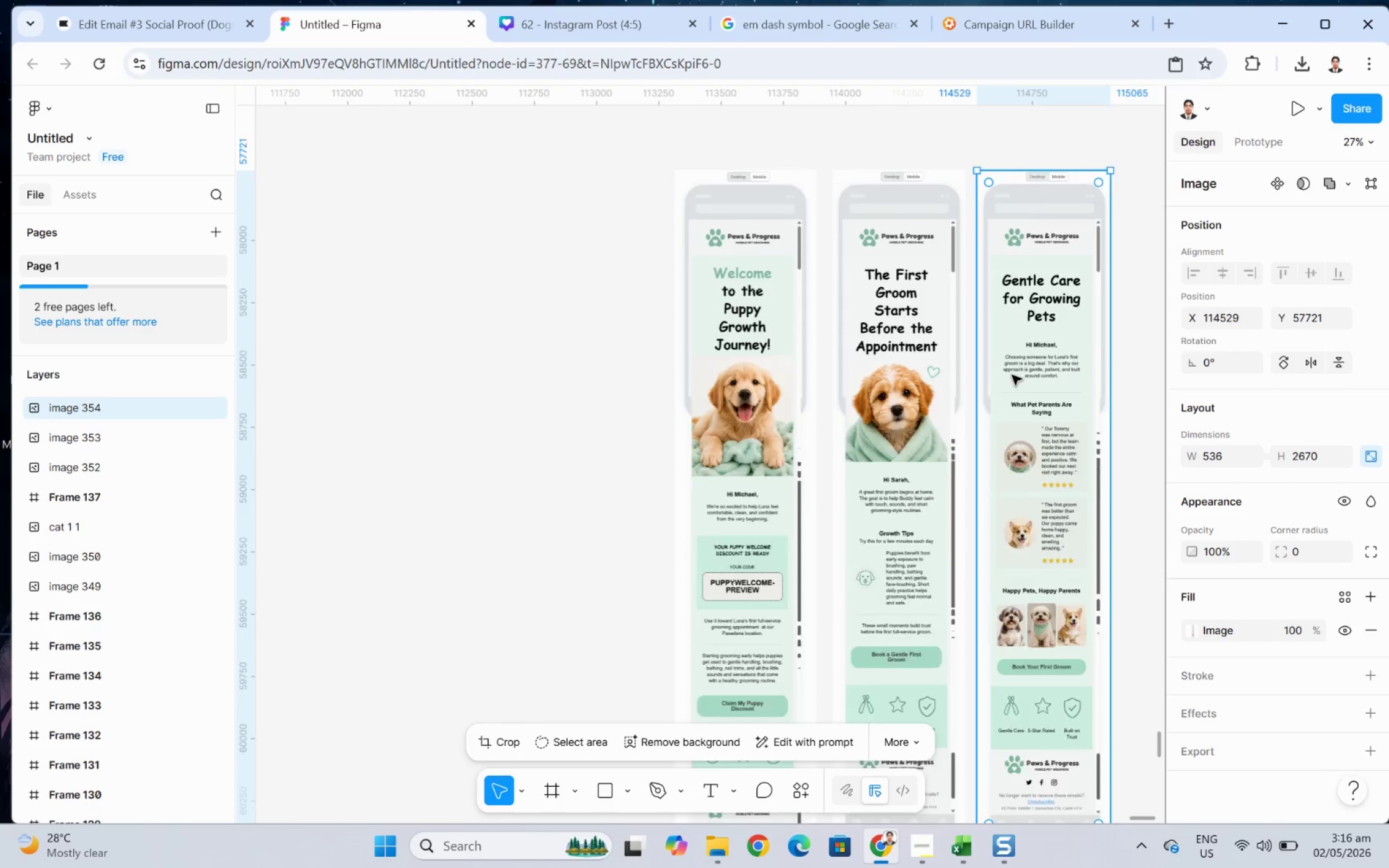 
scroll: coordinate [1013, 377], scroll_direction: down, amount: 4.0
 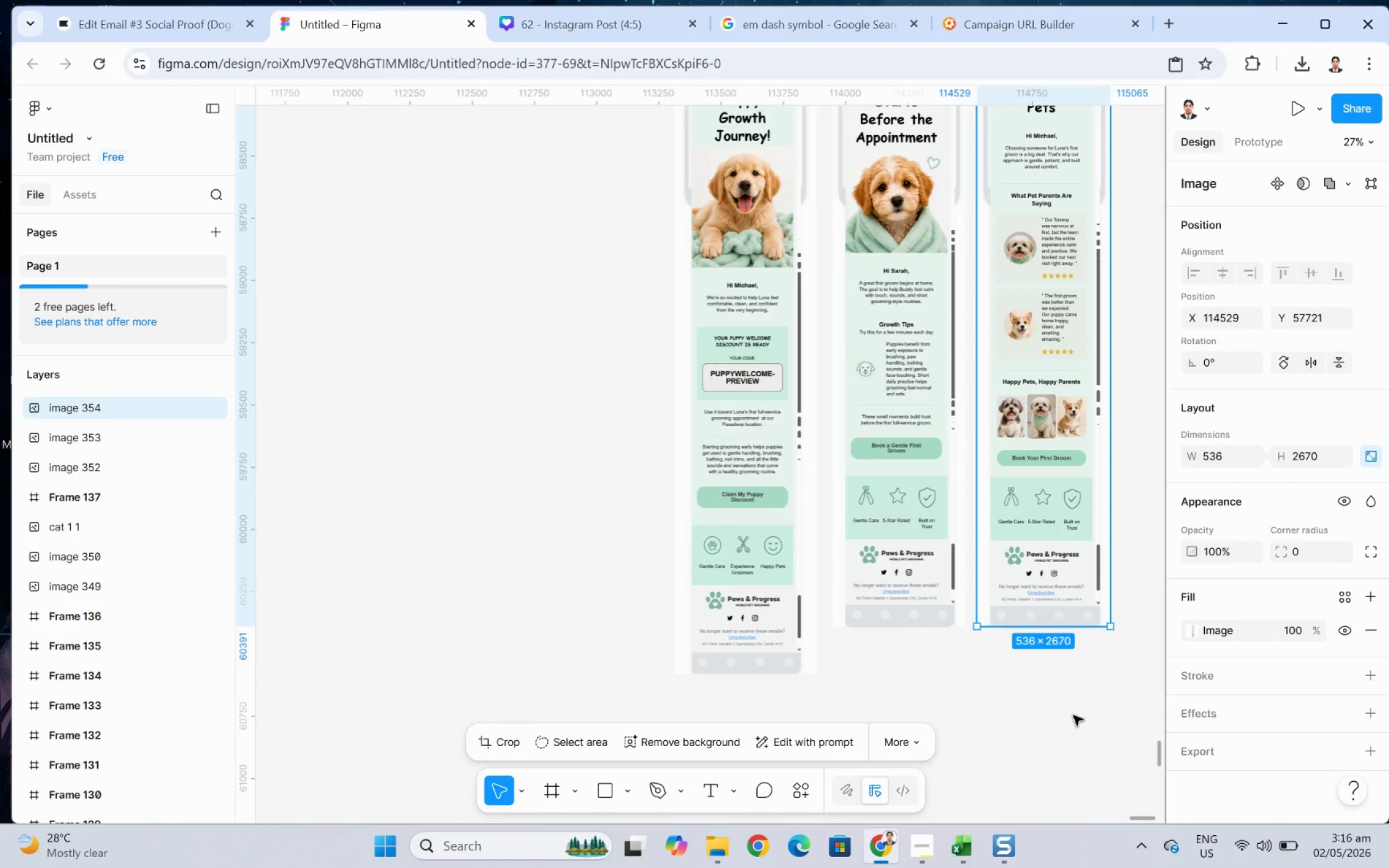 
left_click([1073, 715])
 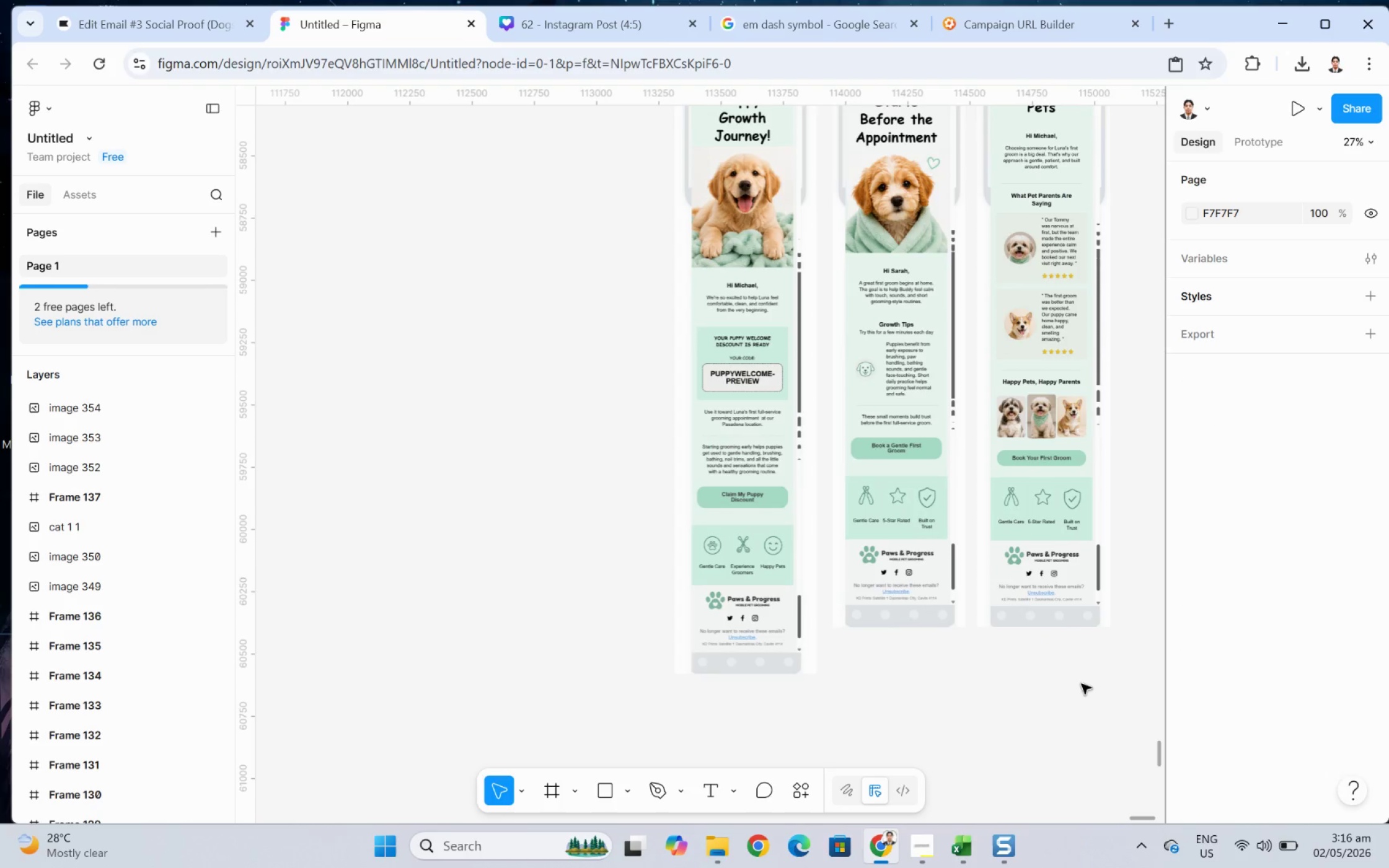 
hold_key(key=ControlLeft, duration=2.45)
scroll: coordinate [1075, 464], scroll_direction: up, amount: 6.0
 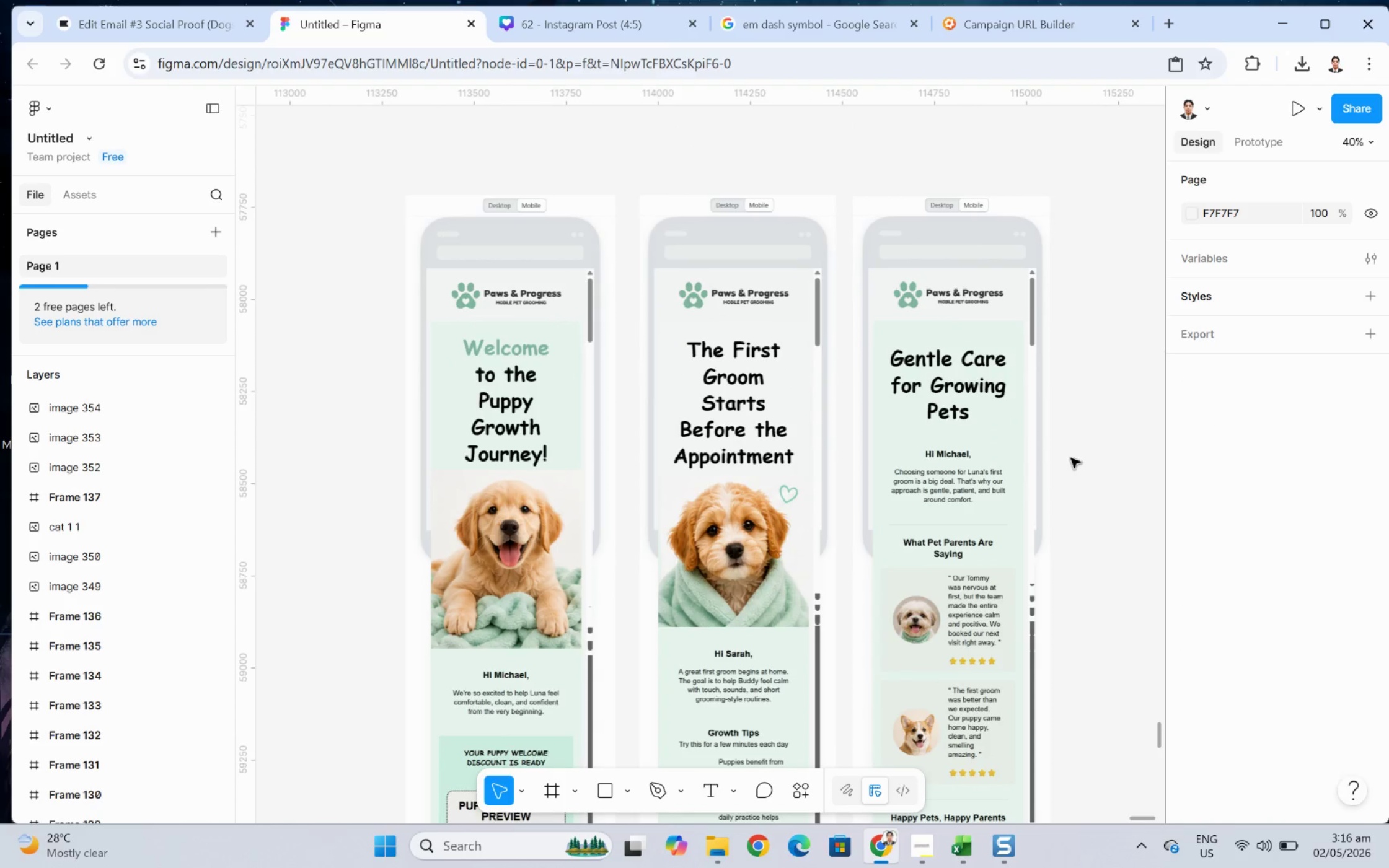 
key(Control+ControlLeft)
 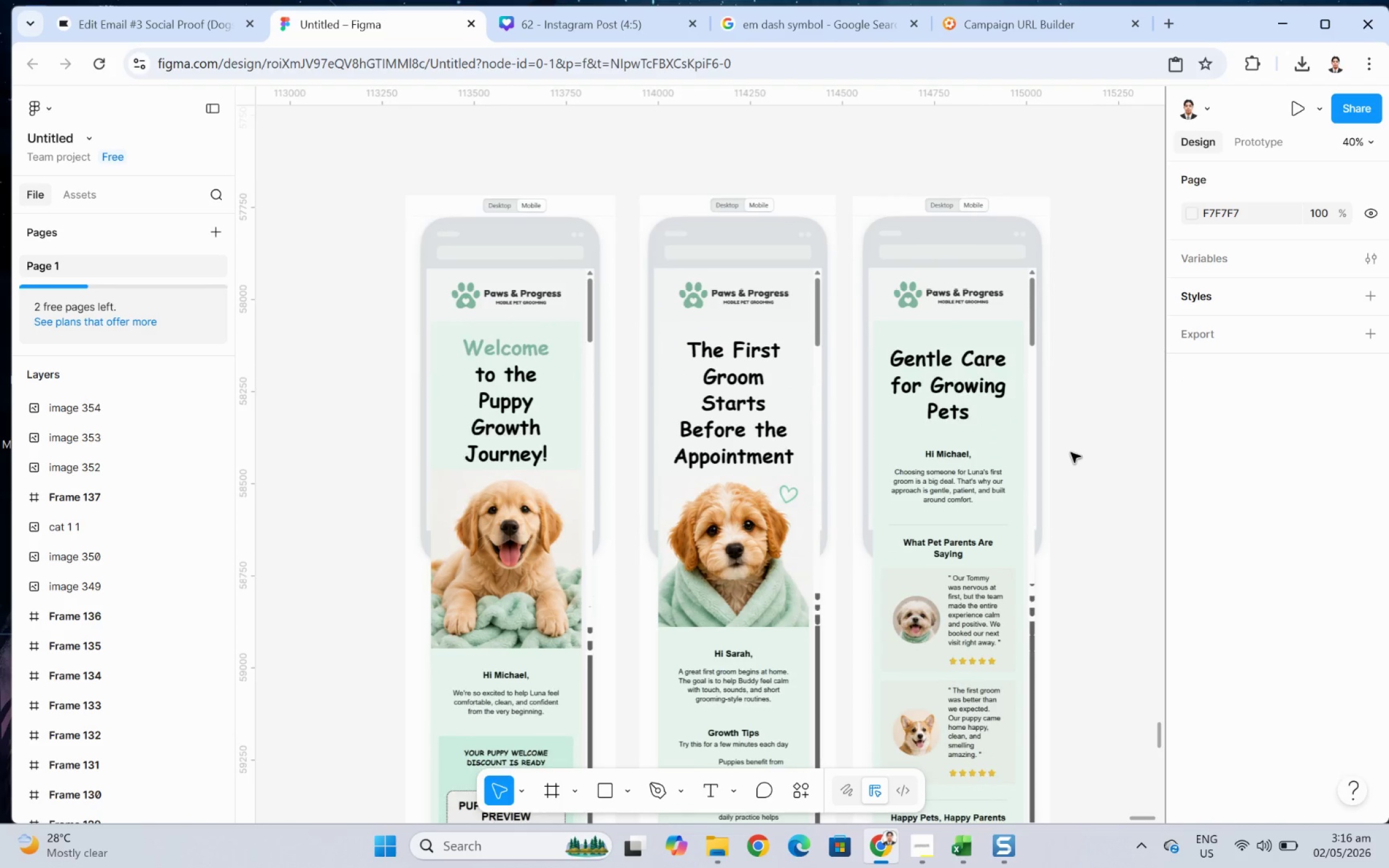 
scroll: coordinate [1070, 452], scroll_direction: down, amount: 3.0
 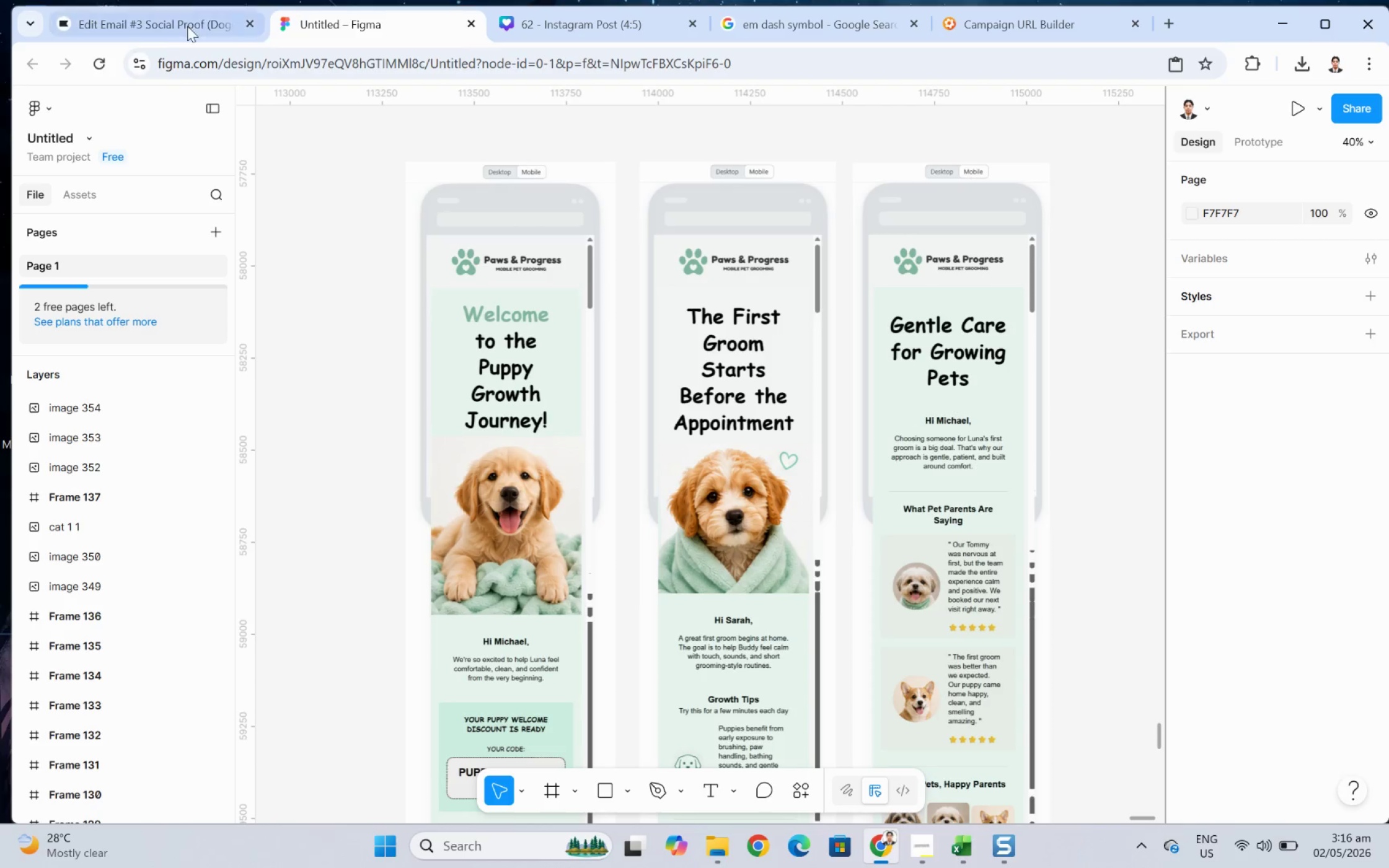 
left_click([156, 22])
 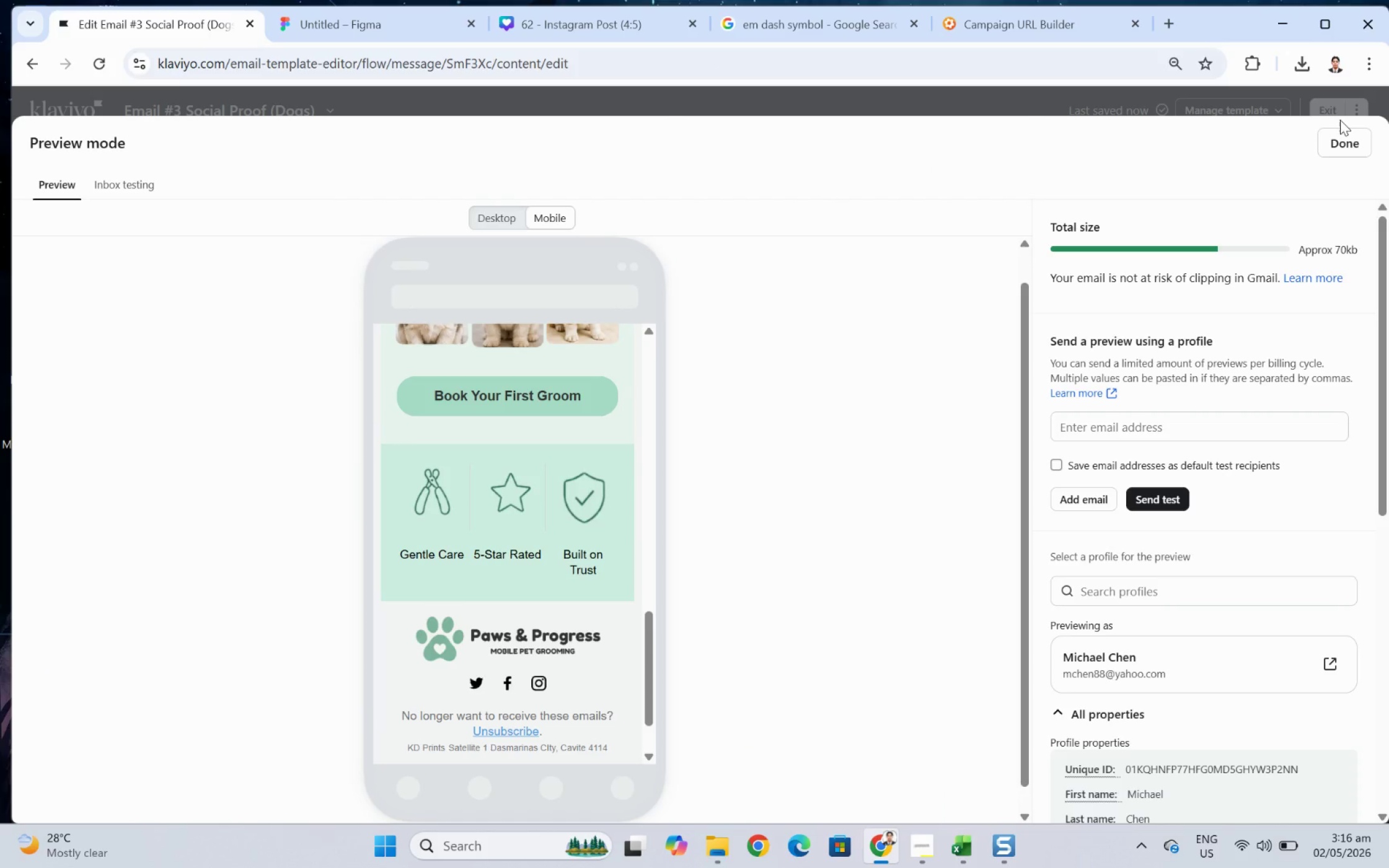 
left_click([1344, 139])
 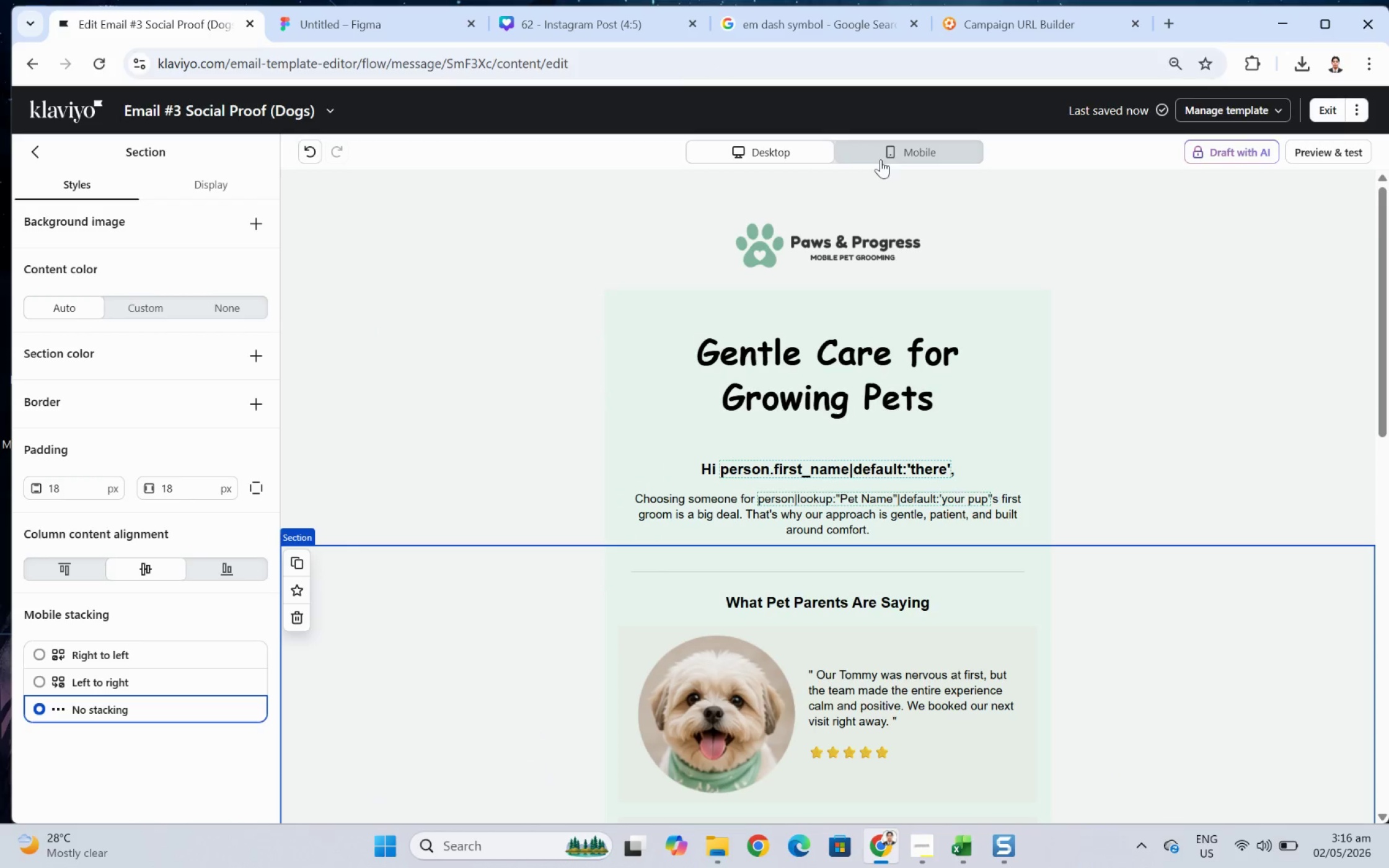 
left_click([891, 157])
 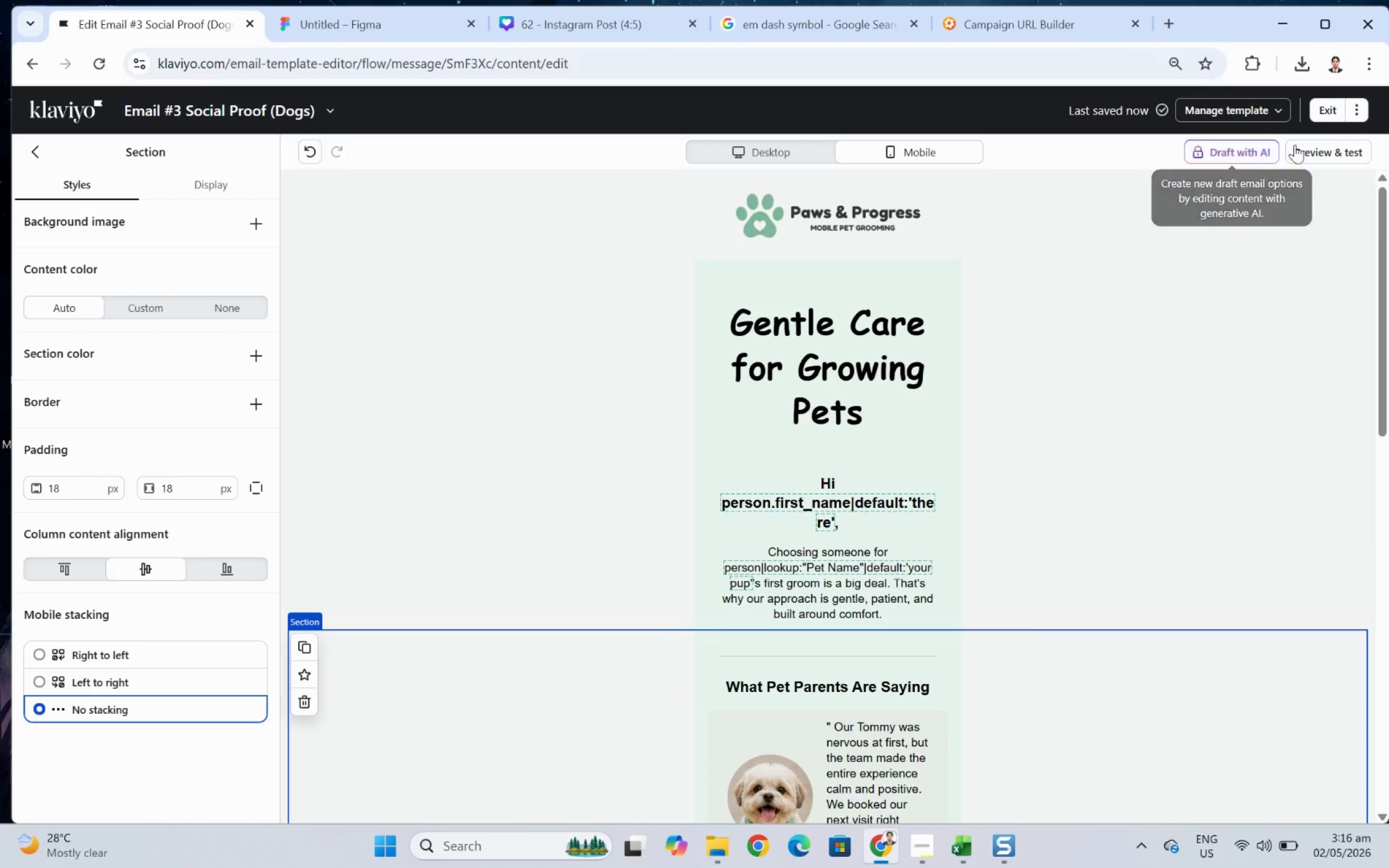 
wait(5.75)
 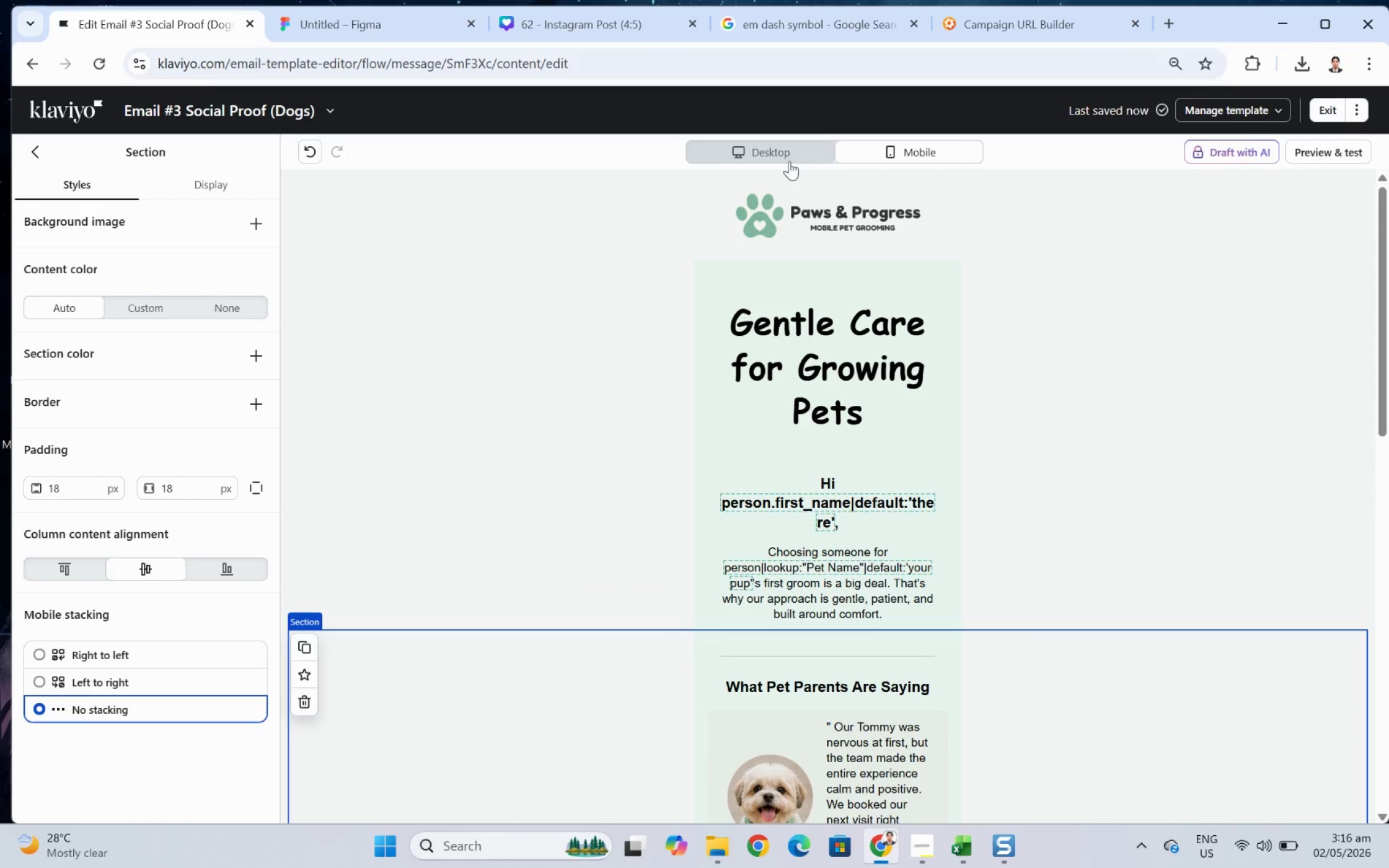 
left_click([332, 109])
 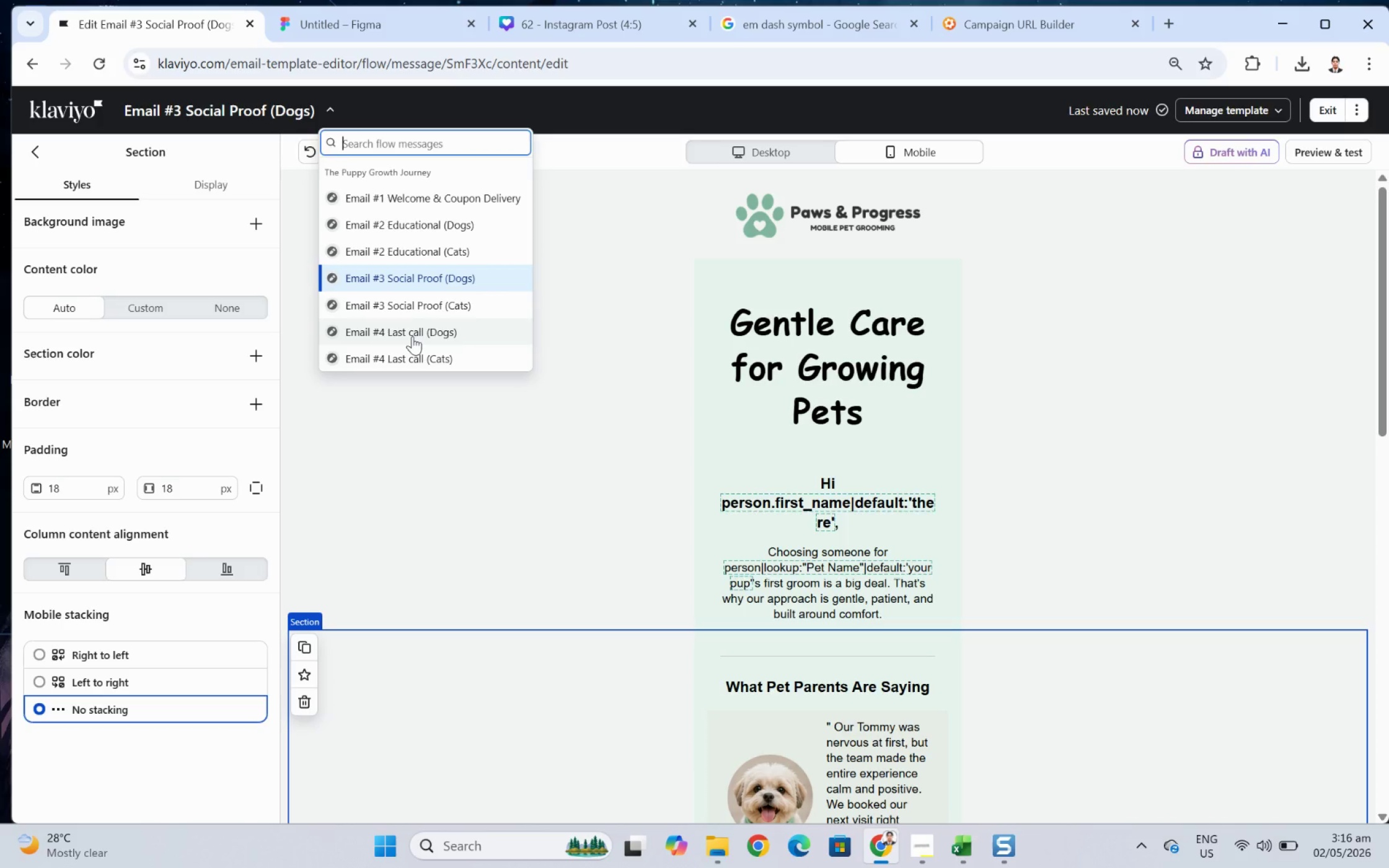 
left_click([412, 336])
 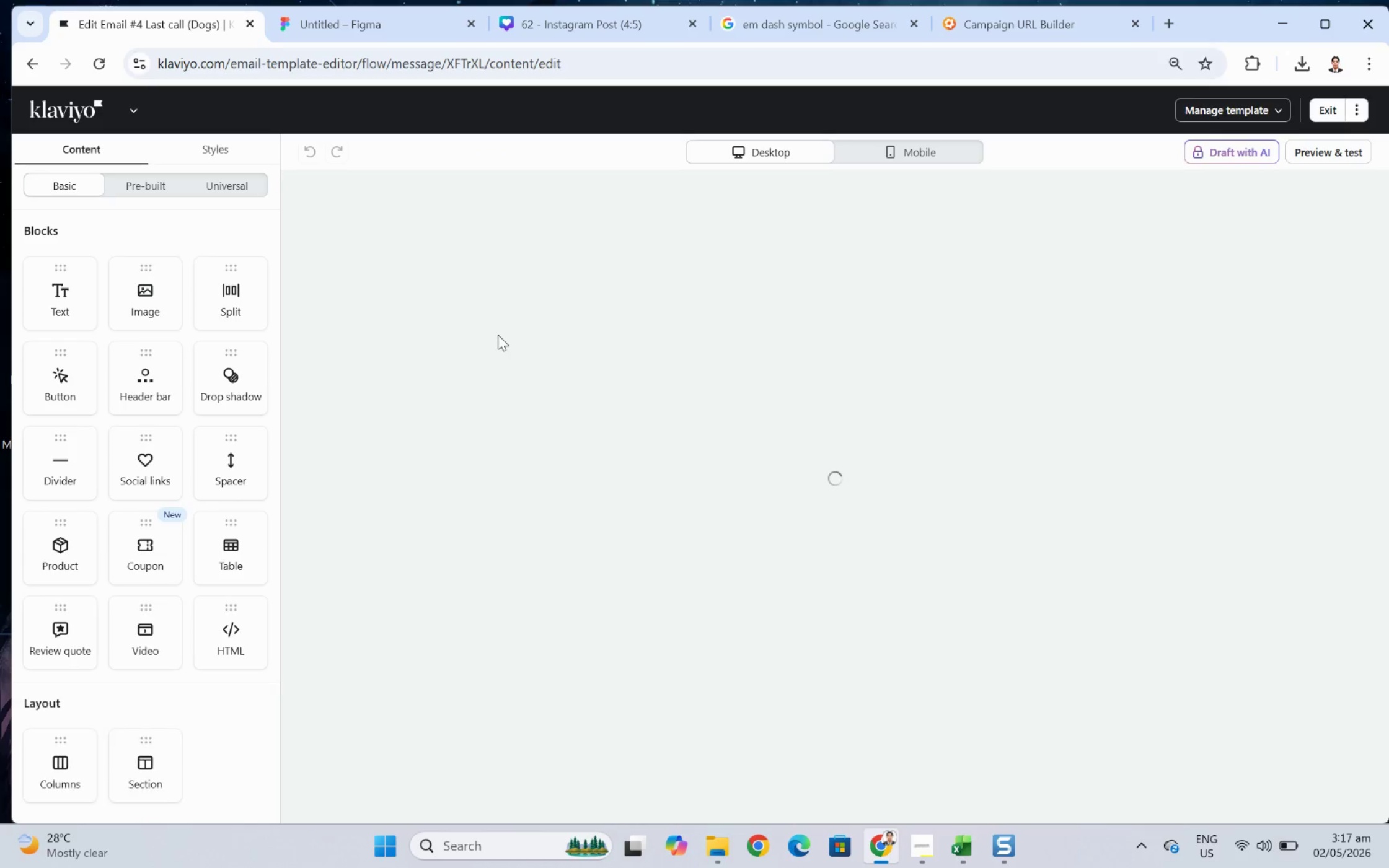 
wait(9.3)
 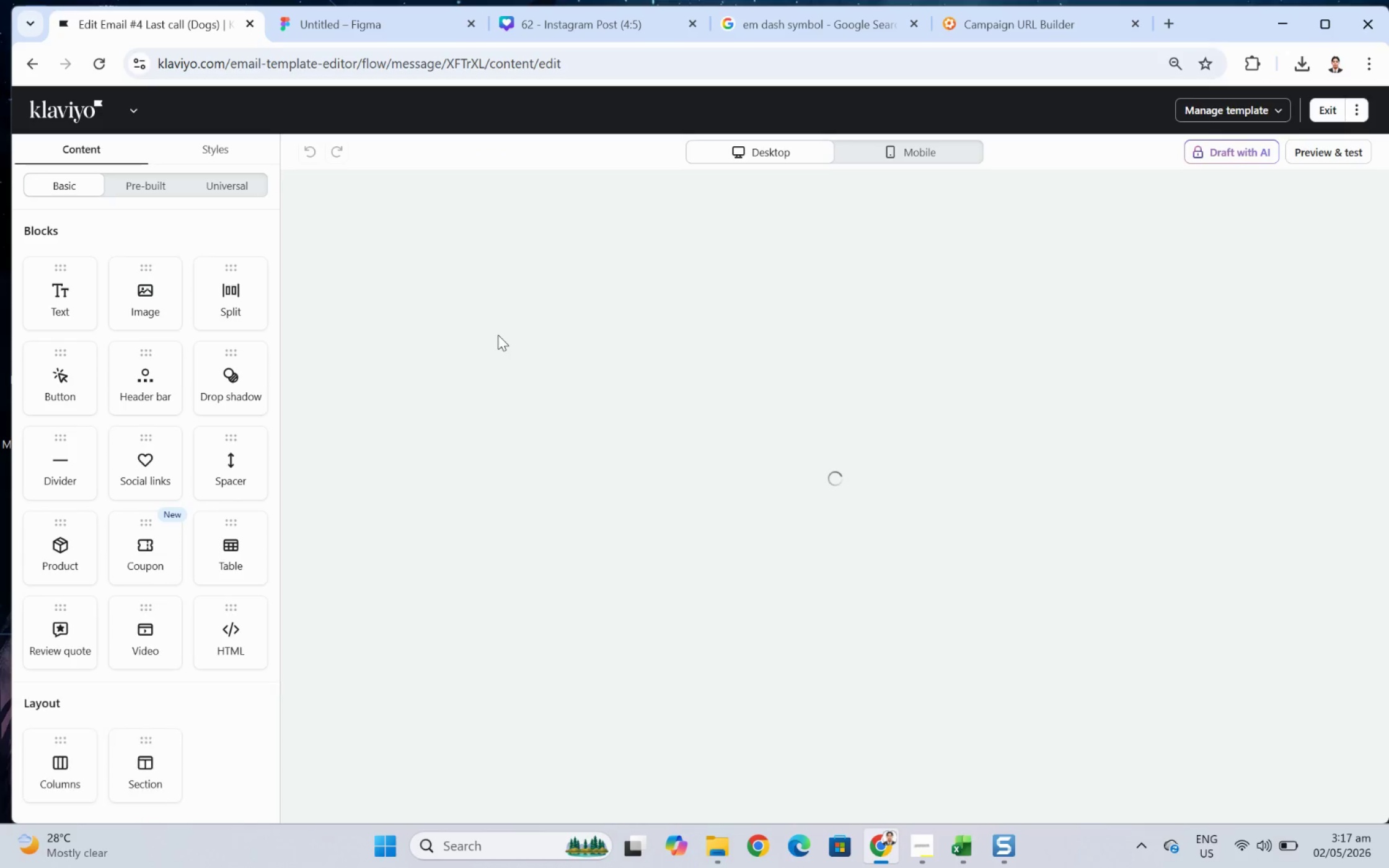 
left_click([1333, 159])
 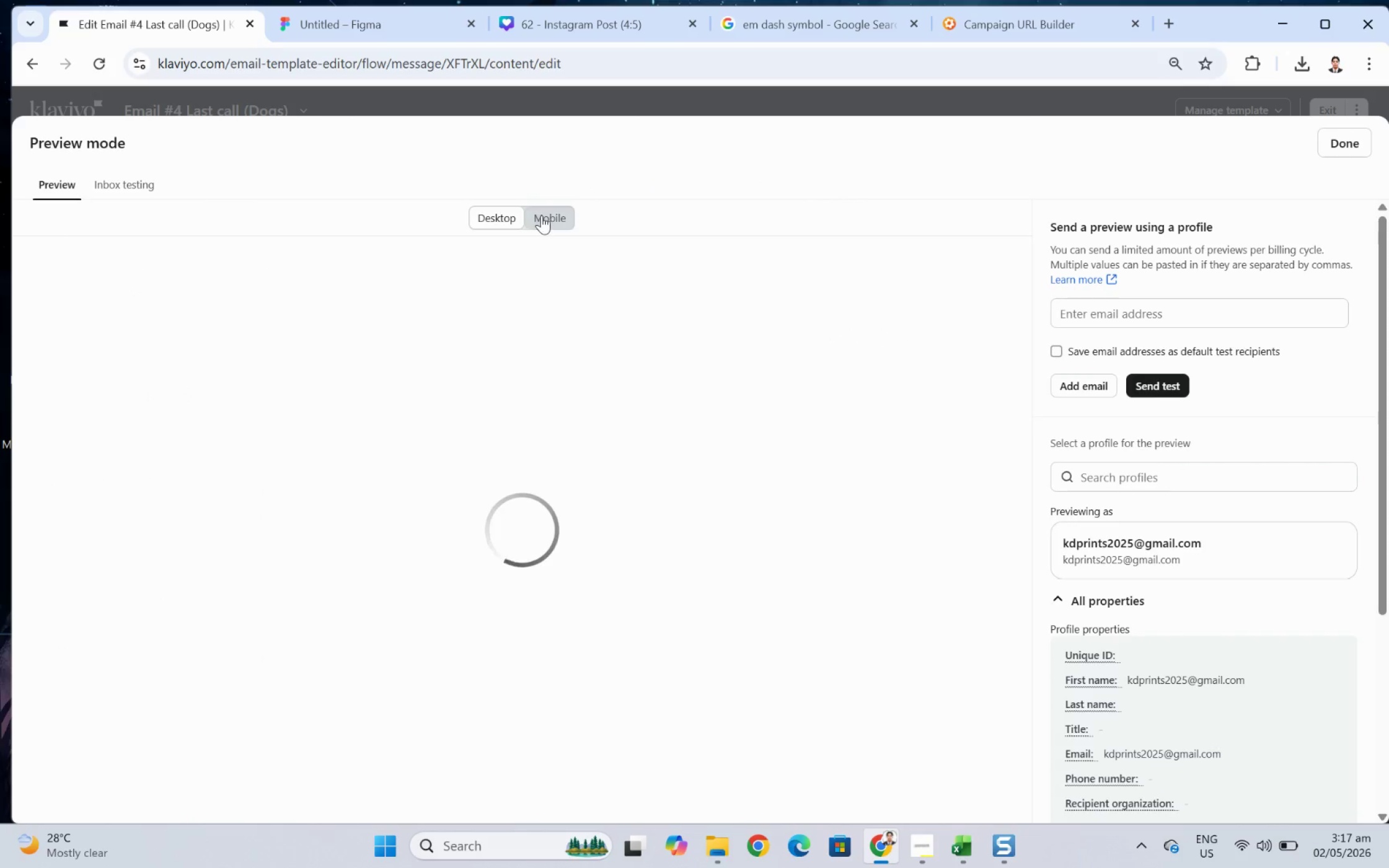 
left_click([542, 216])
 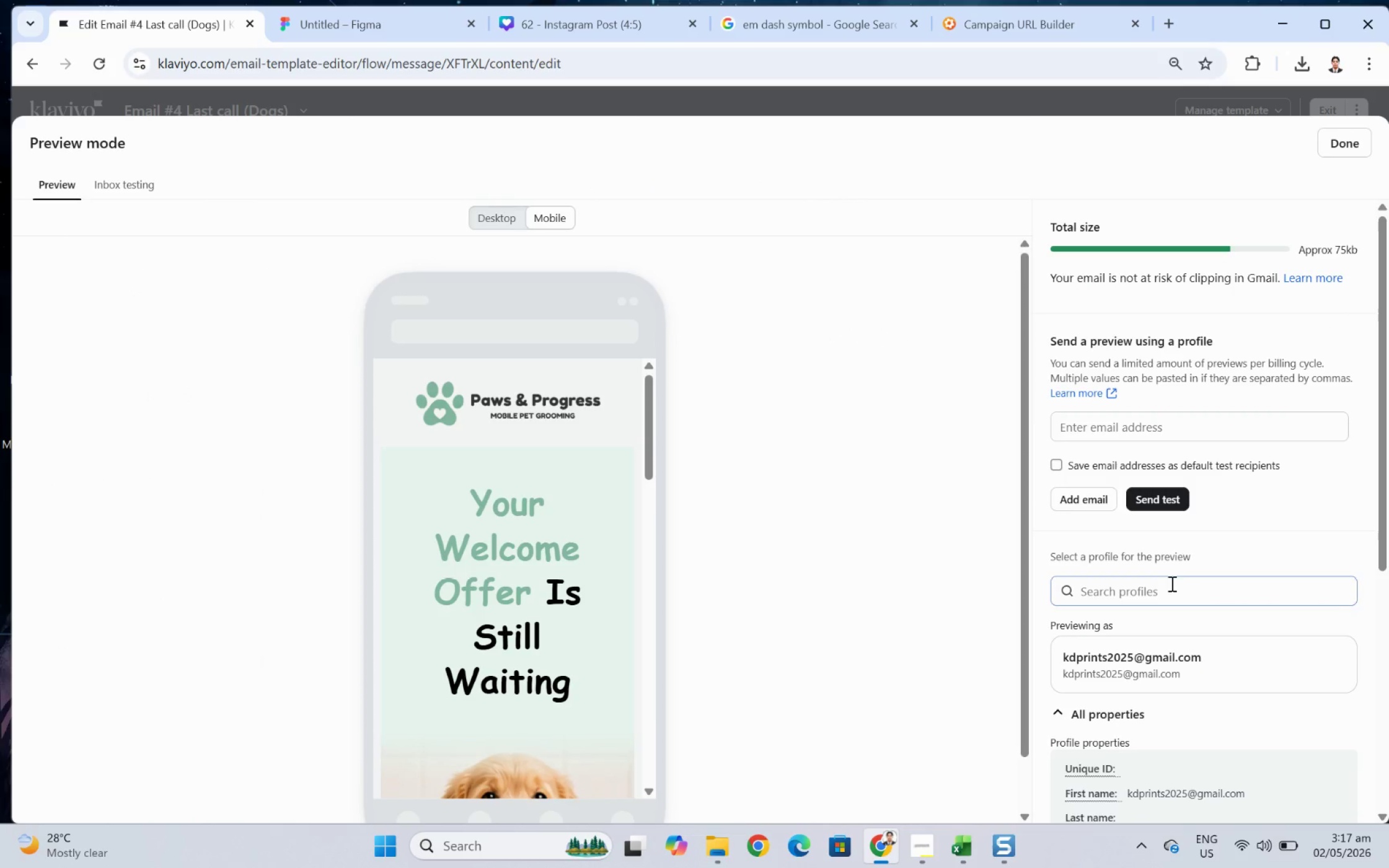 
left_click([1166, 594])
 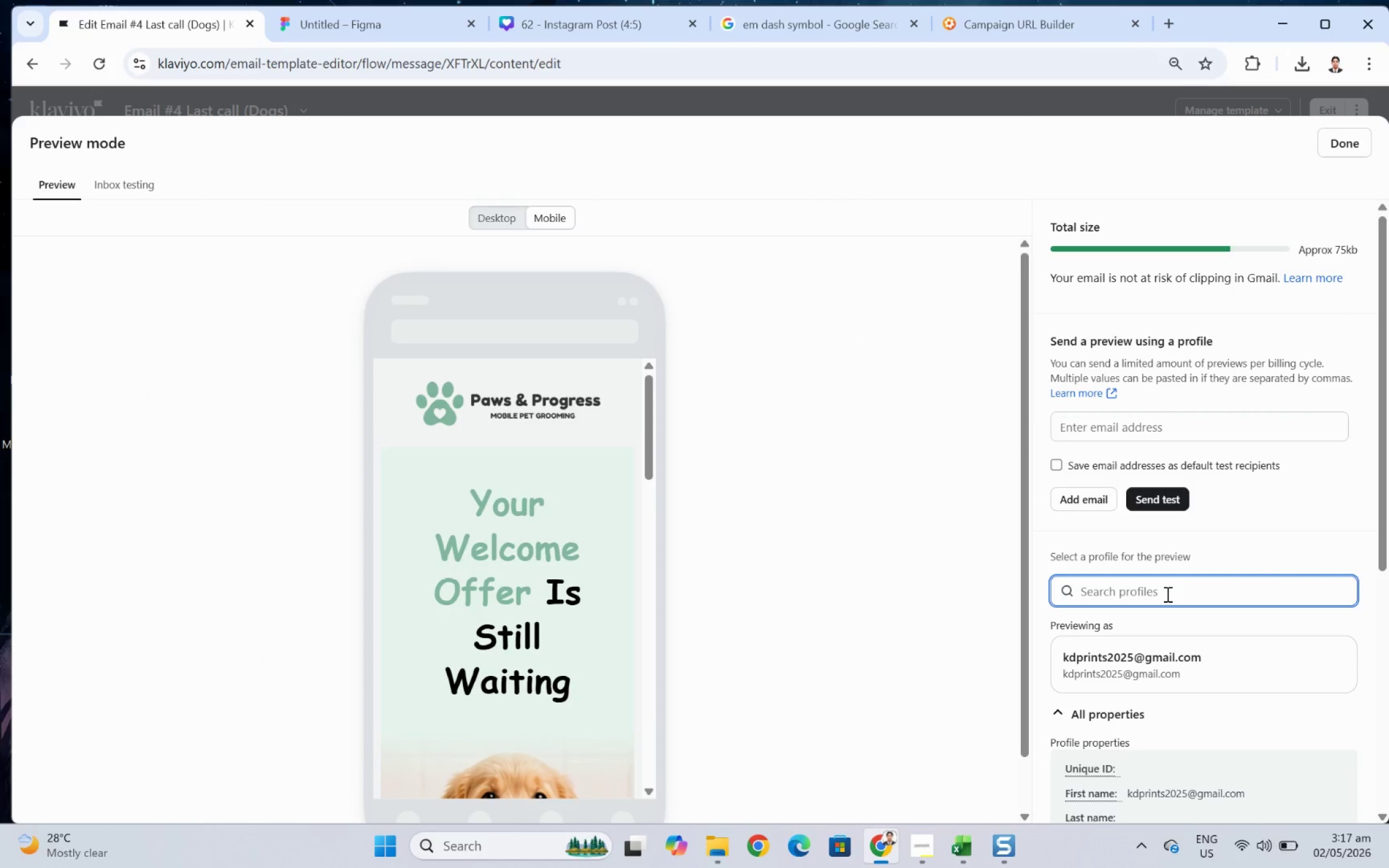 
type(sara)
 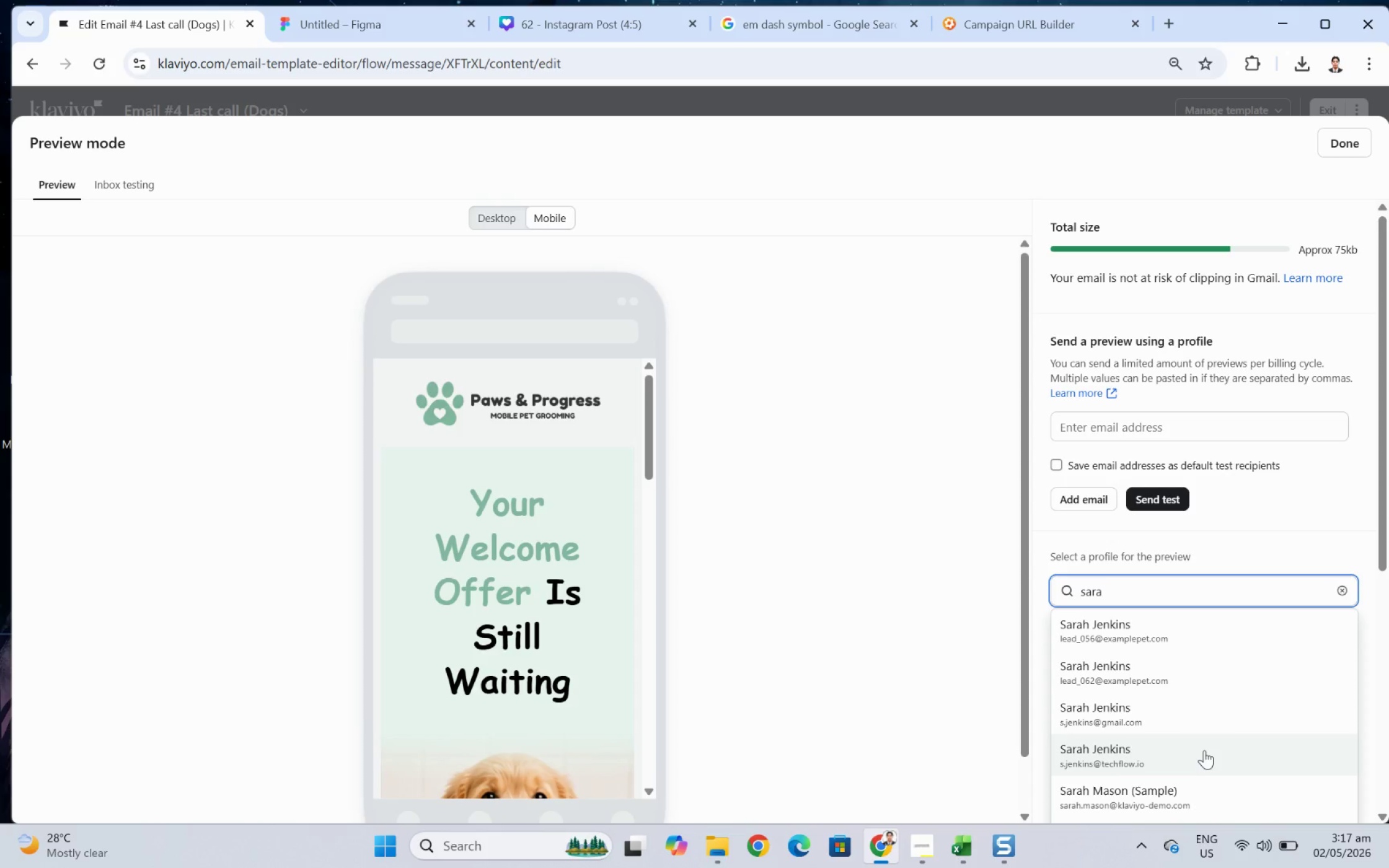 
left_click([1206, 727])
 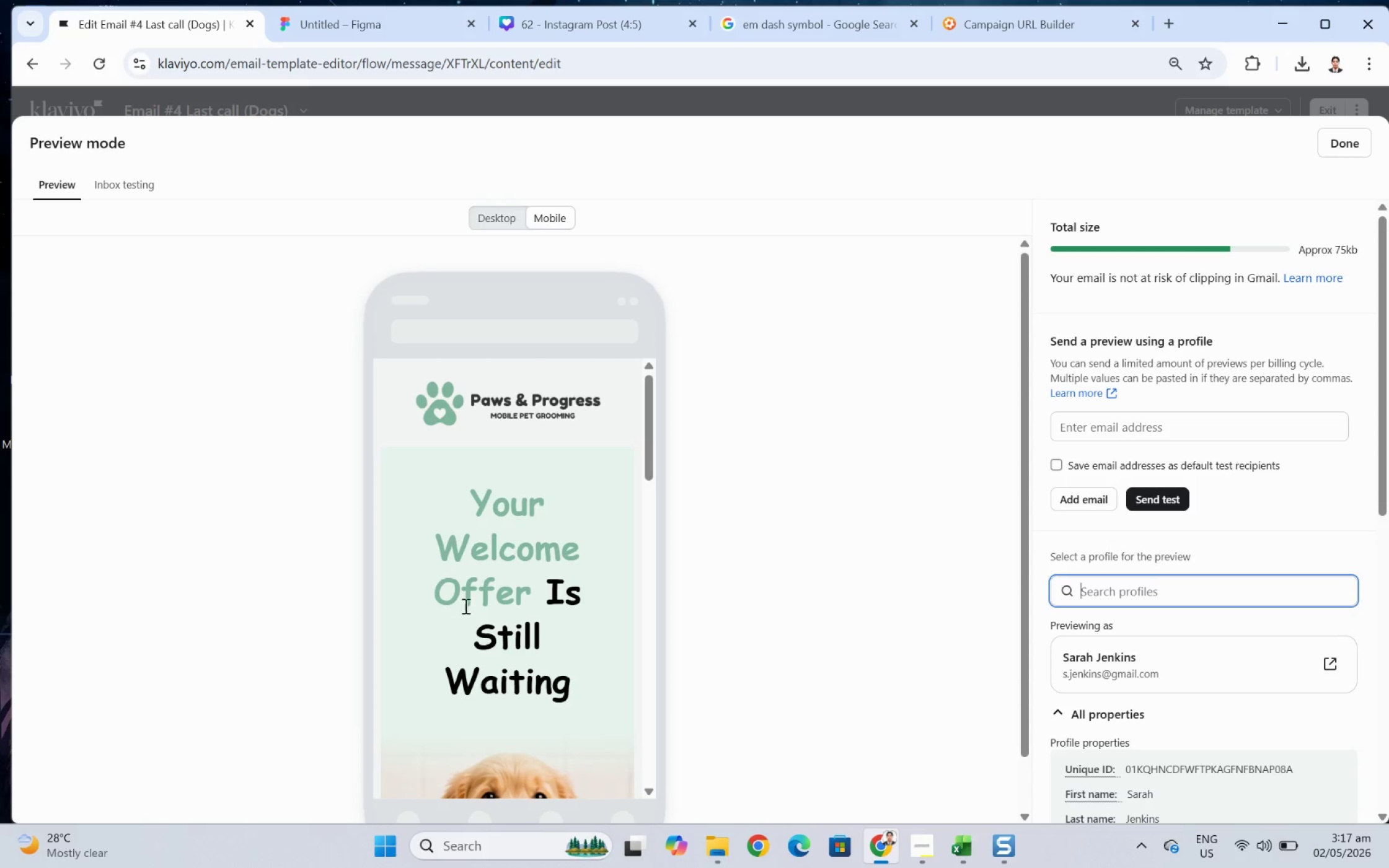 
wait(7.56)
 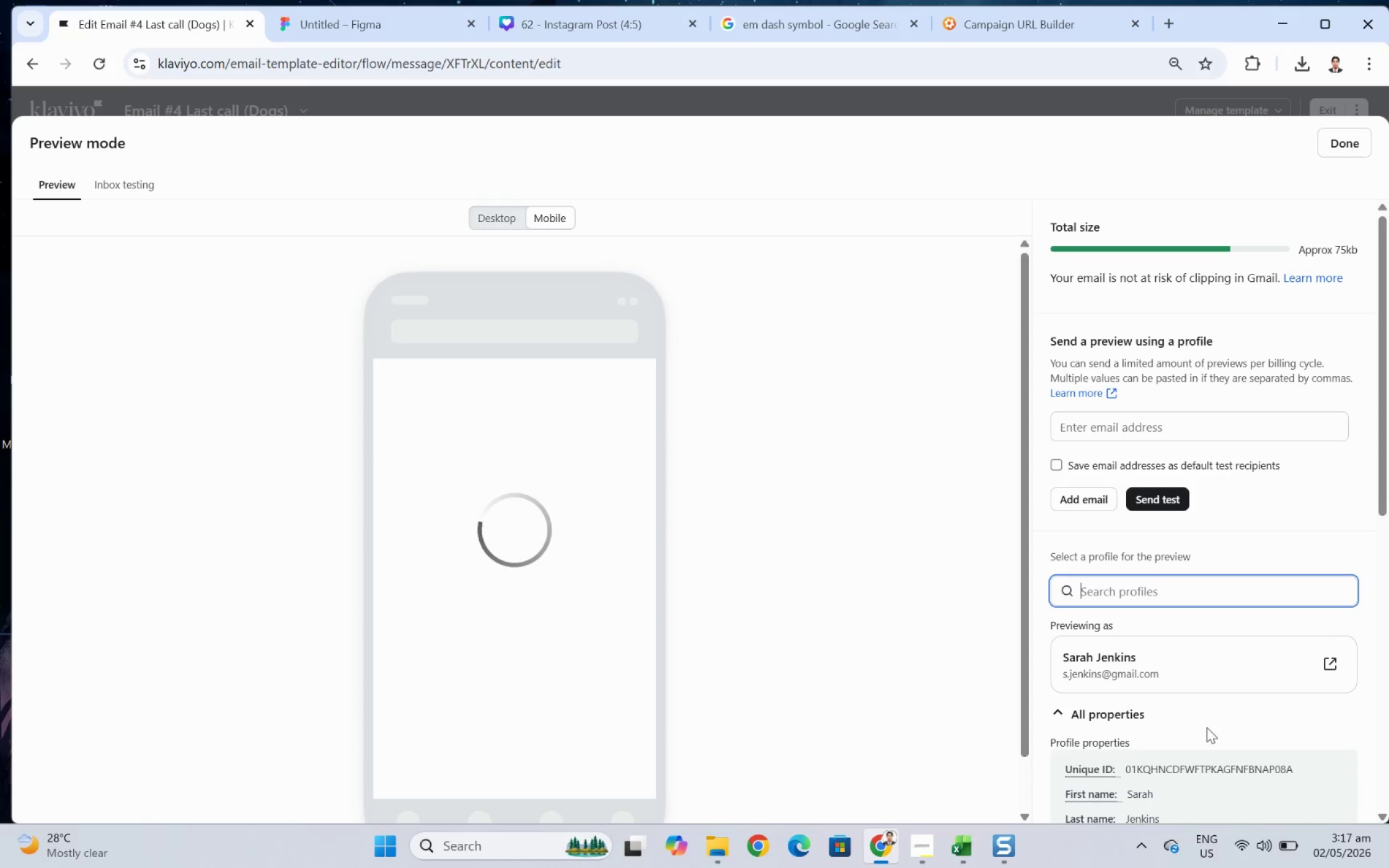 
scroll: coordinate [562, 496], scroll_direction: down, amount: 3.0
 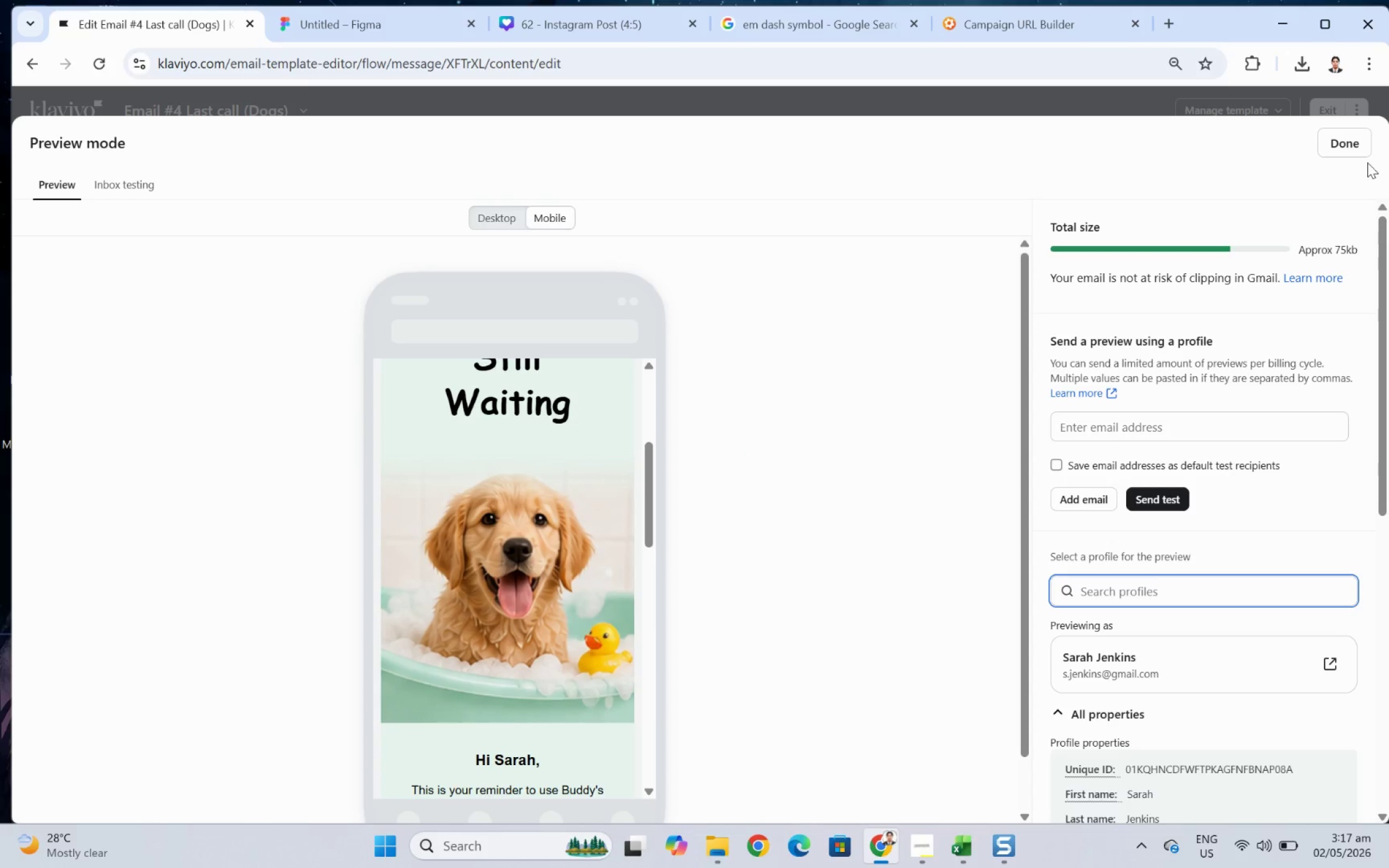 
left_click([1365, 146])
 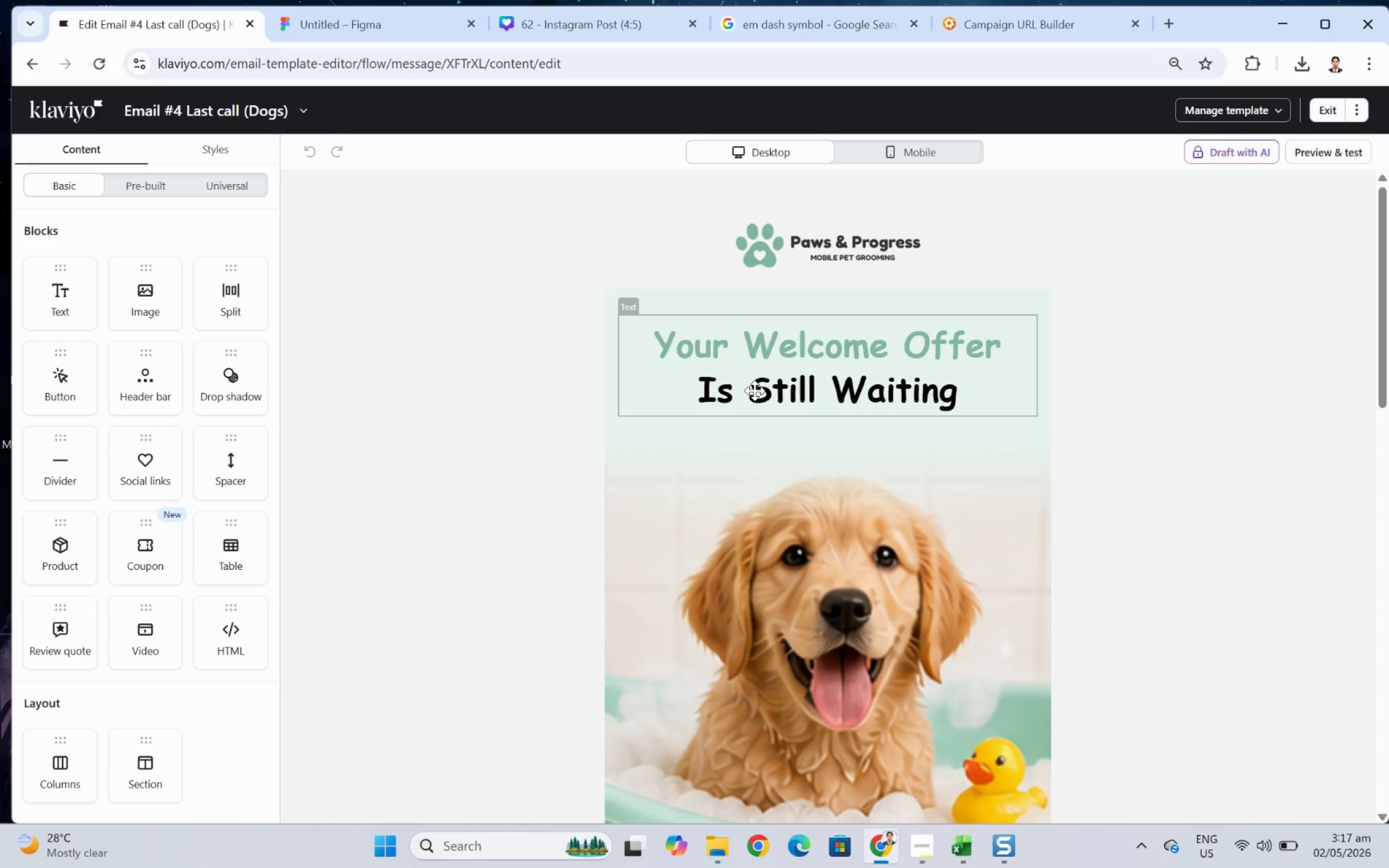 
double_click([754, 390])
 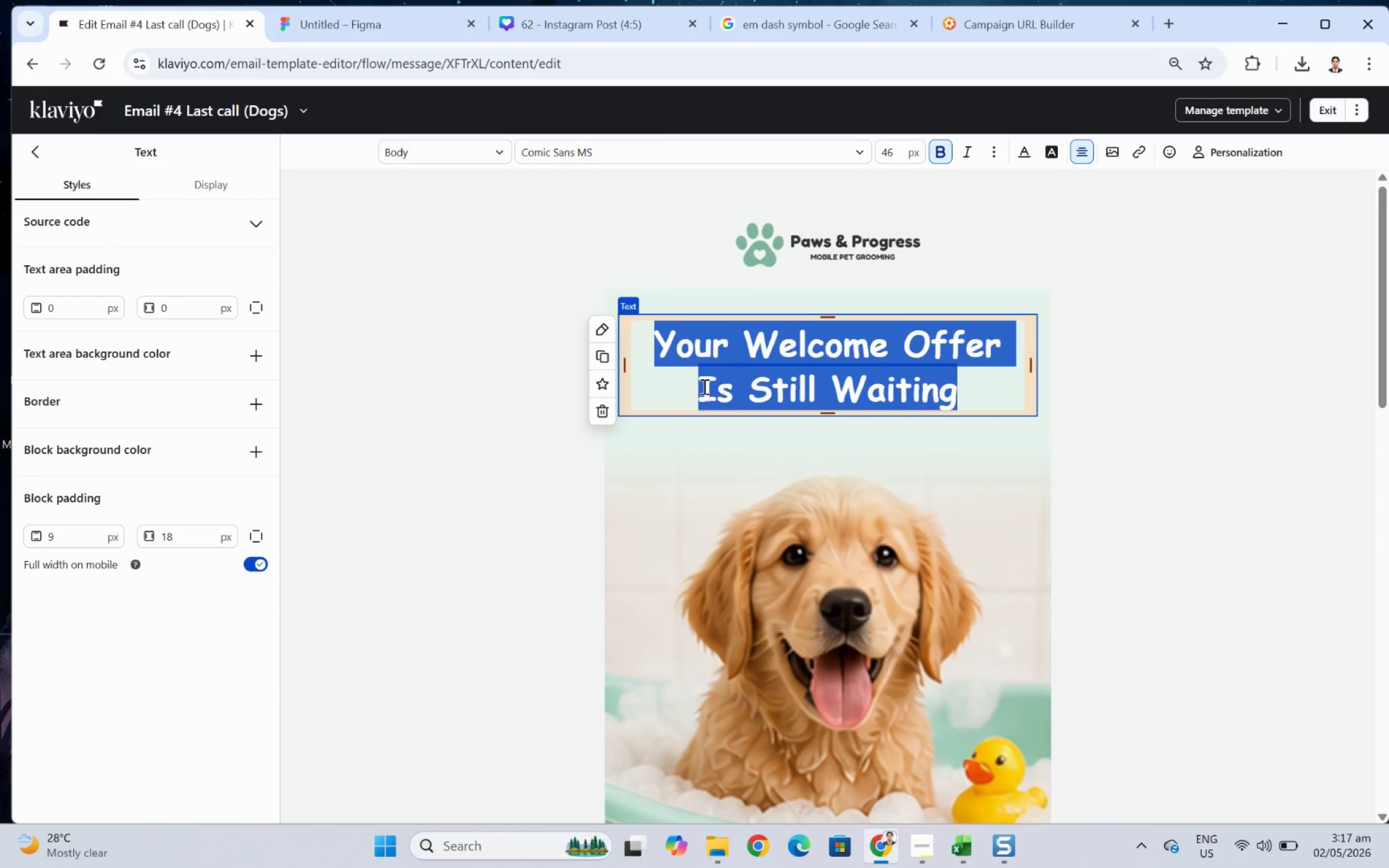 
left_click([698, 386])
 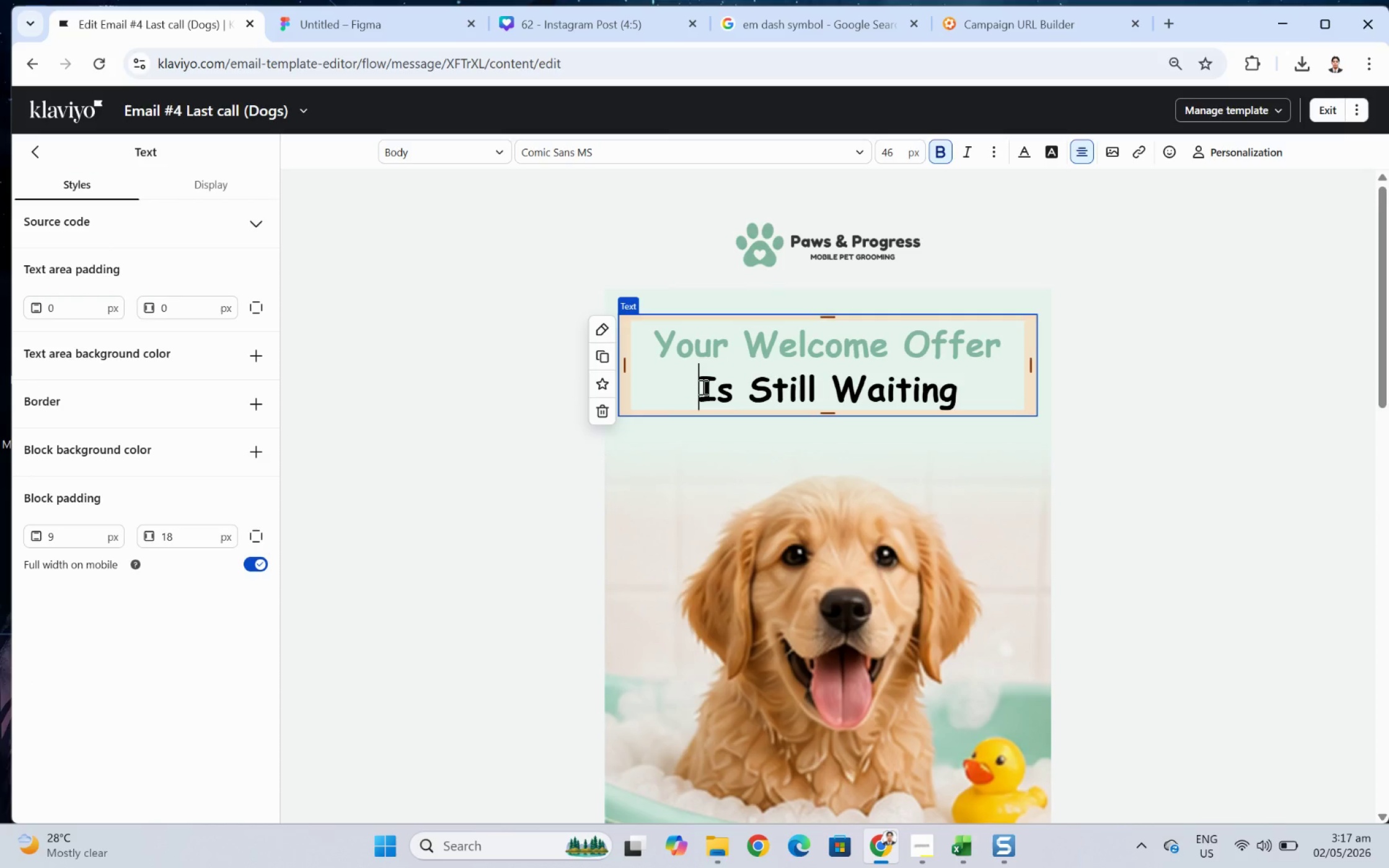 
key(Backspace)
 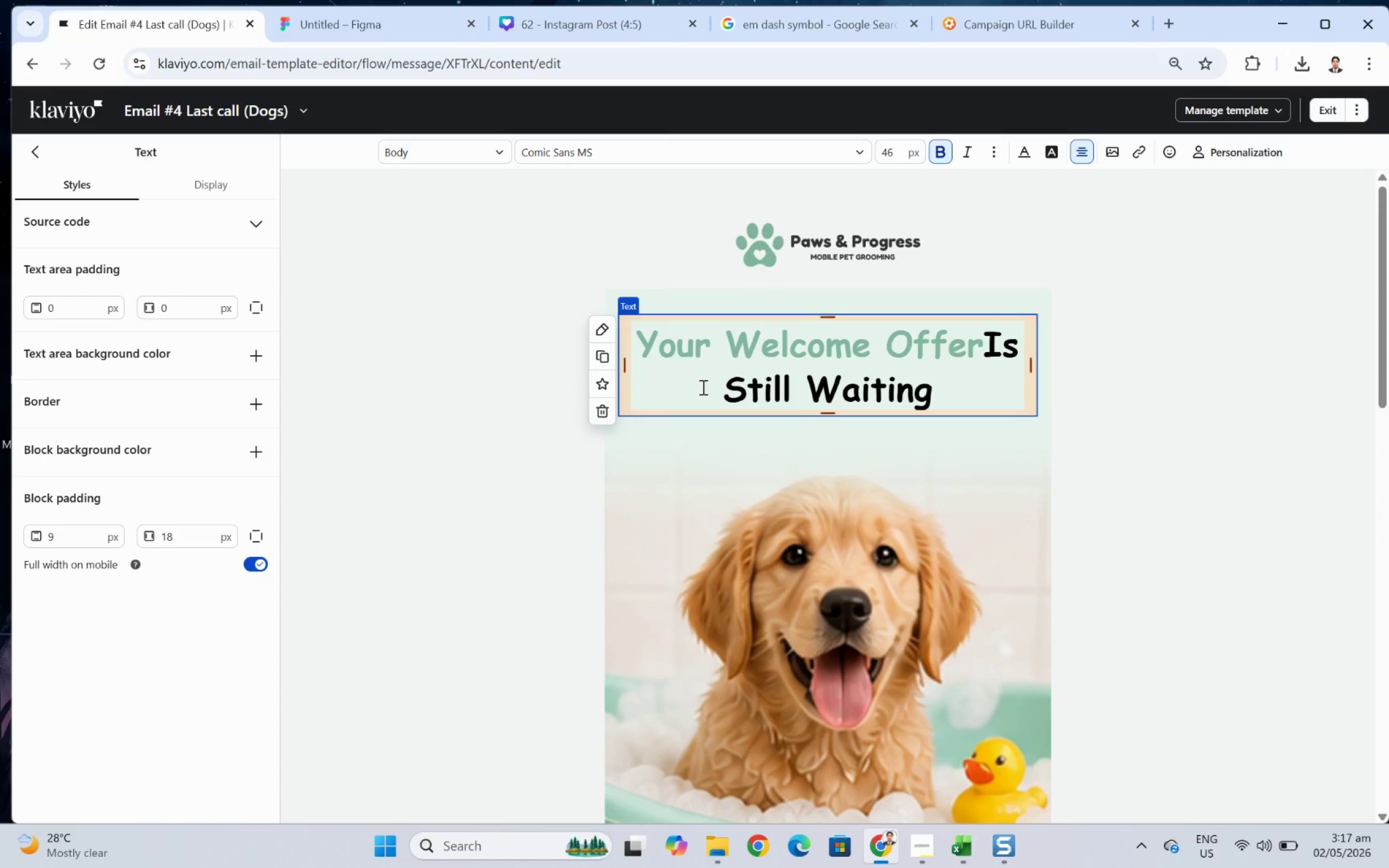 
key(Space)
 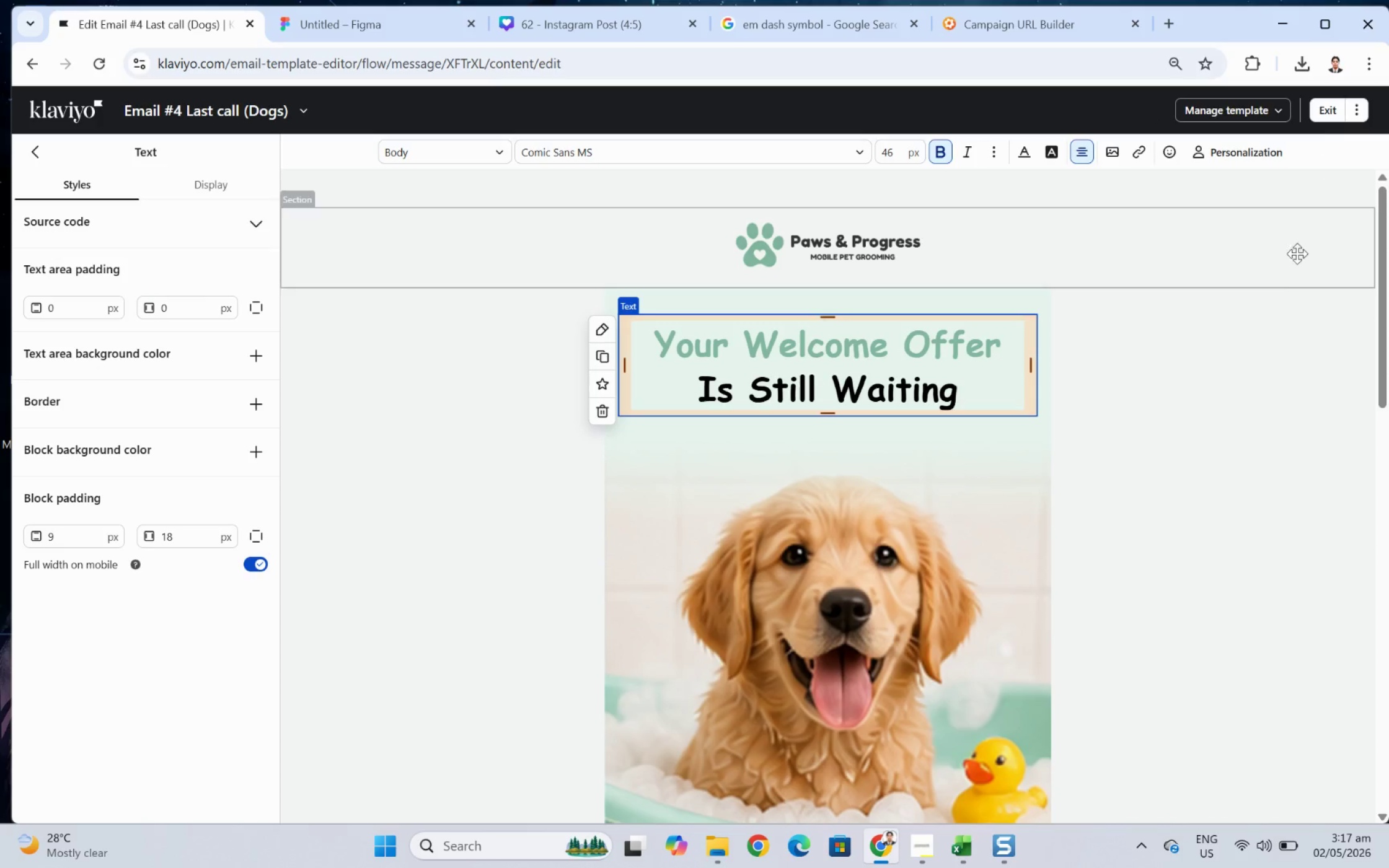 
wait(5.25)
 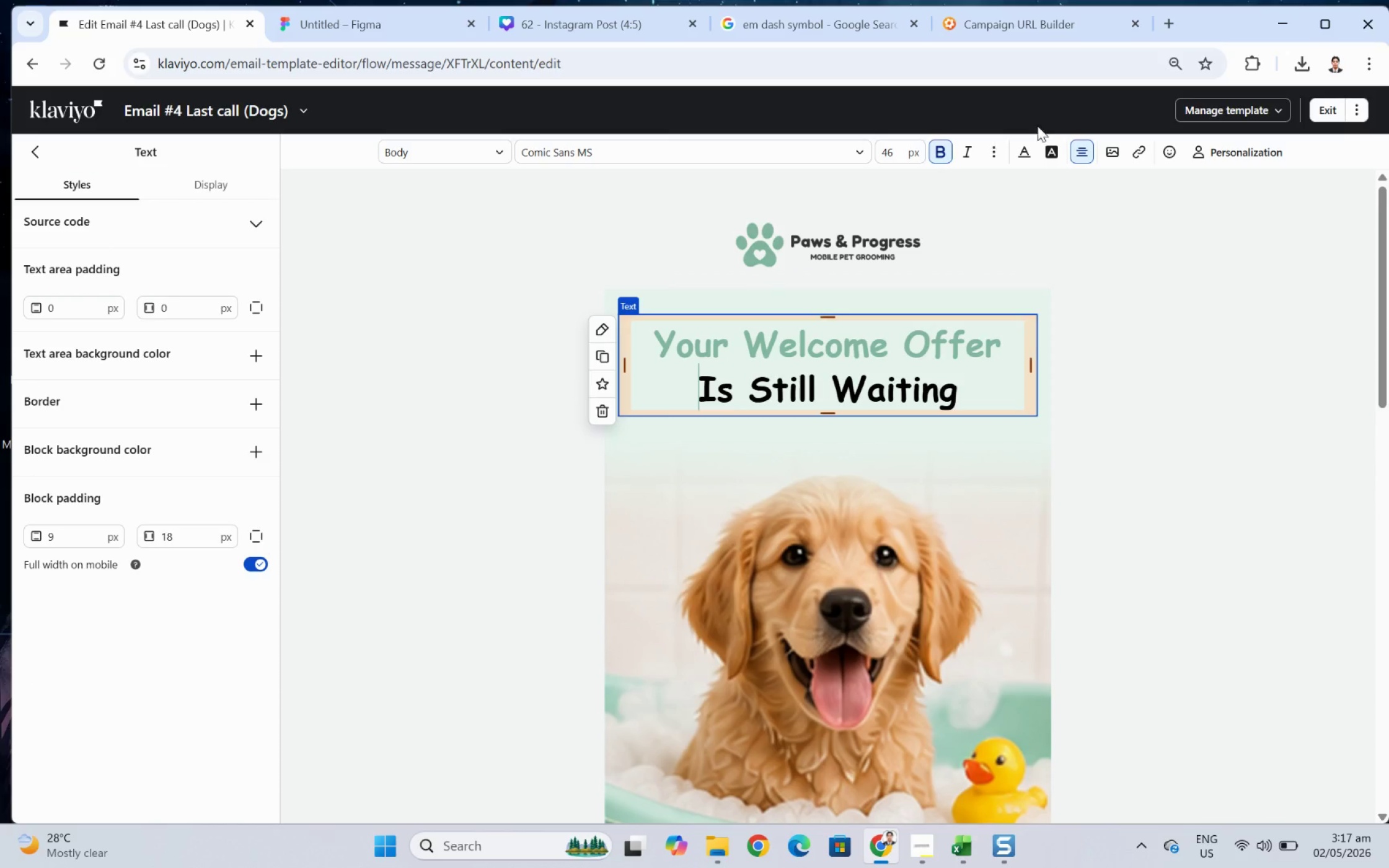 
mouse_move([1297, 157])
 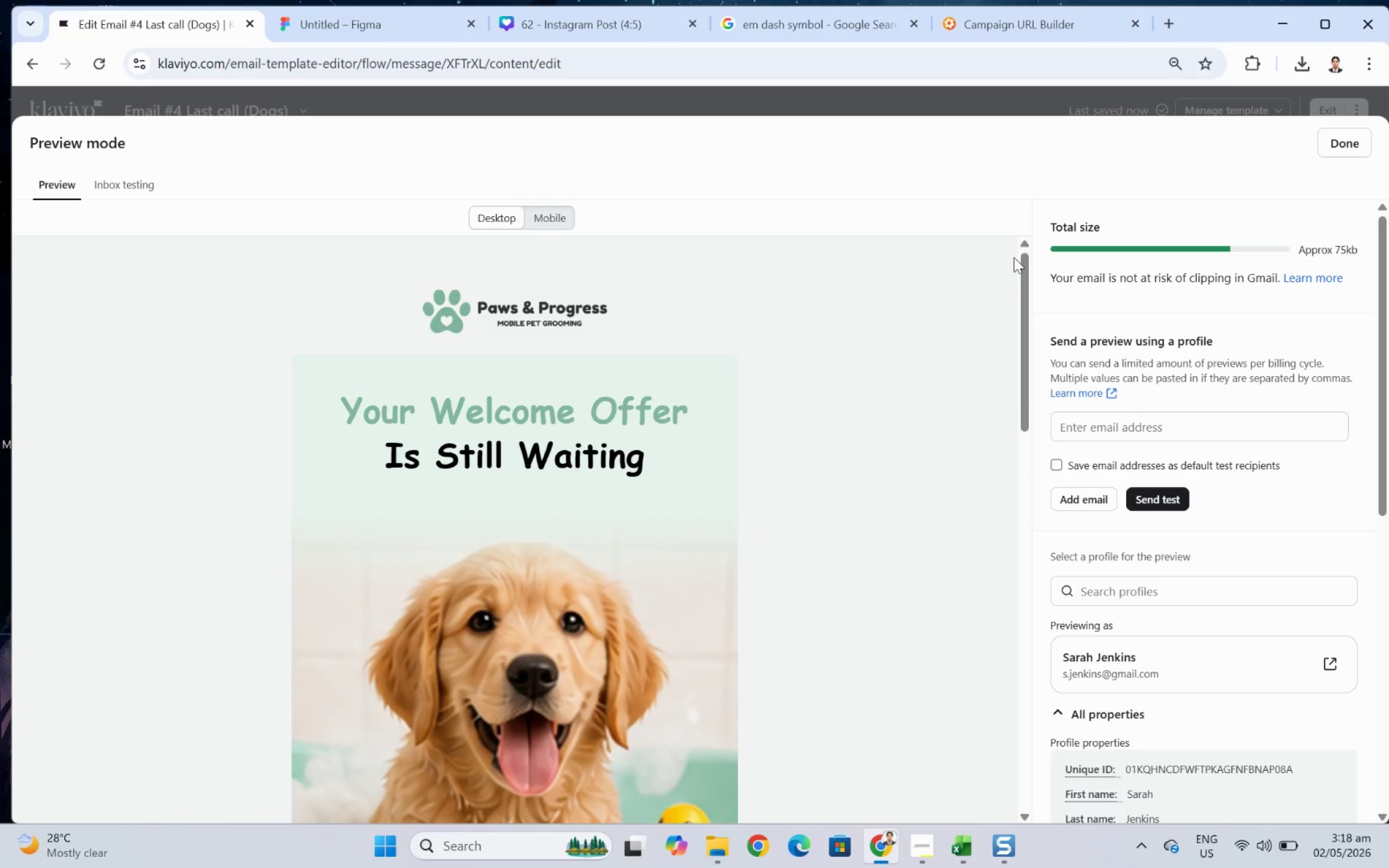 
wait(35.28)
 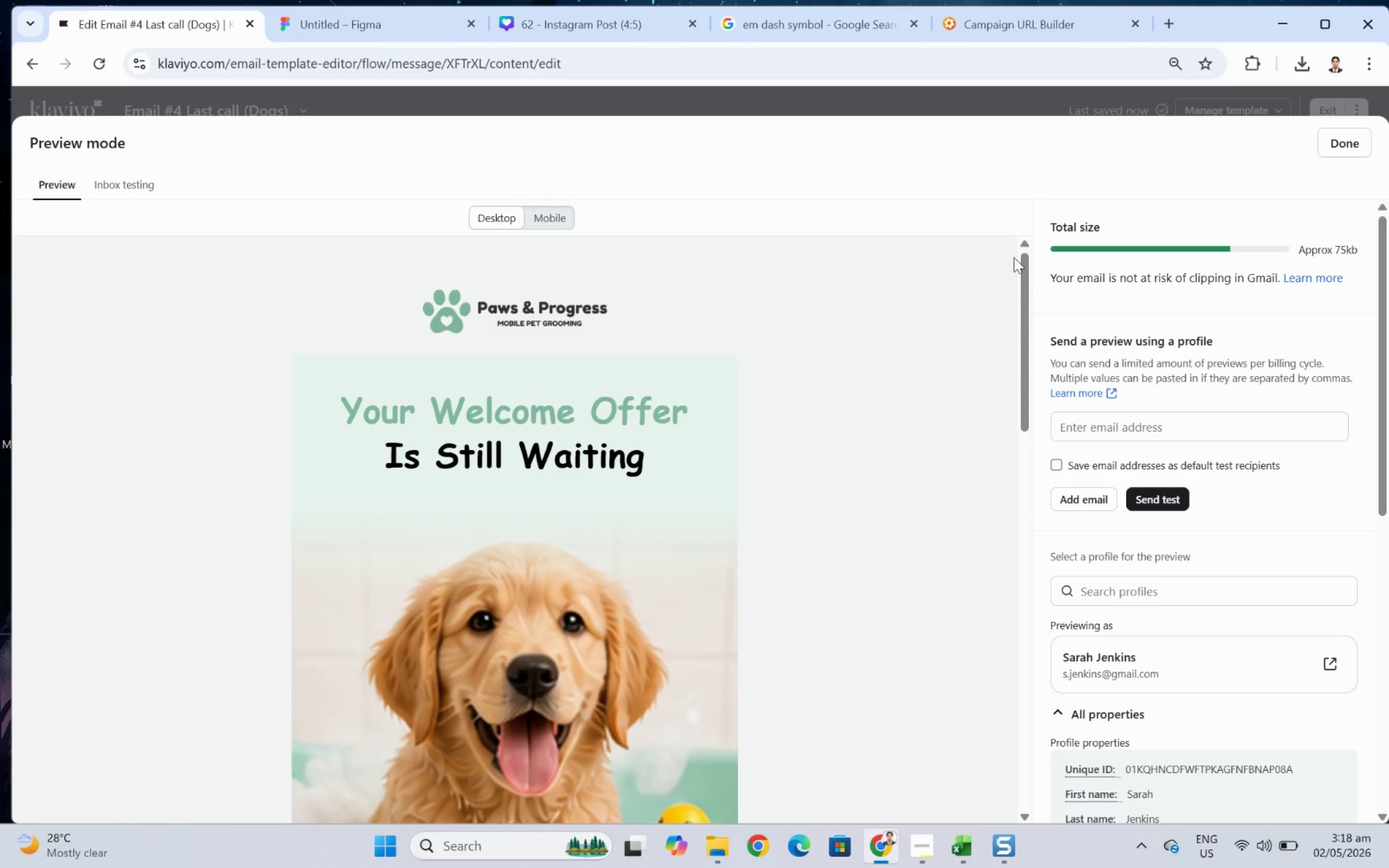 
left_click([542, 216])
 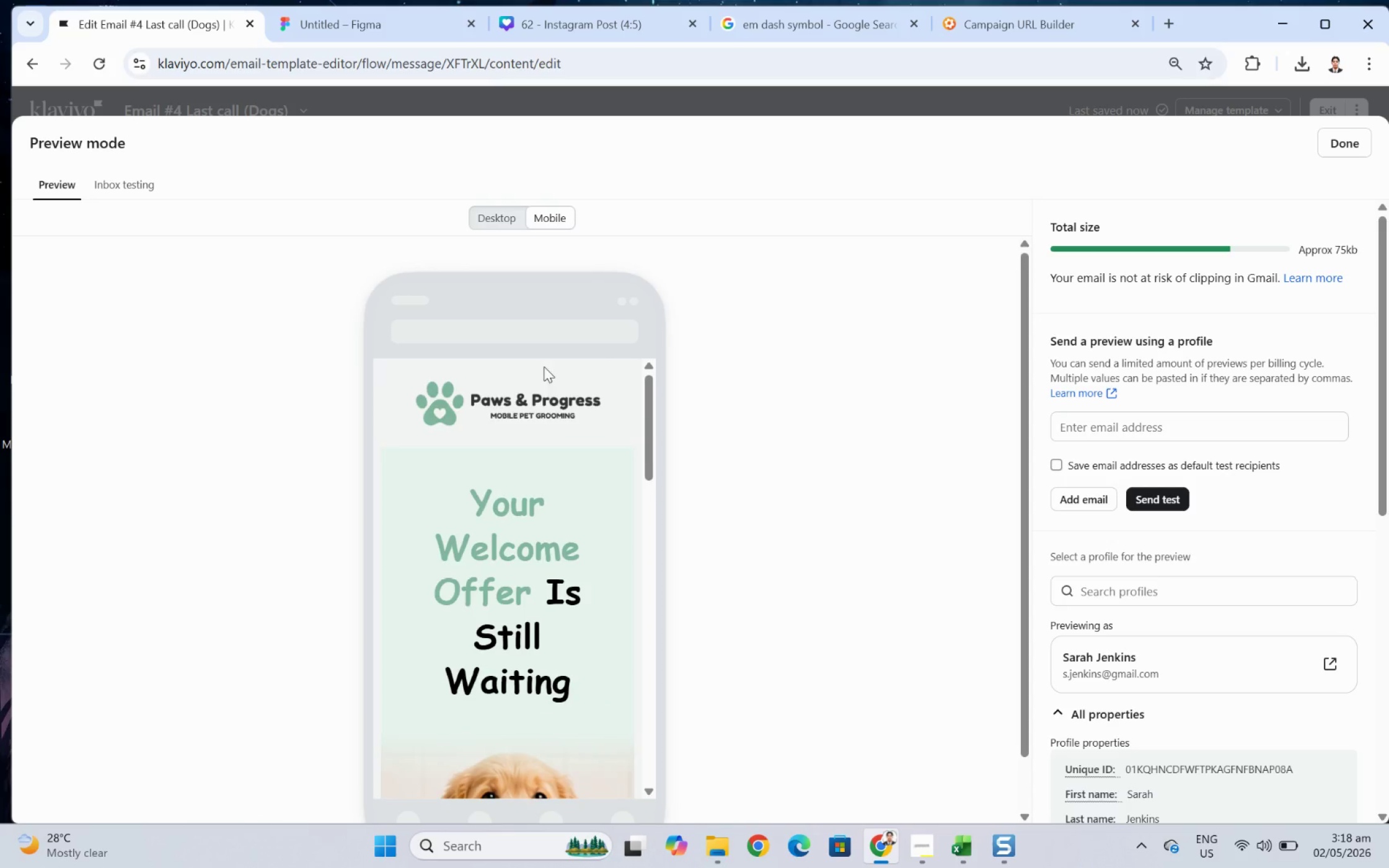 
scroll: coordinate [650, 423], scroll_direction: down, amount: 2.0
 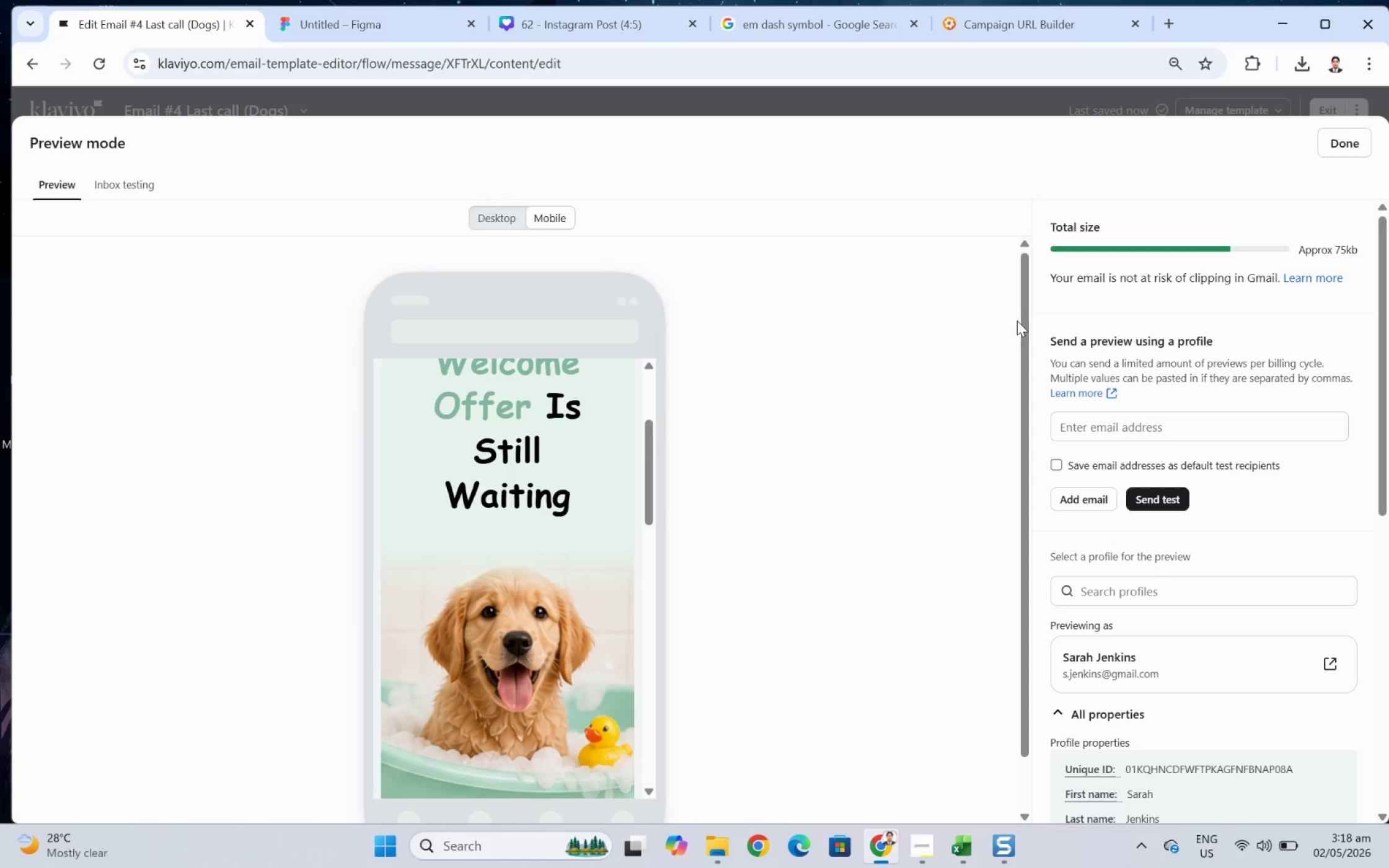 
left_click_drag(start_coordinate=[1023, 320], to_coordinate=[1023, 352])
 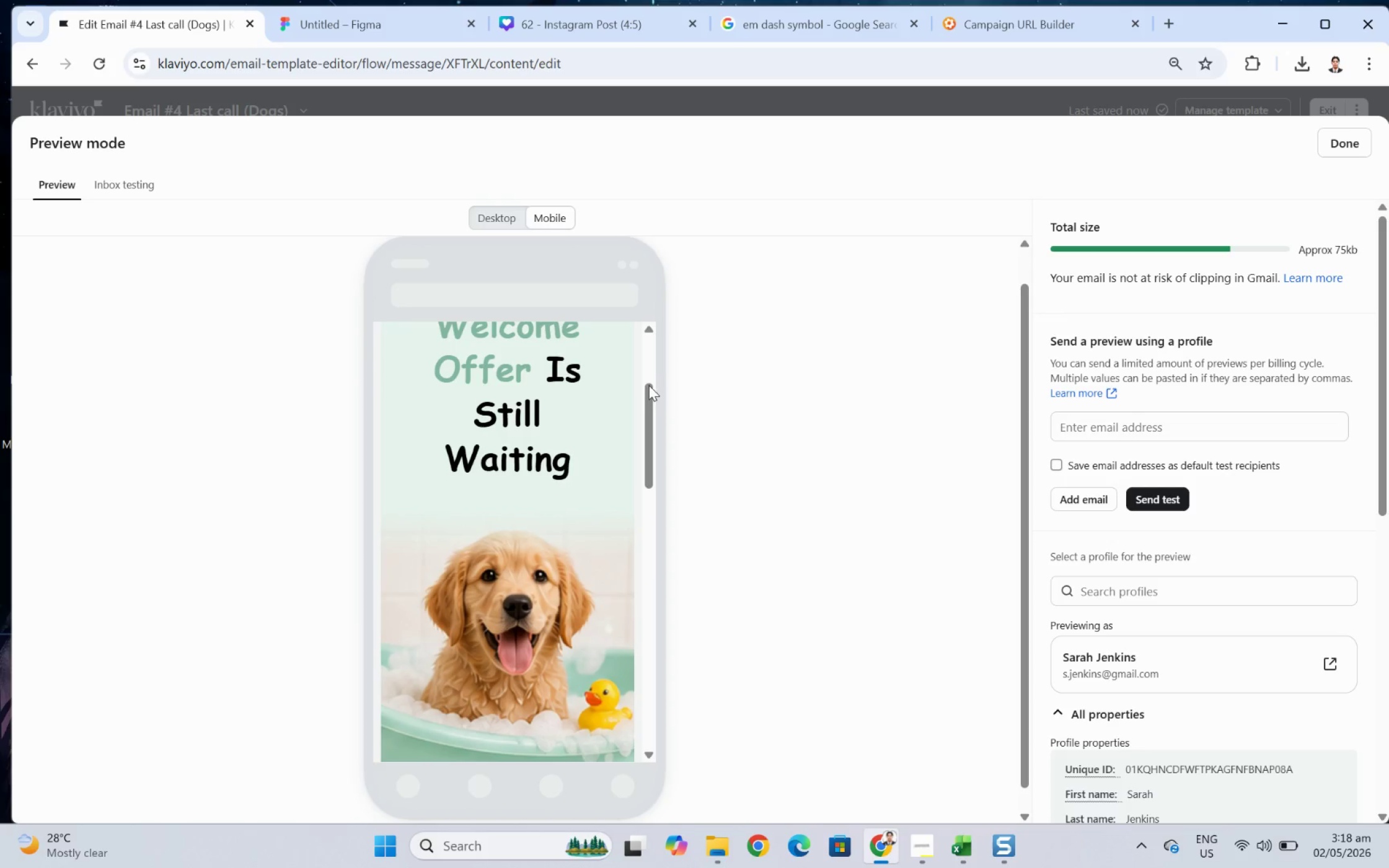 
left_click_drag(start_coordinate=[648, 393], to_coordinate=[658, 341])
 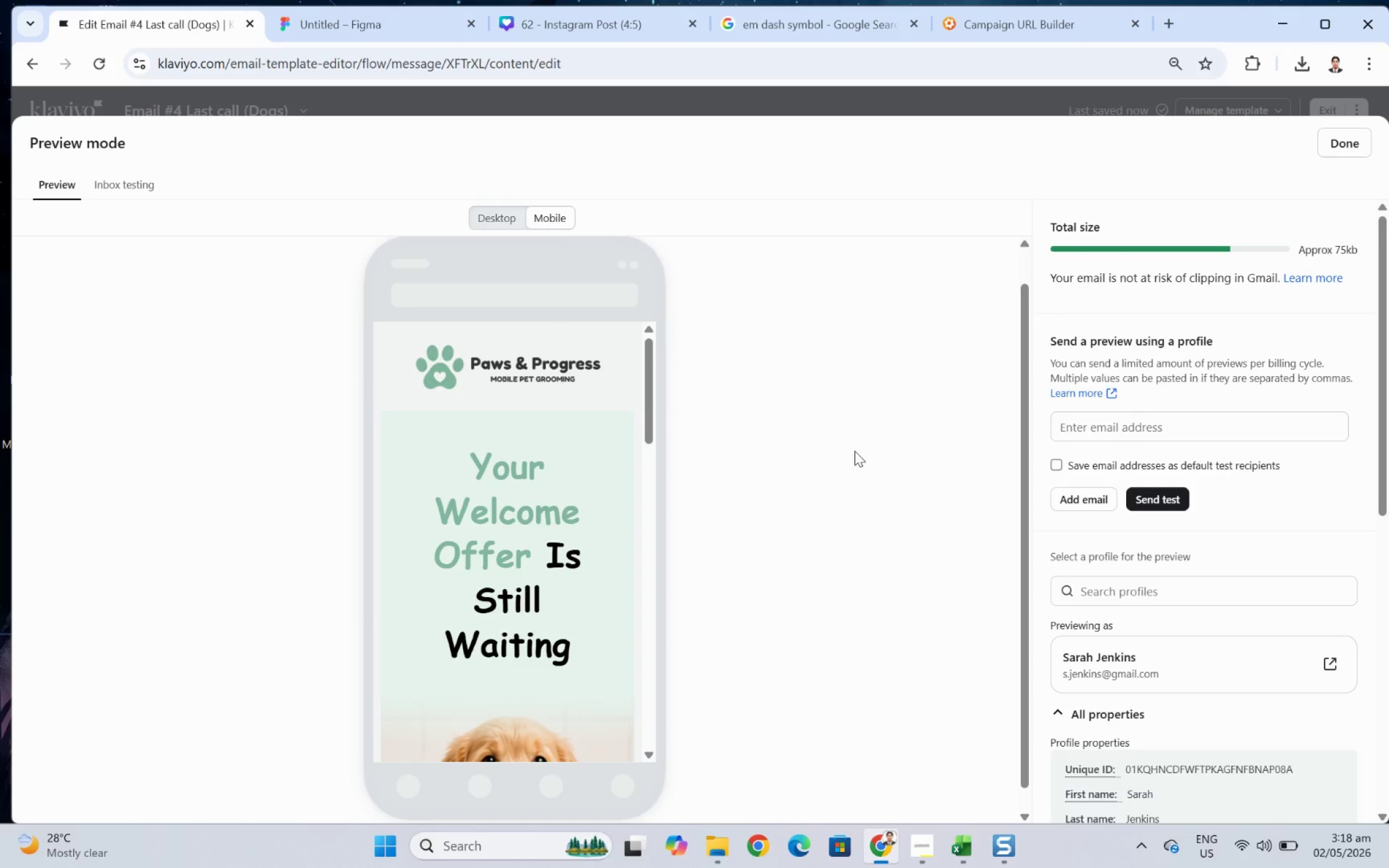 
key(F12)
 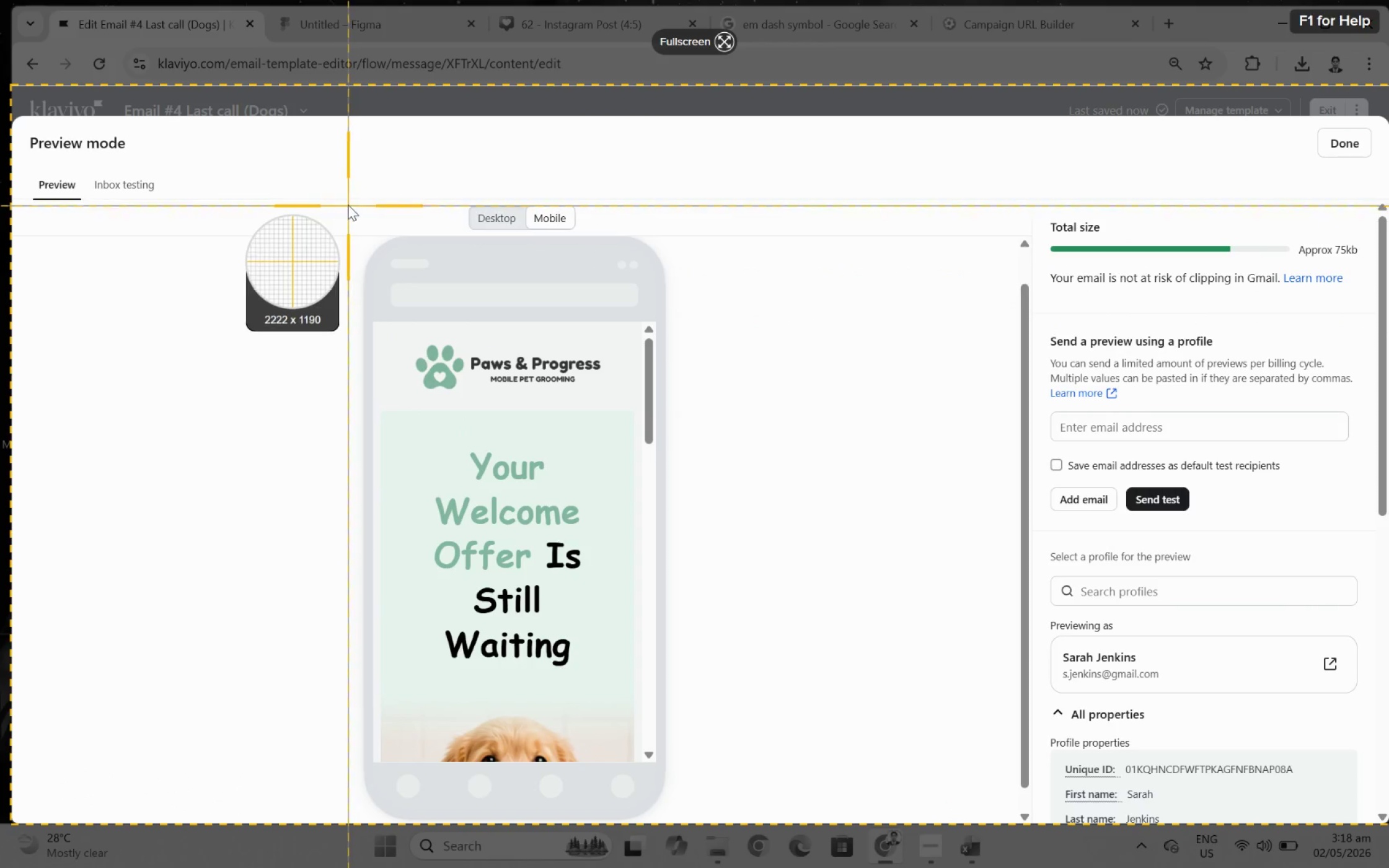 
left_click_drag(start_coordinate=[343, 199], to_coordinate=[686, 818])
 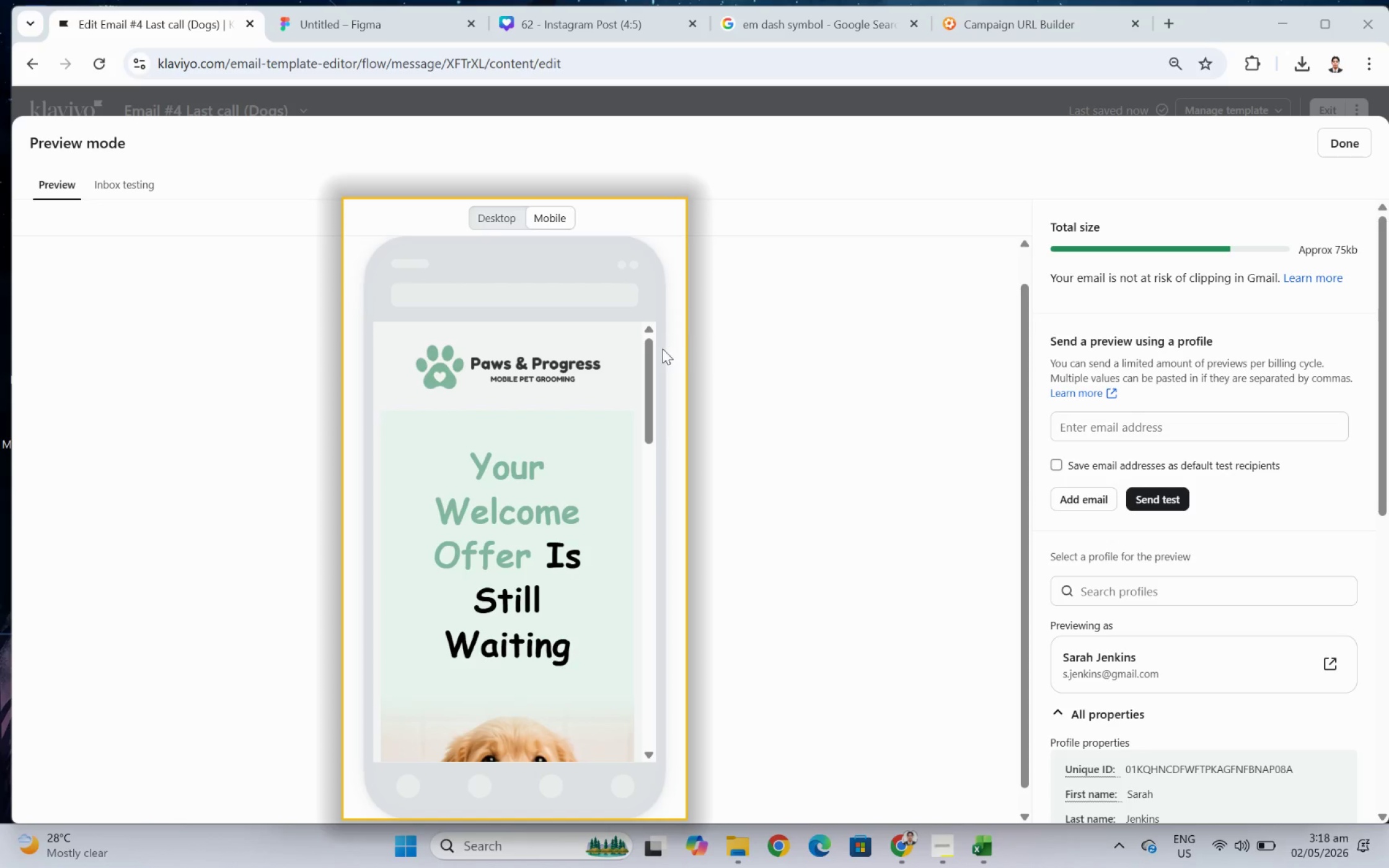 
left_click_drag(start_coordinate=[650, 345], to_coordinate=[648, 631])
 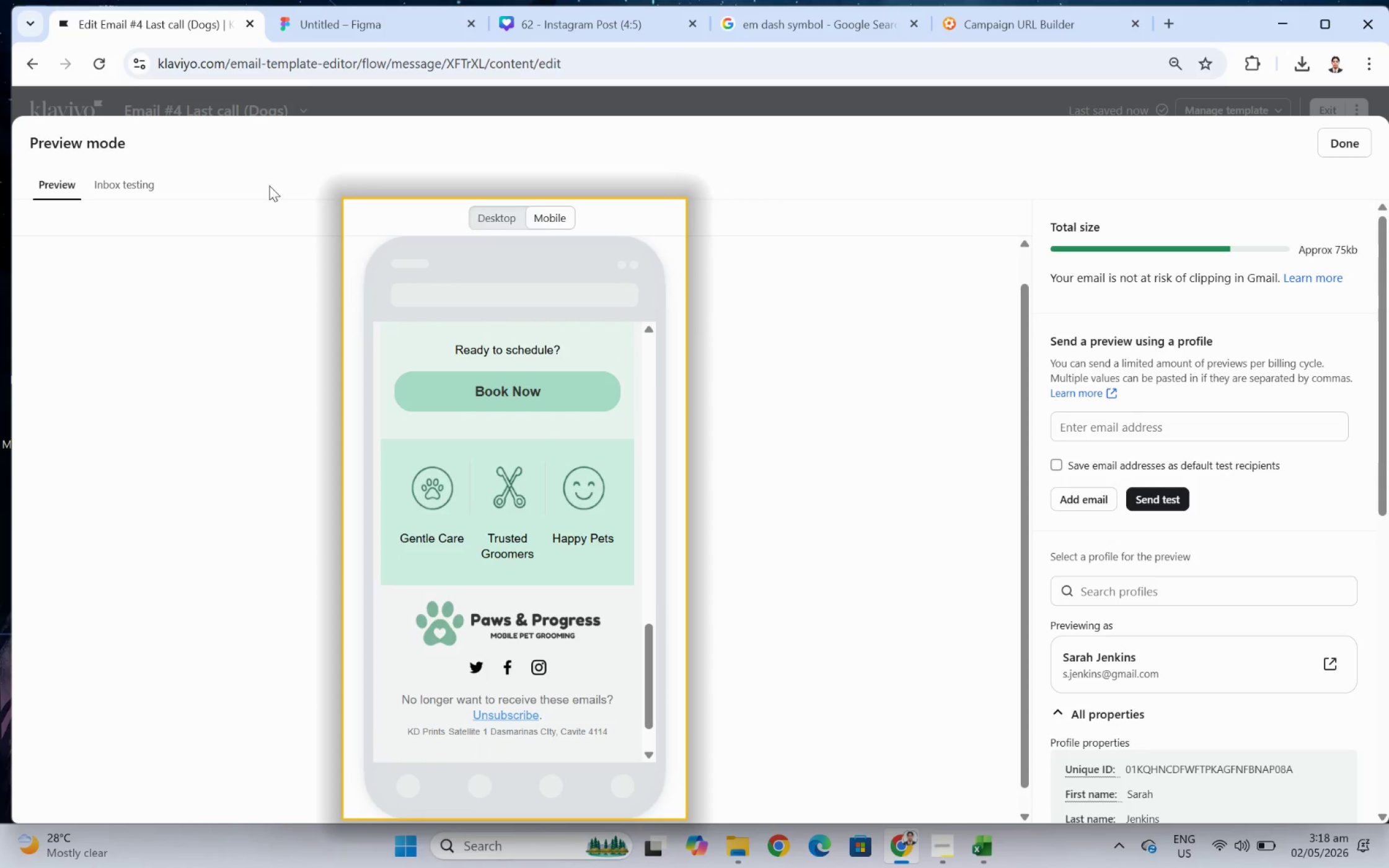 
left_click([281, 167])
 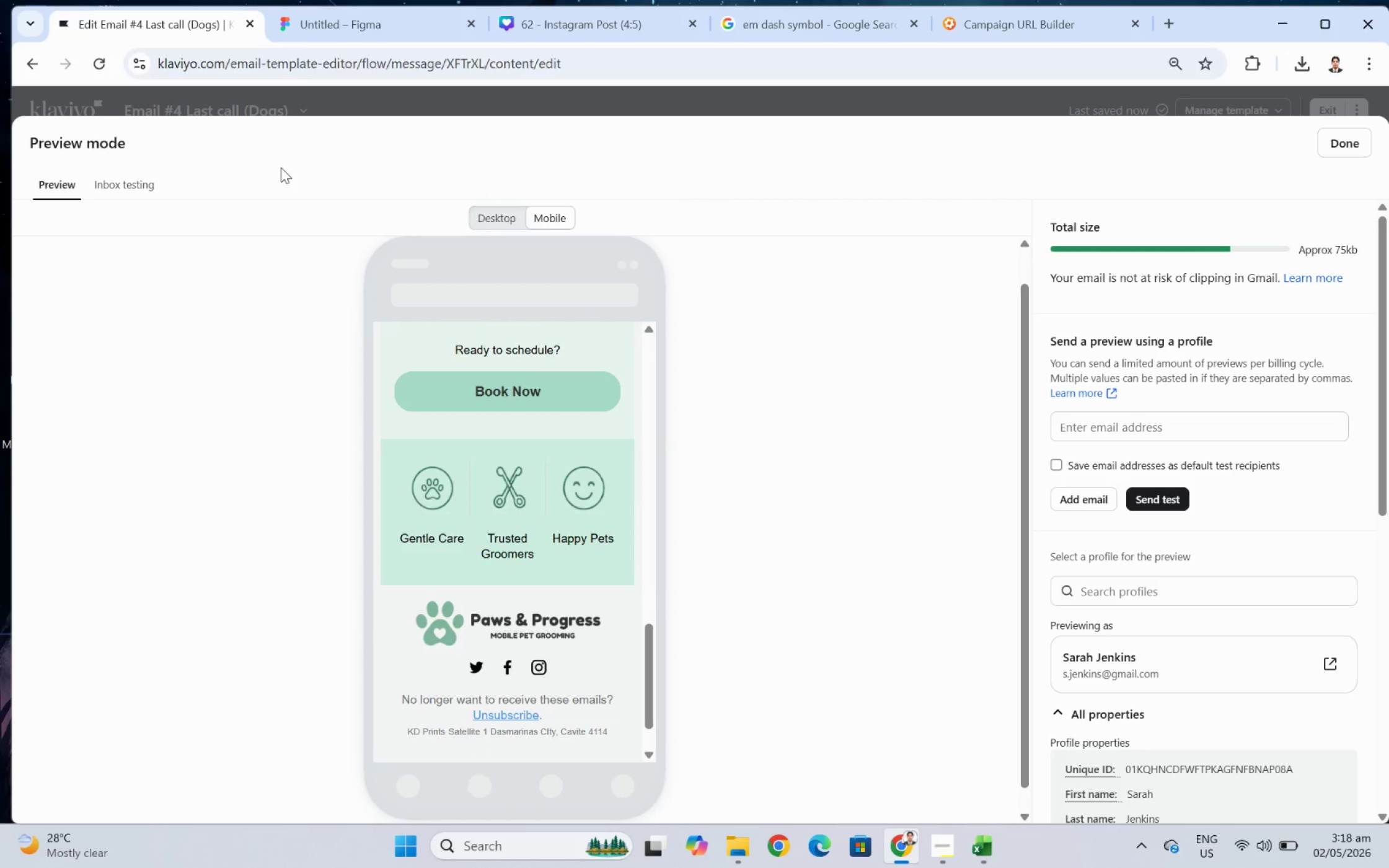 
wait(5.03)
 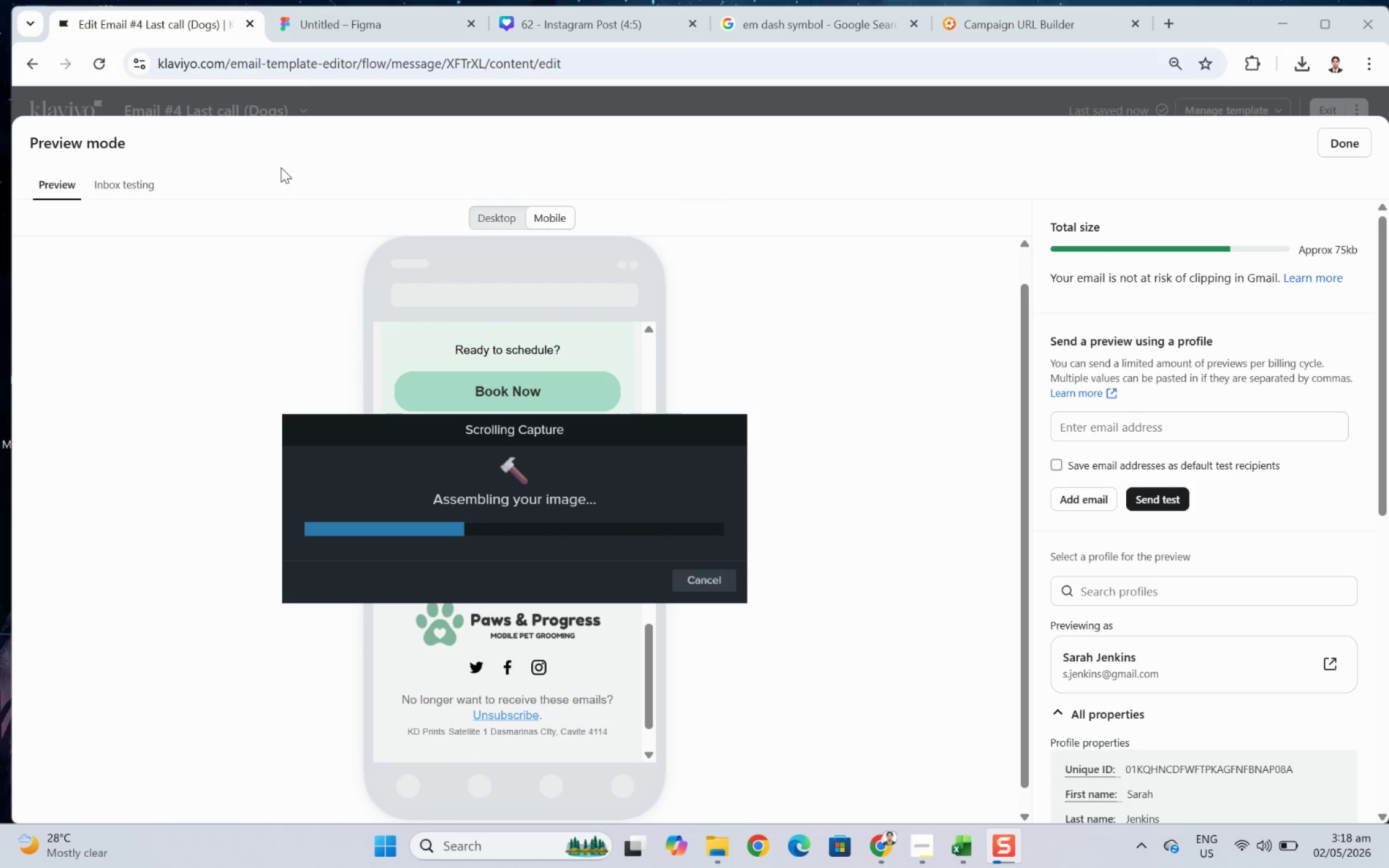 
key(Control+C)
 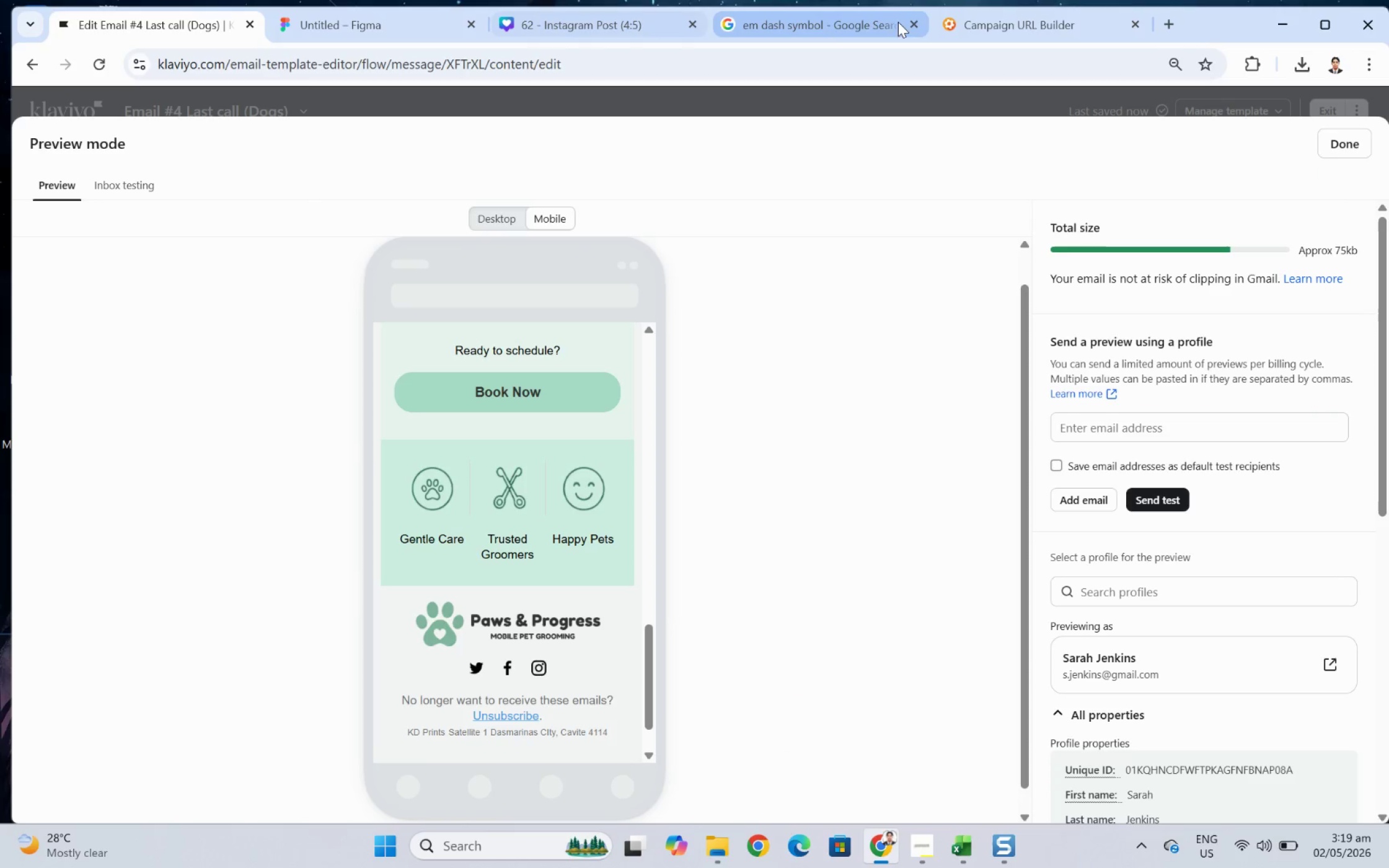 
left_click([1003, 25])
 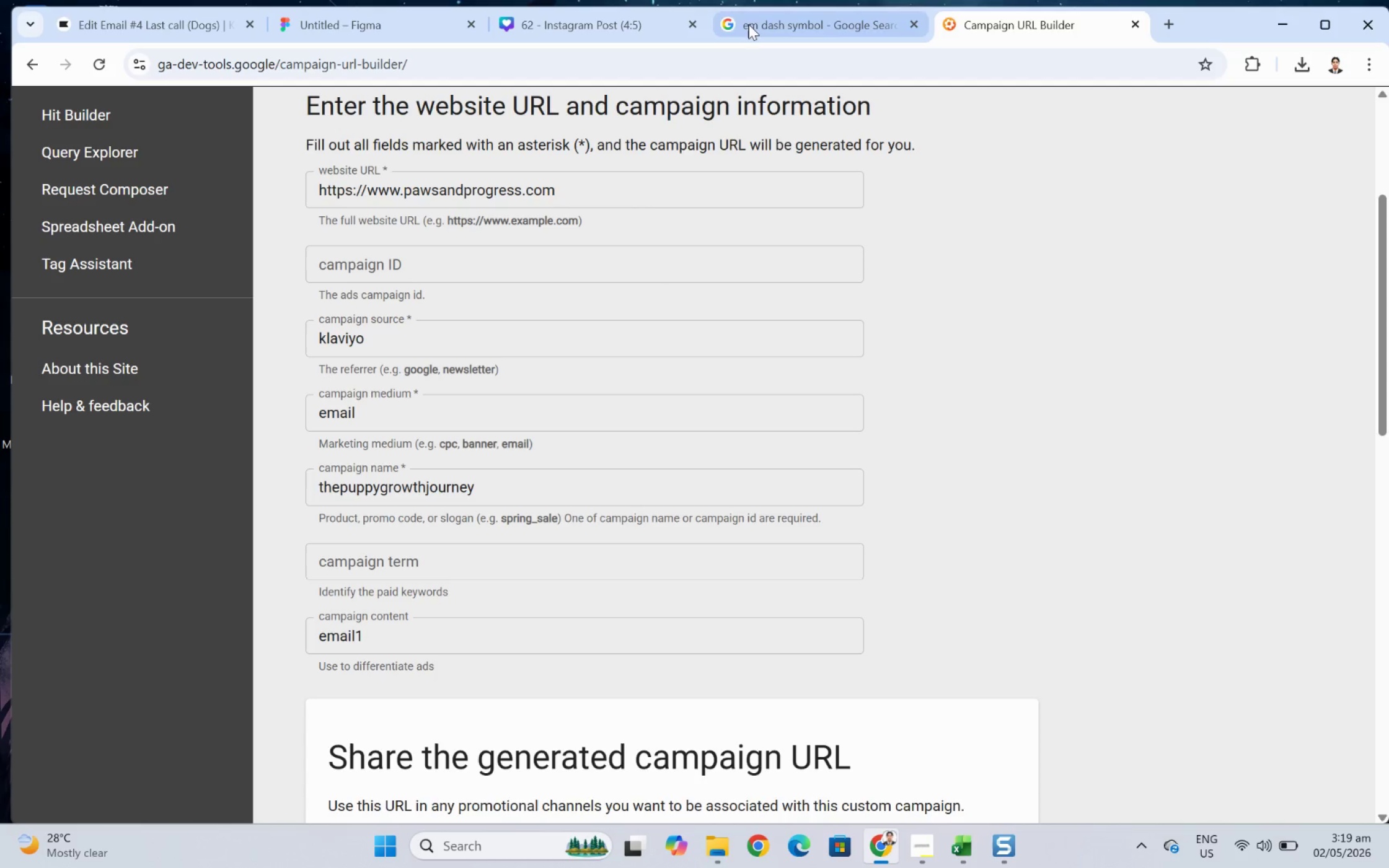 
left_click([746, 24])
 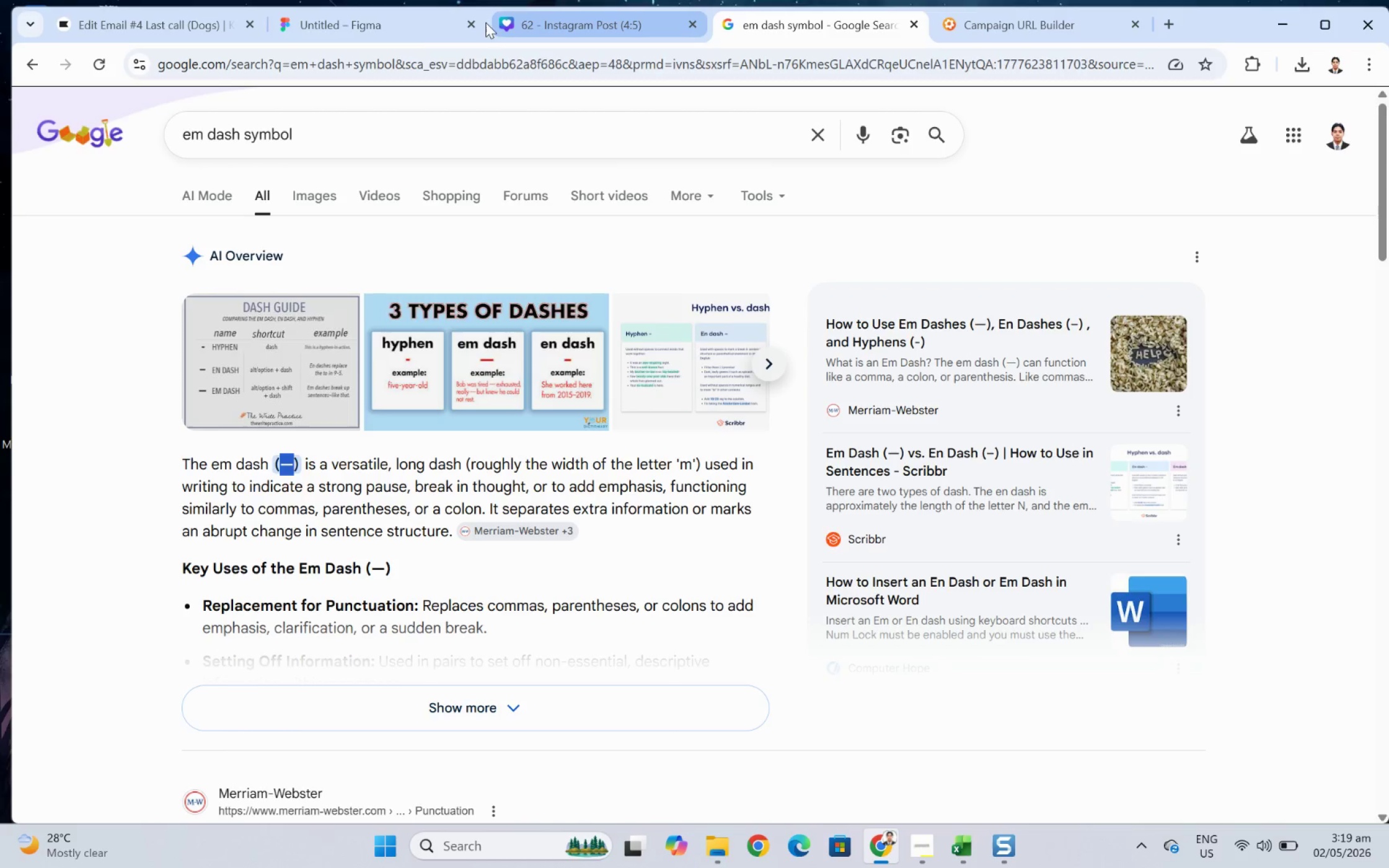 
left_click([392, 22])
 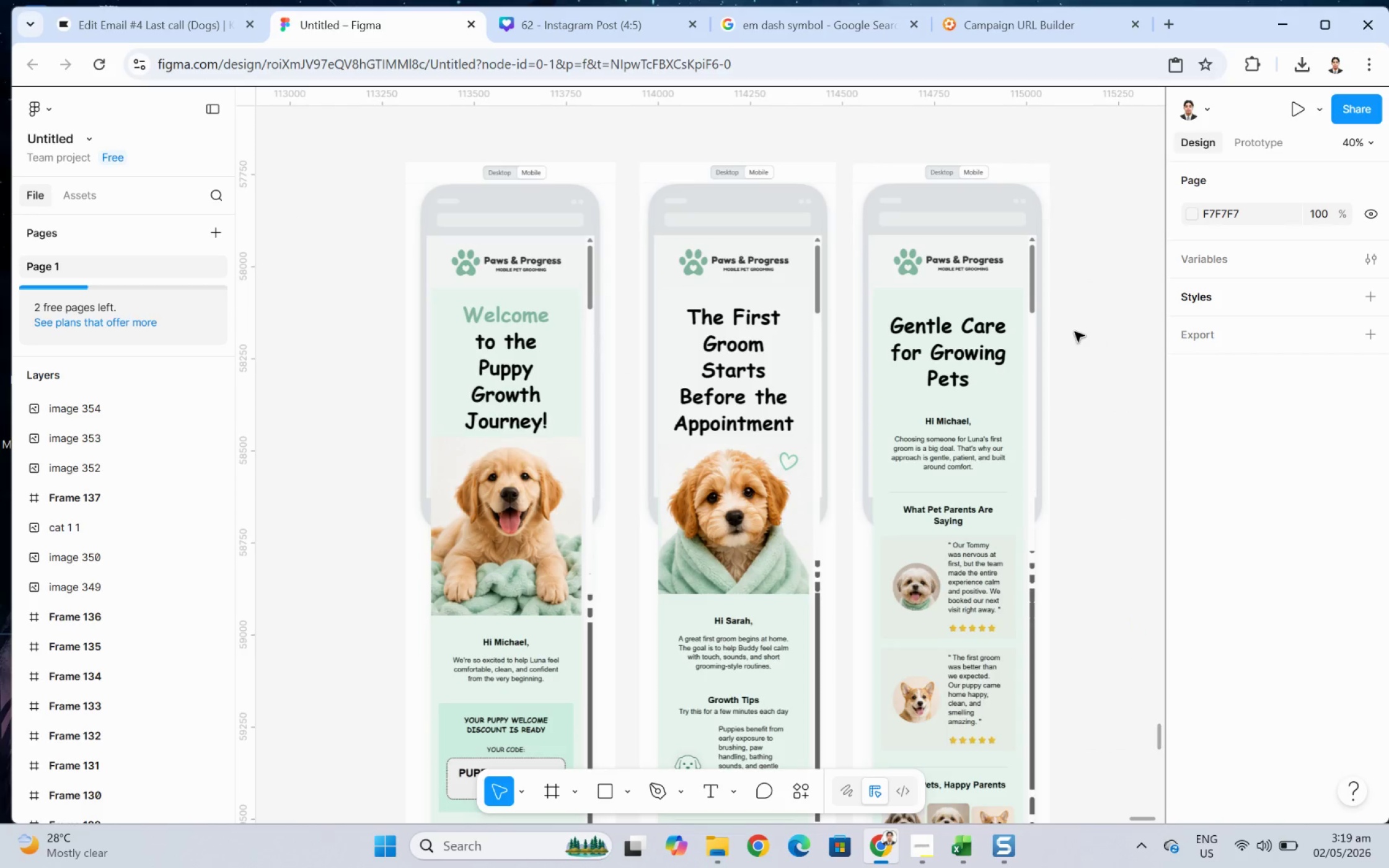 
key(Control+V)
 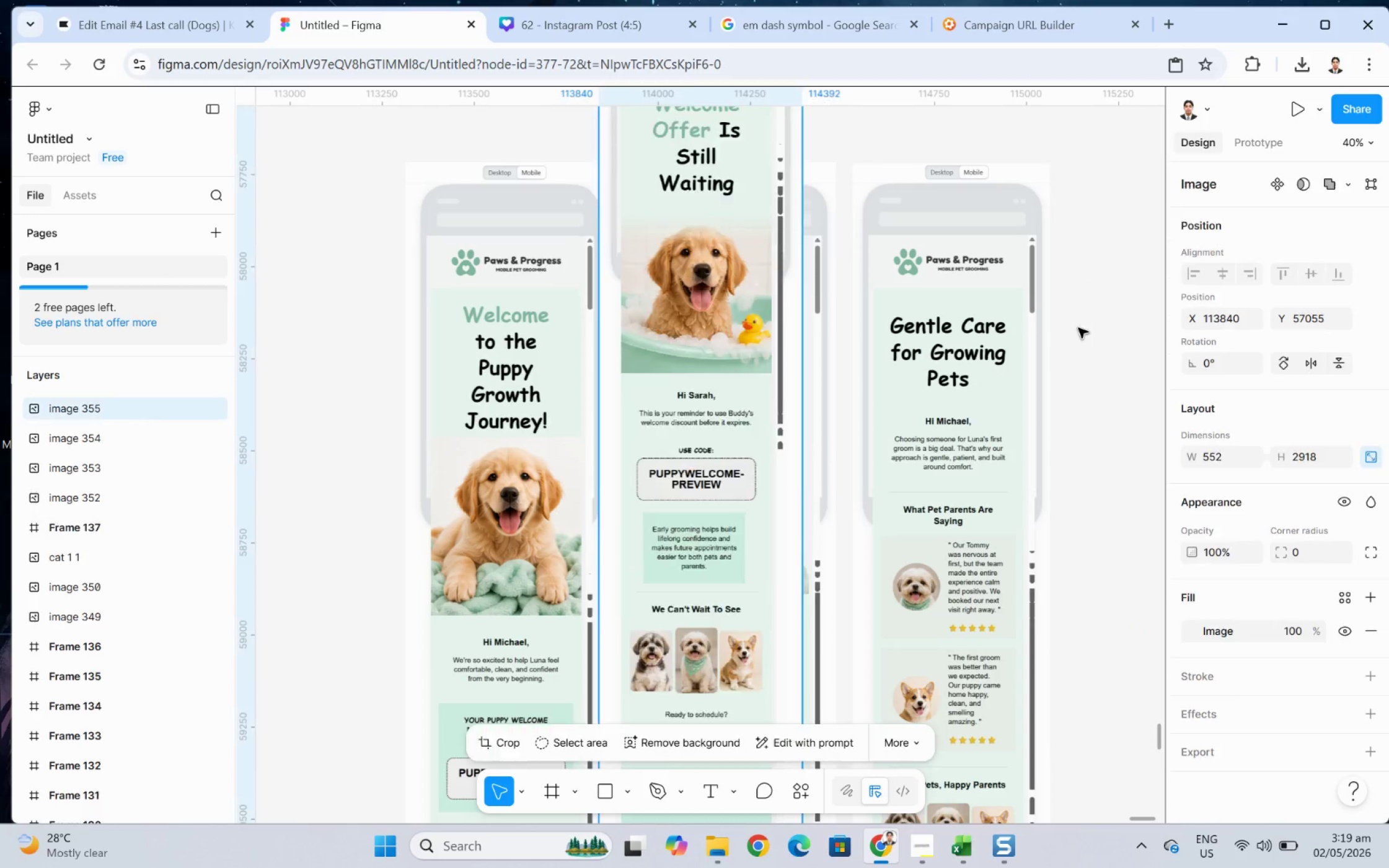 
hold_key(key=ControlLeft, duration=0.52)
scroll: coordinate [1023, 331], scroll_direction: down, amount: 4.0
 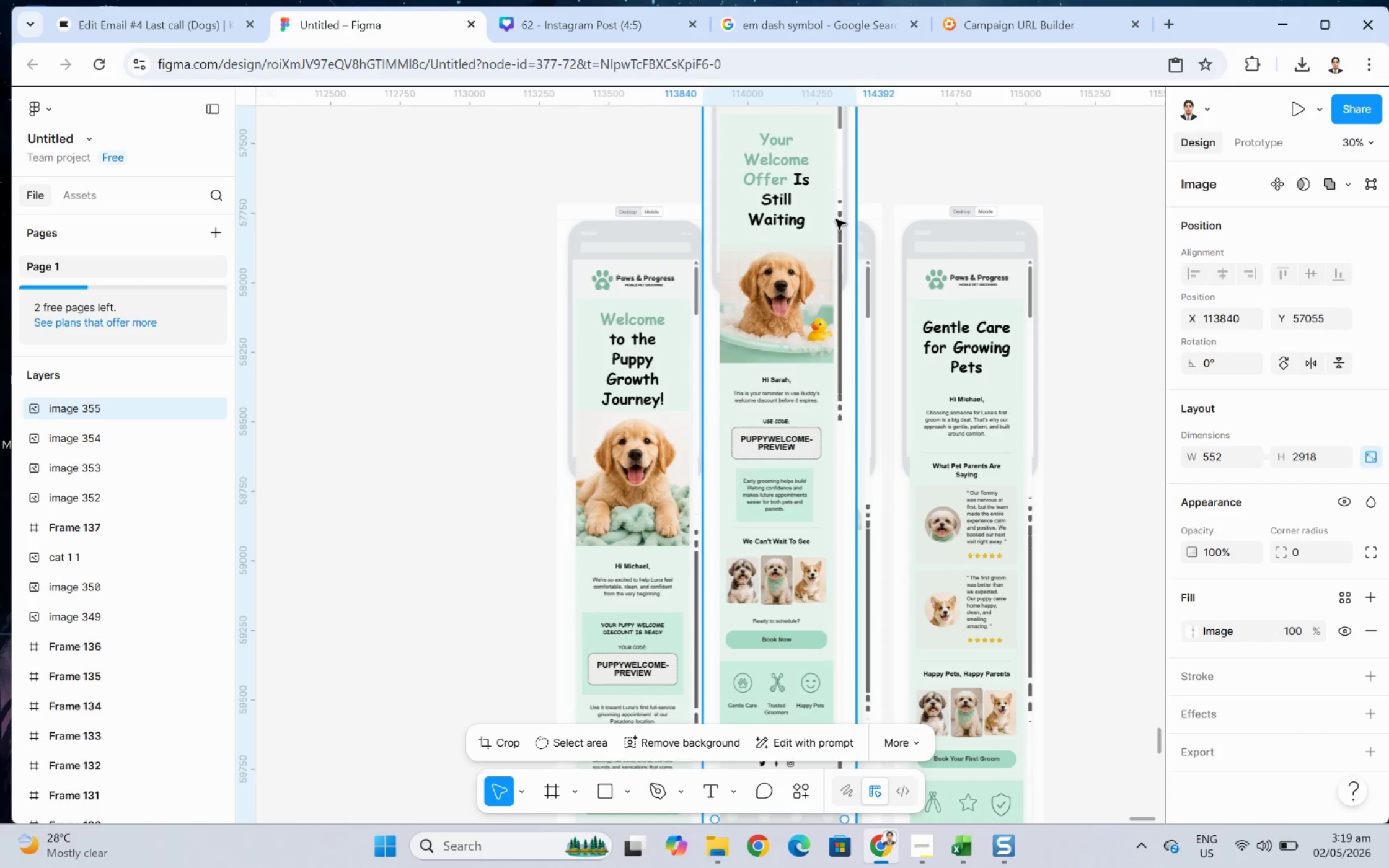 
left_click_drag(start_coordinate=[836, 219], to_coordinate=[1220, 382])
 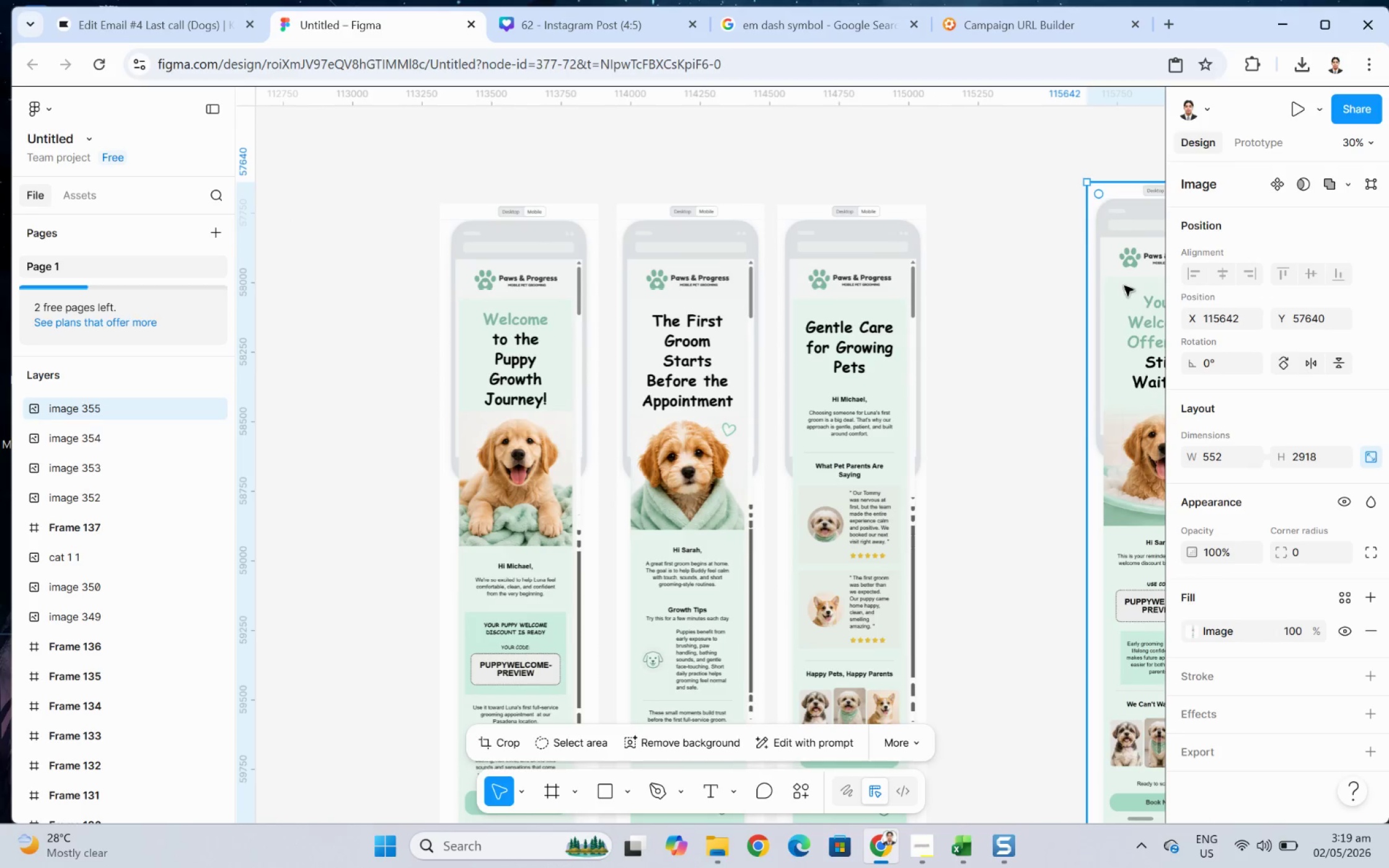 
left_click_drag(start_coordinate=[1127, 283], to_coordinate=[981, 307])
 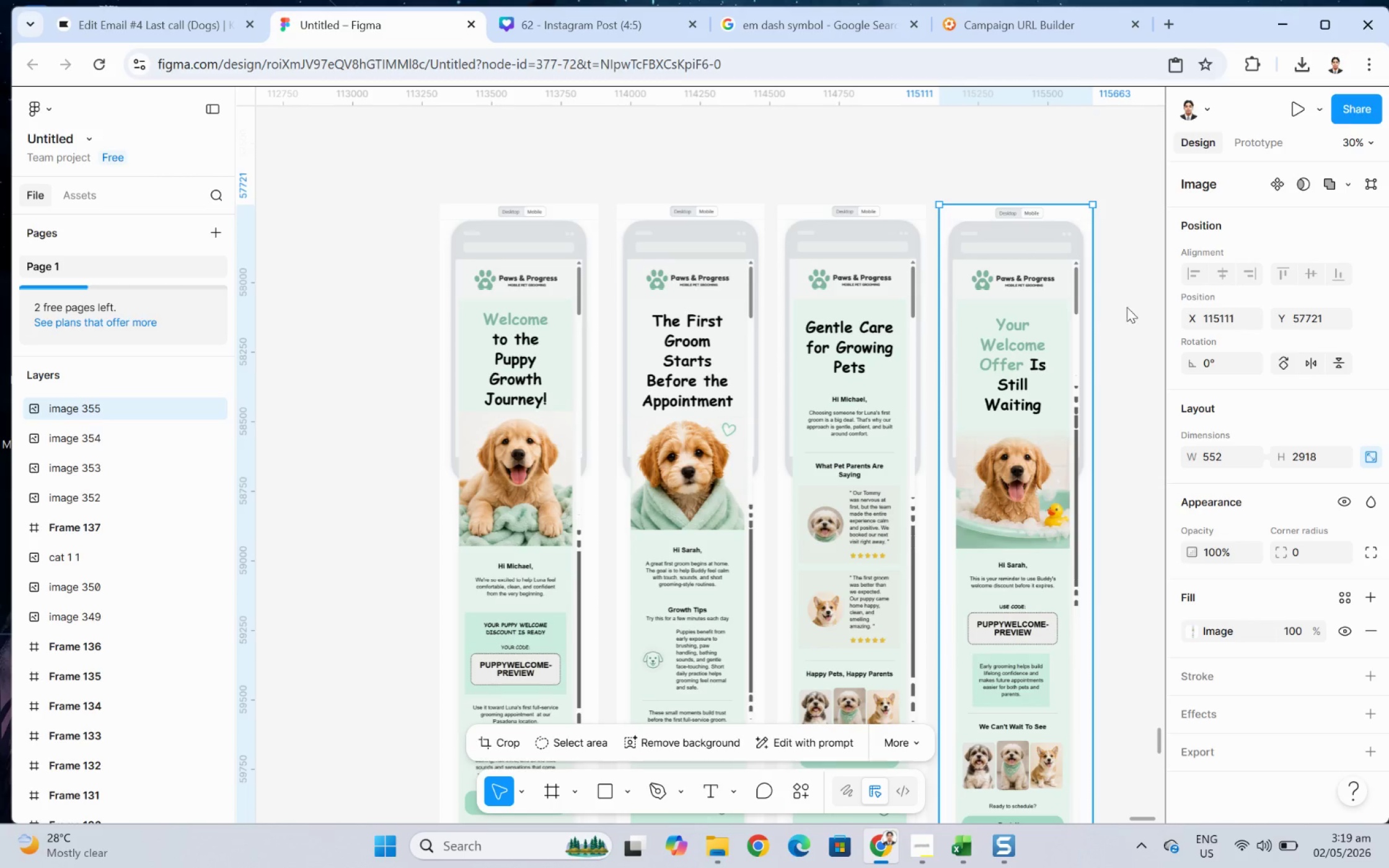 
left_click([1126, 307])
 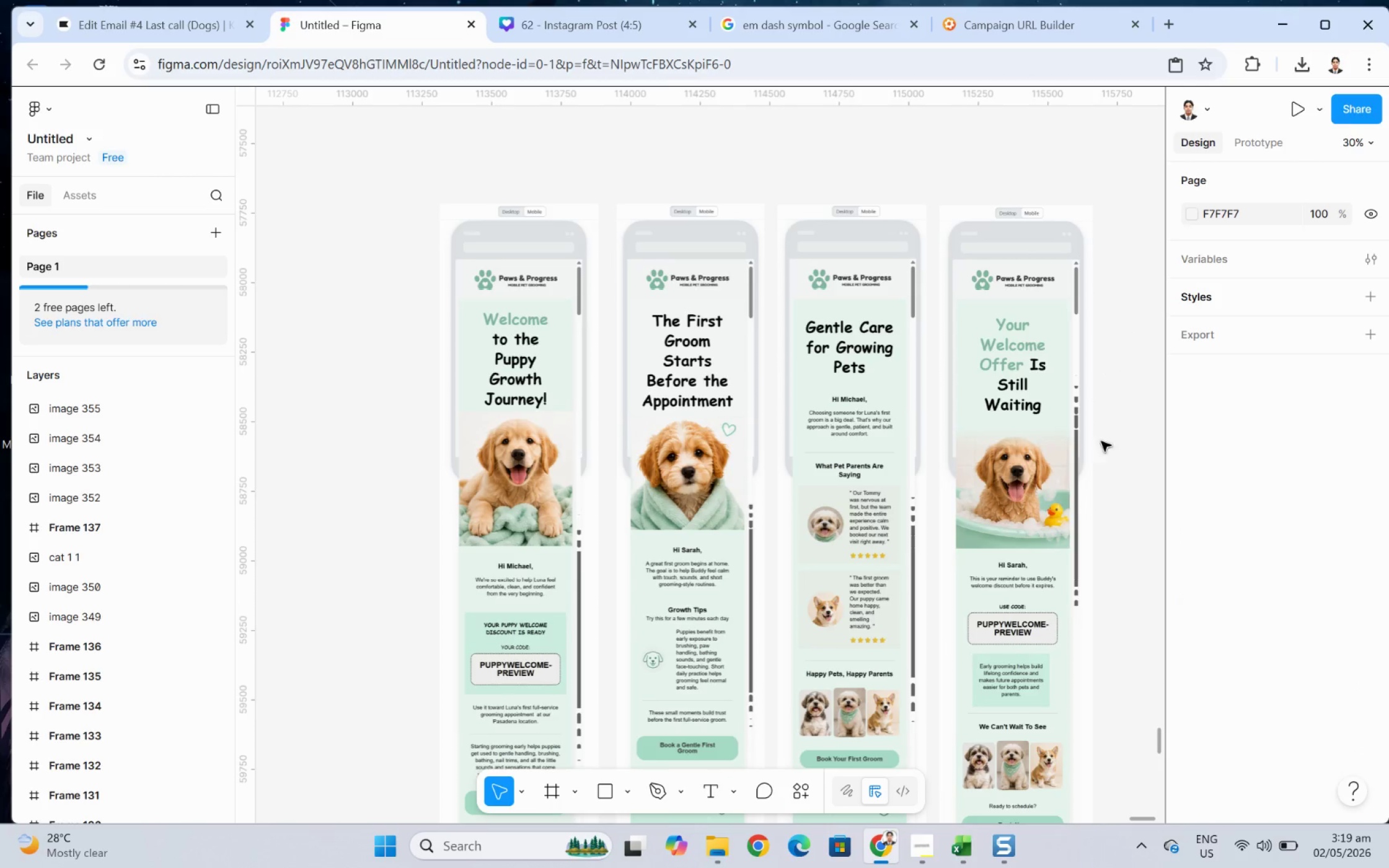 
hold_key(key=ControlLeft, duration=0.8)
scroll: coordinate [1126, 541], scroll_direction: down, amount: 5.0
 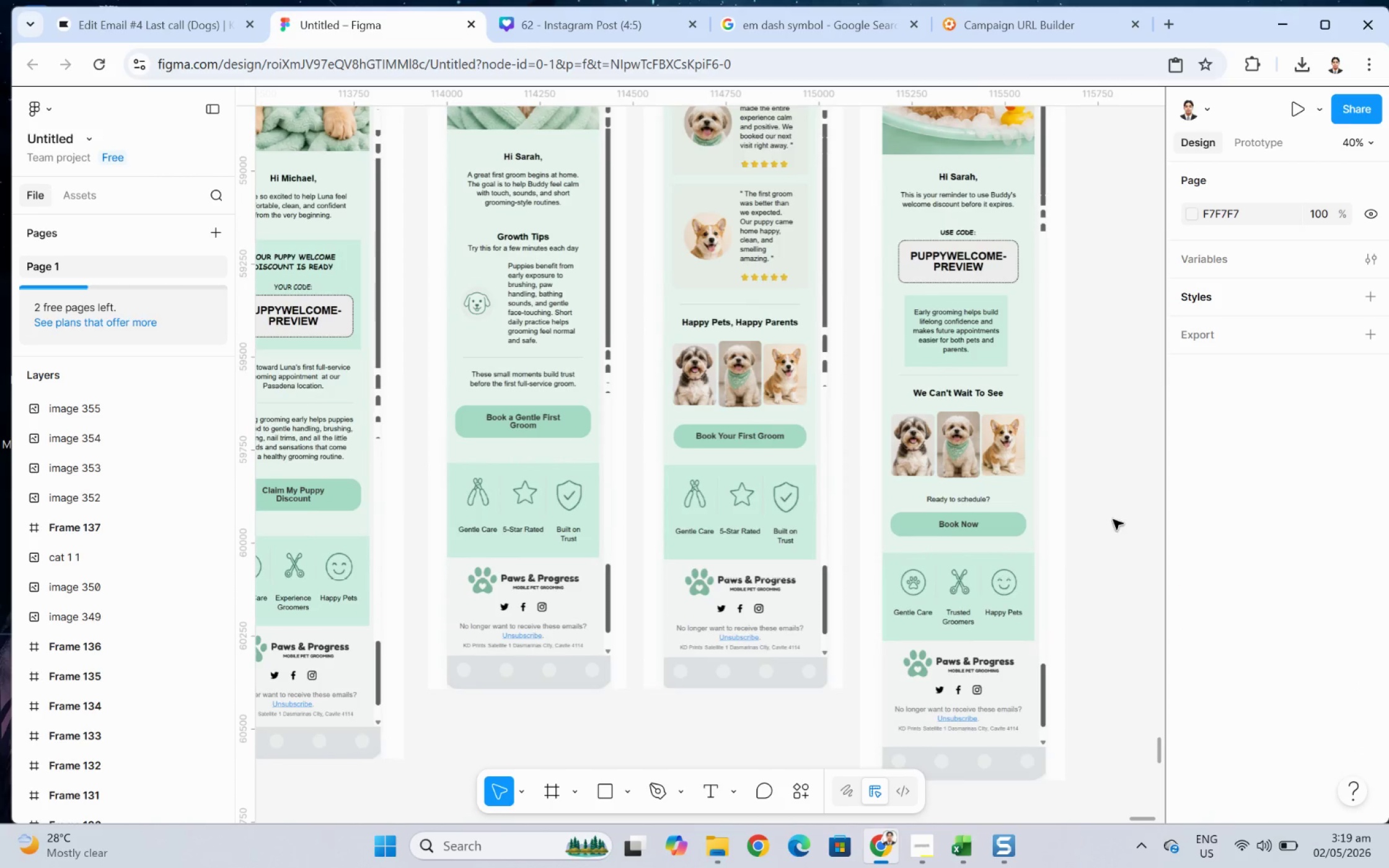 
scroll: coordinate [1113, 519], scroll_direction: up, amount: 2.0
 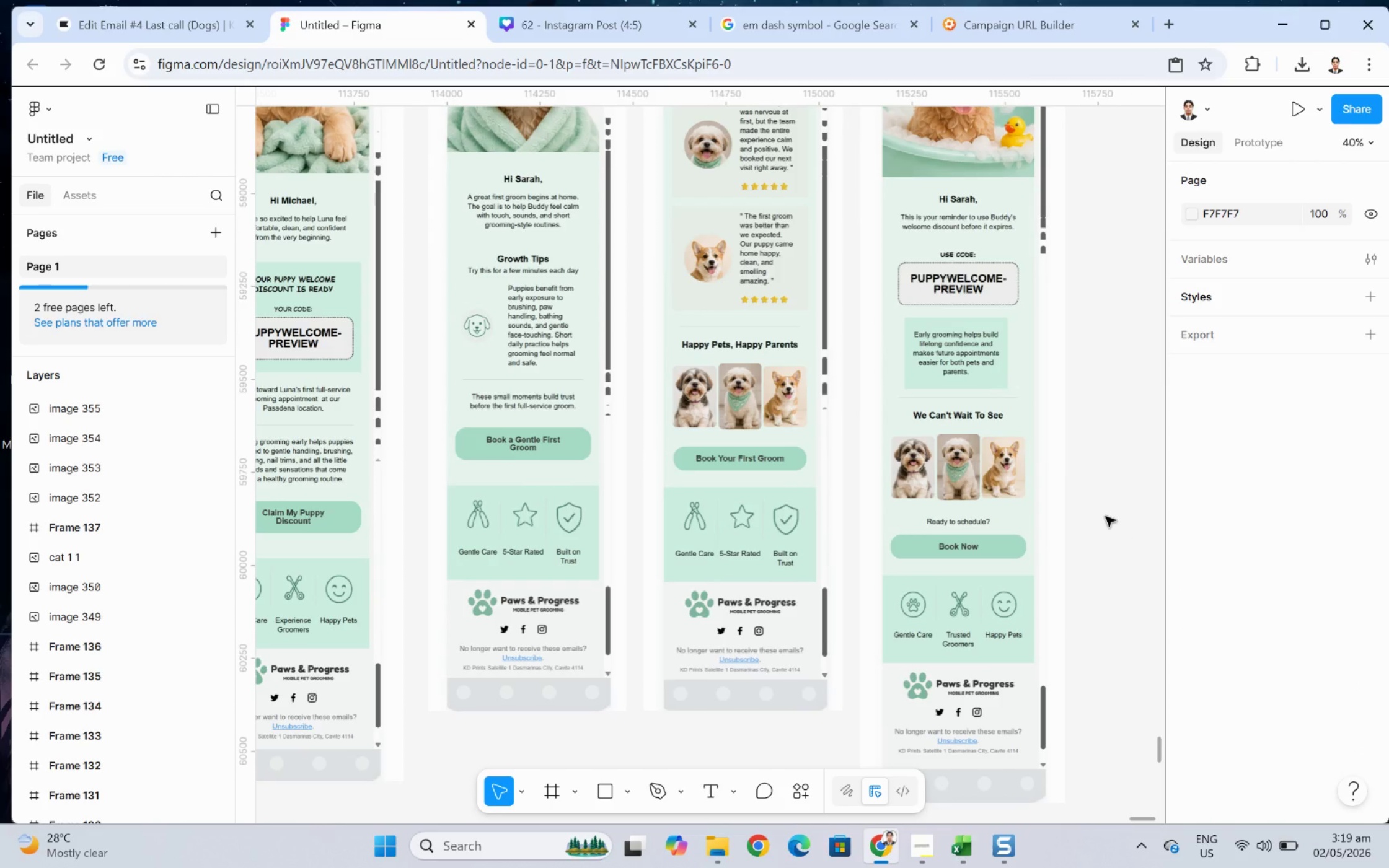 
wait(11.08)
 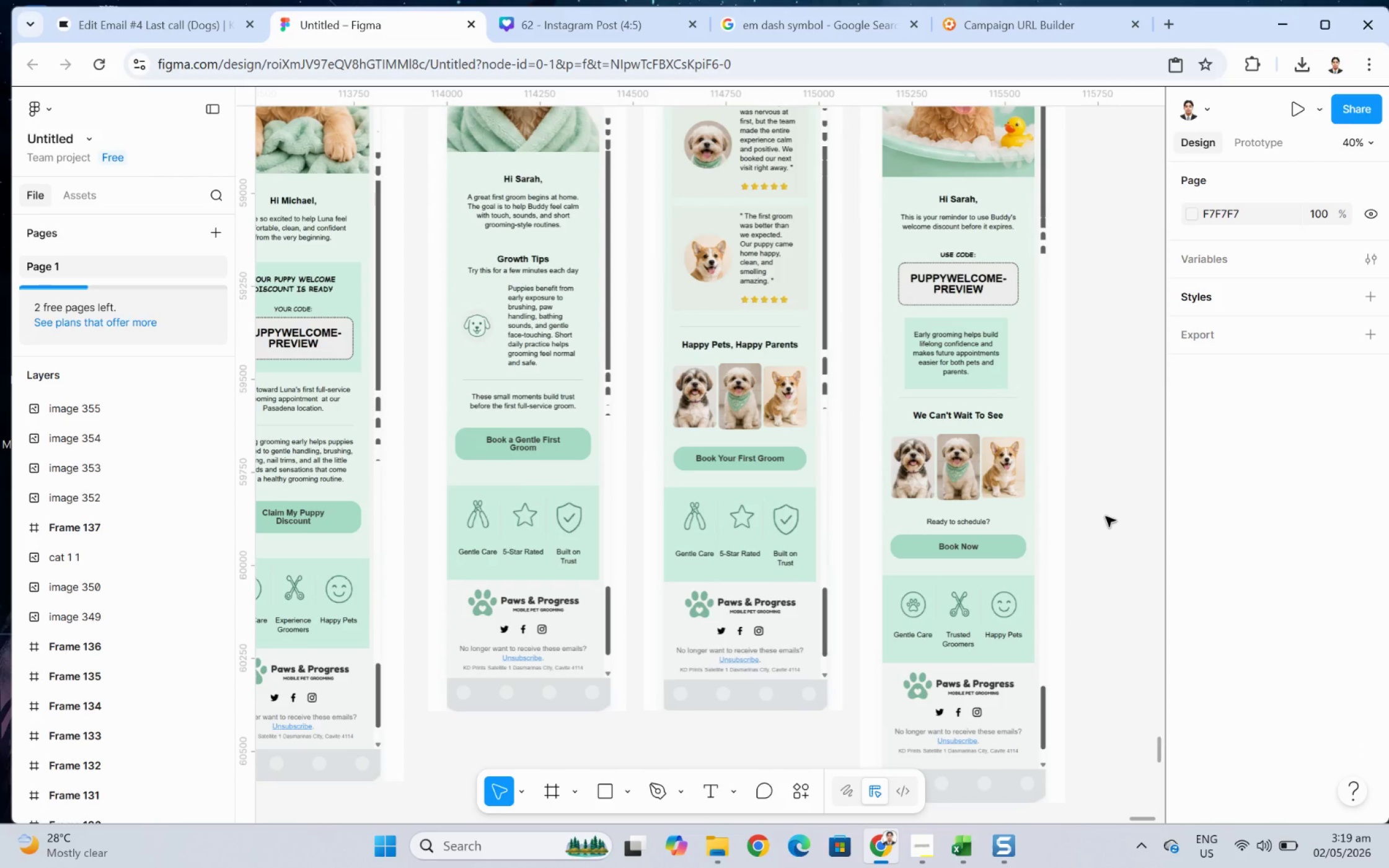 
scroll: coordinate [1111, 462], scroll_direction: up, amount: 3.0
 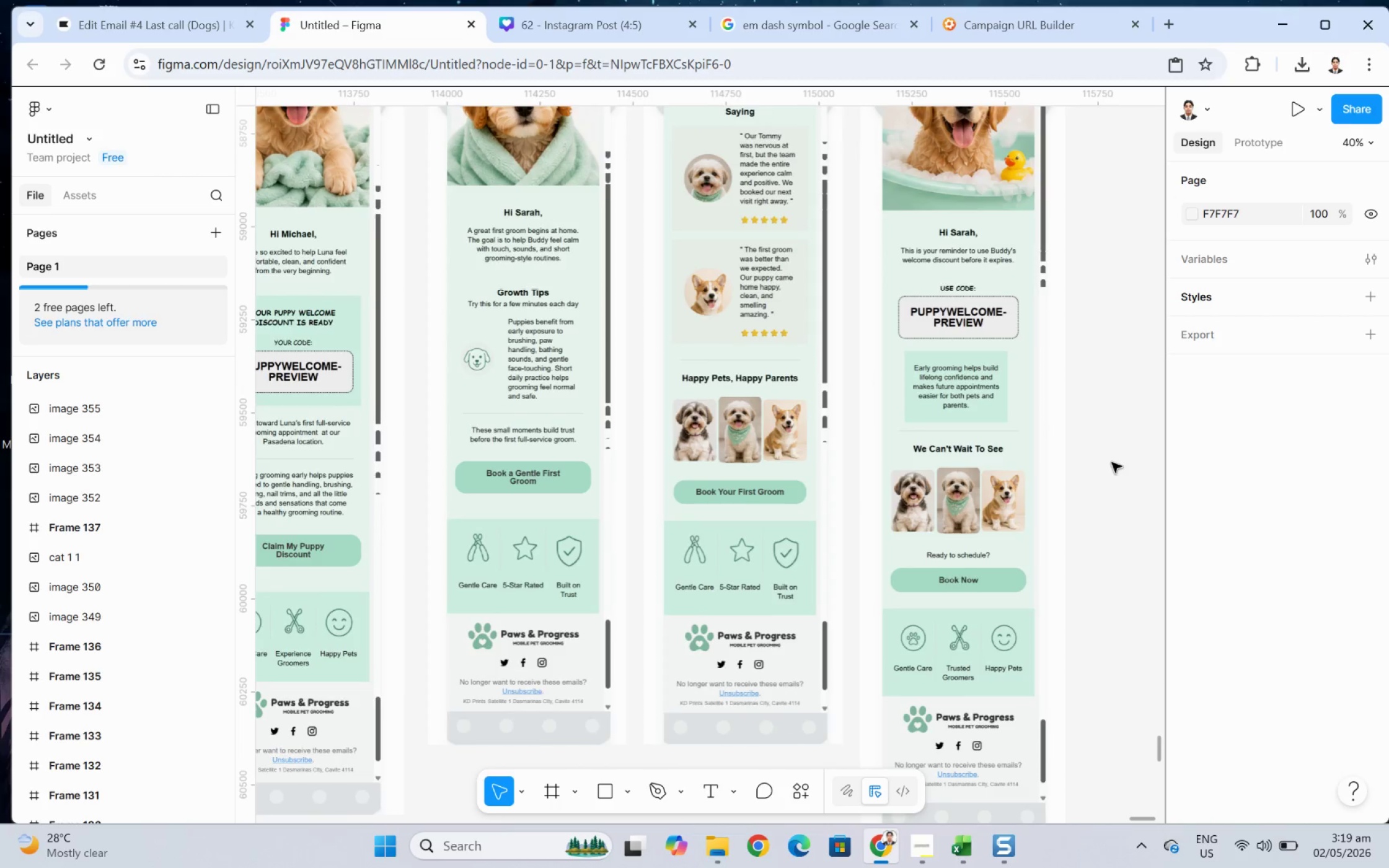 
hold_key(key=ControlLeft, duration=1.24)
scroll: coordinate [1098, 462], scroll_direction: up, amount: 2.0
 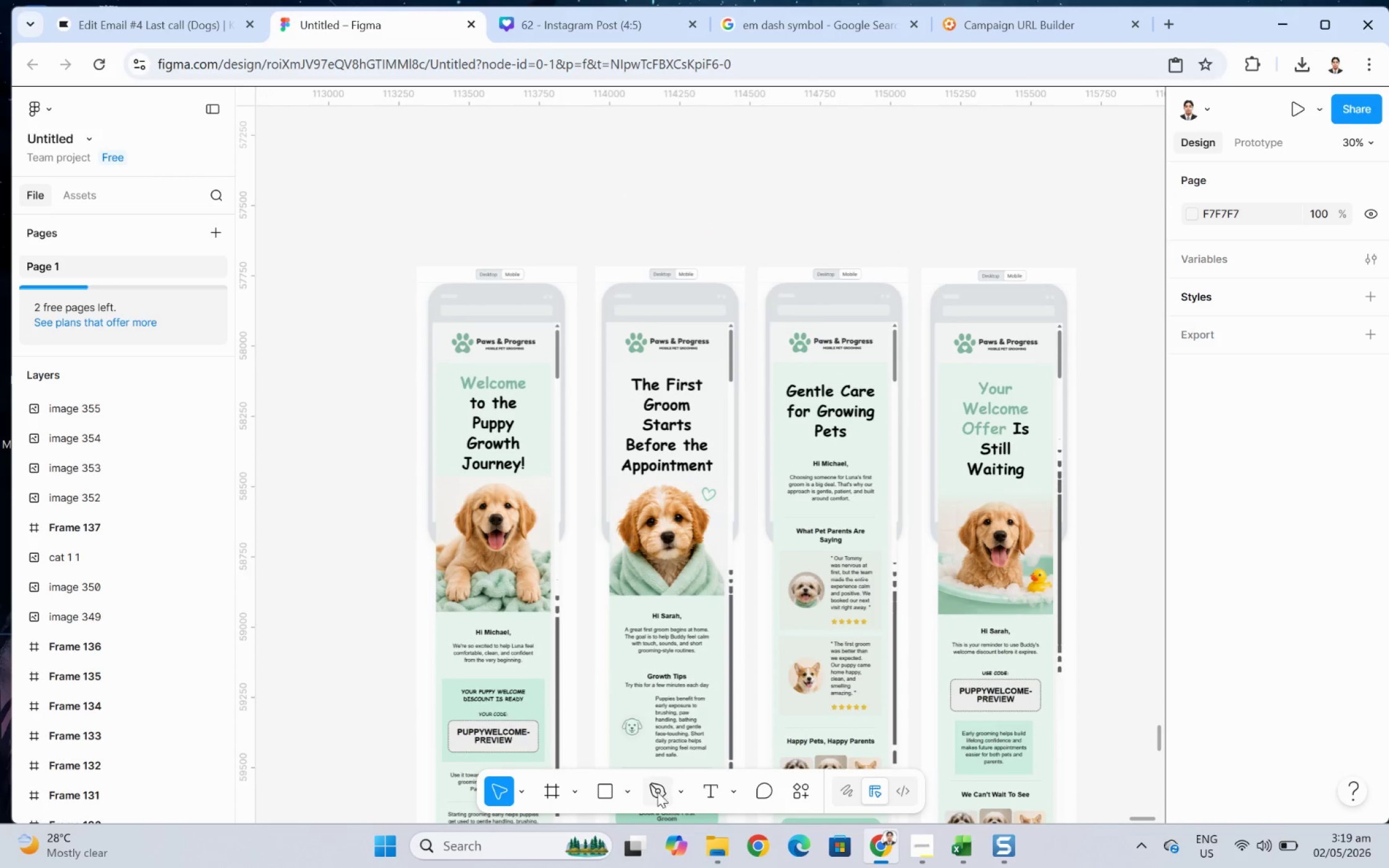 
left_click([707, 792])
 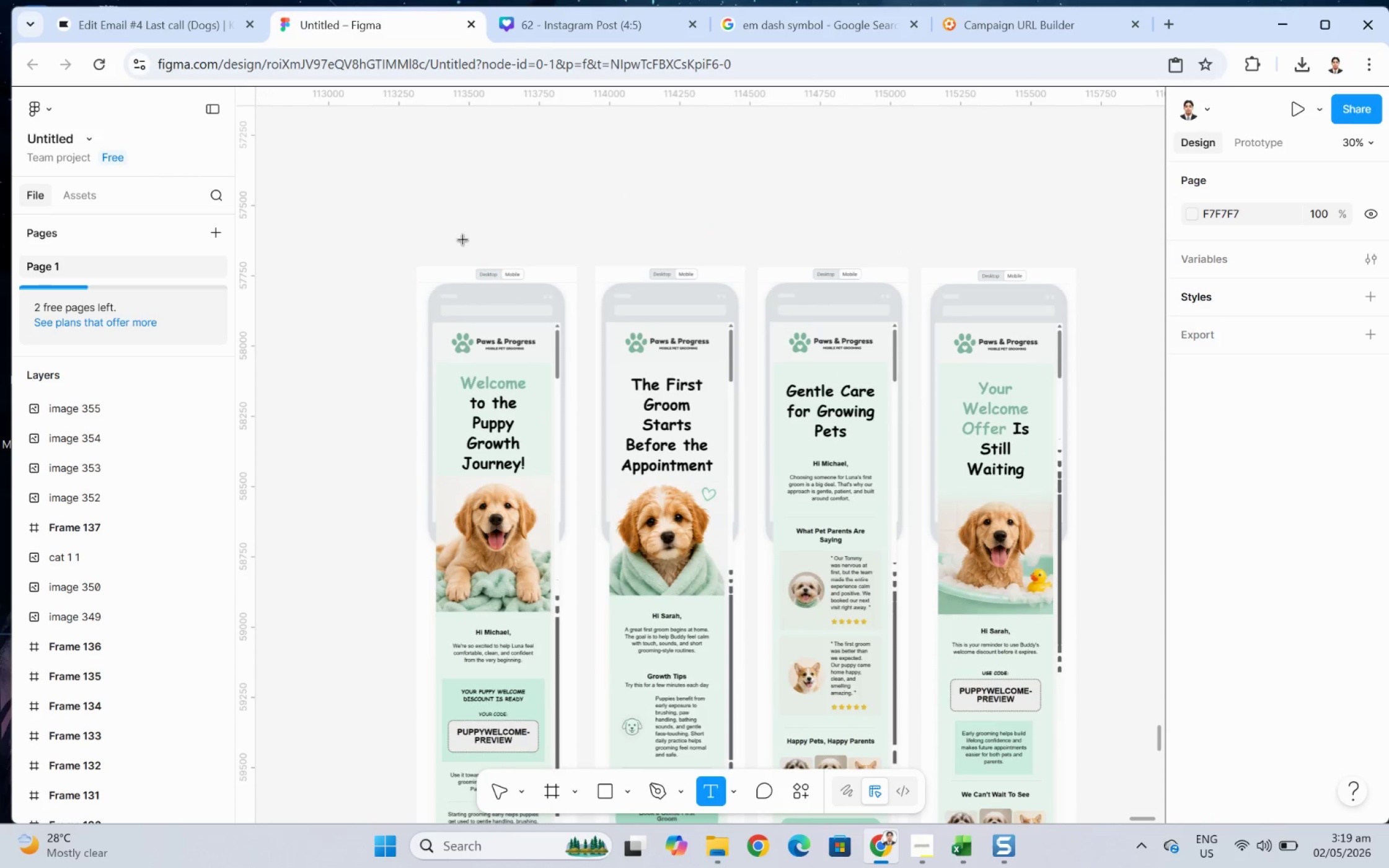 
left_click([476, 232])
 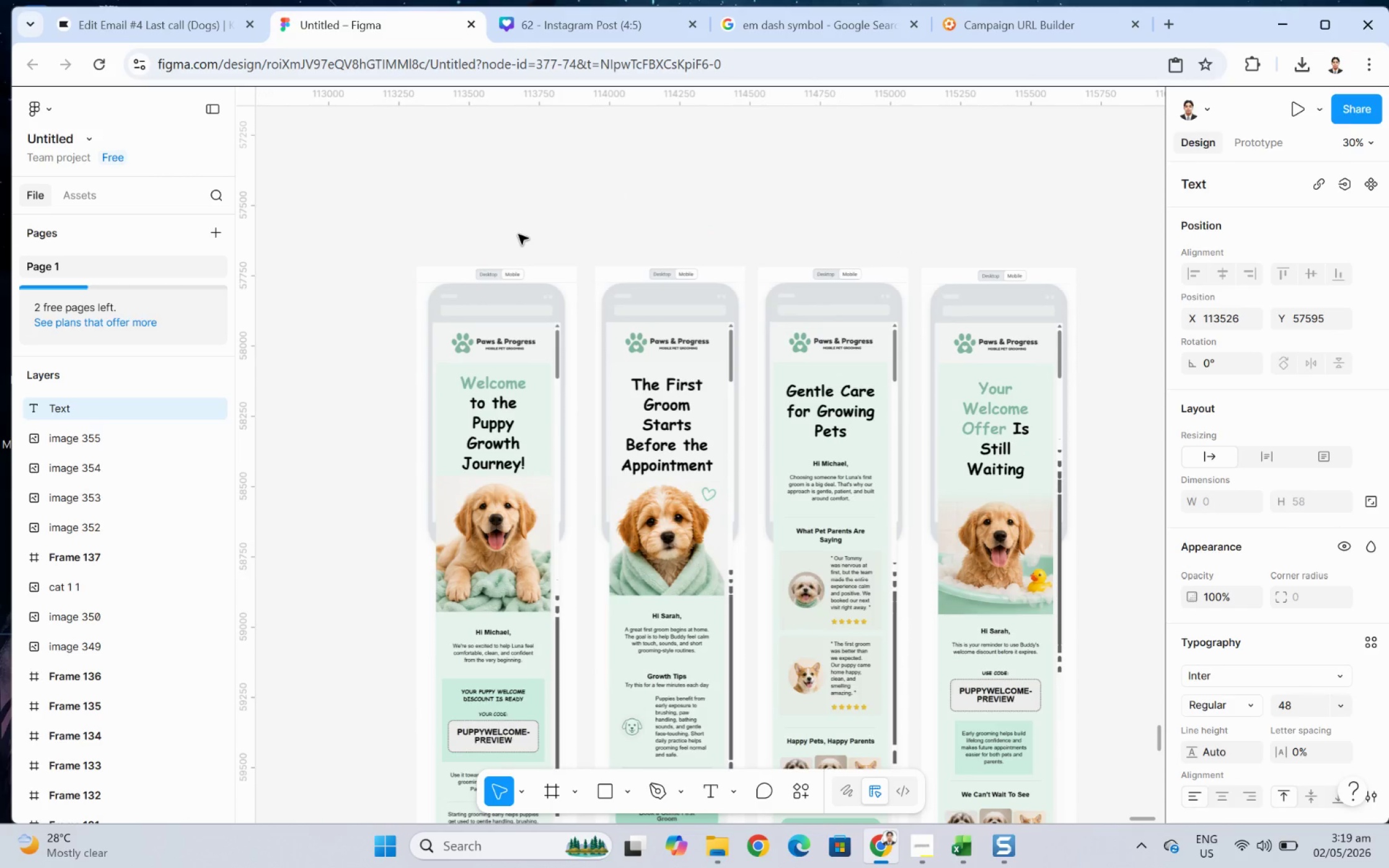 
type(Email 1)
 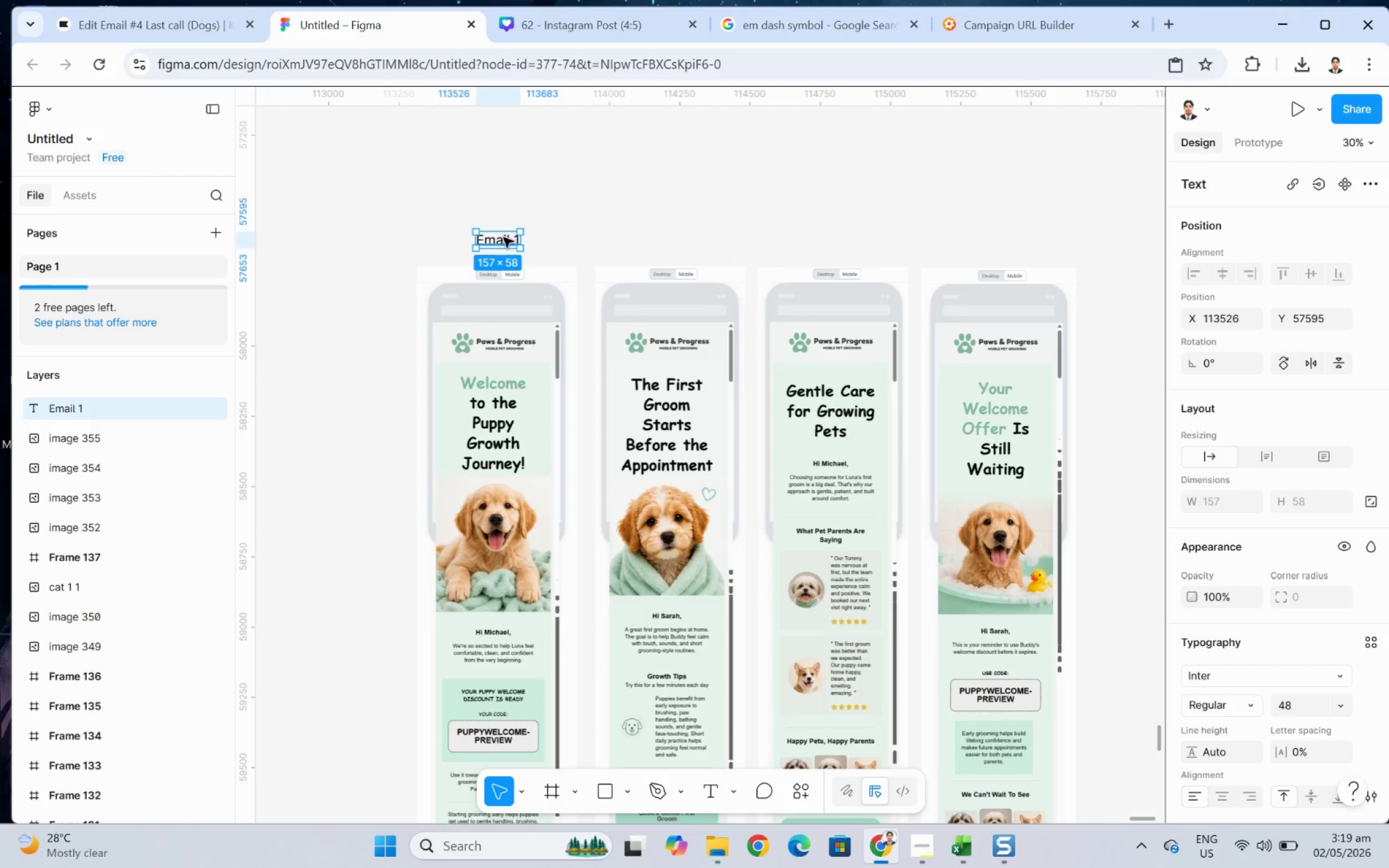 
left_click_drag(start_coordinate=[504, 239], to_coordinate=[503, 244])
 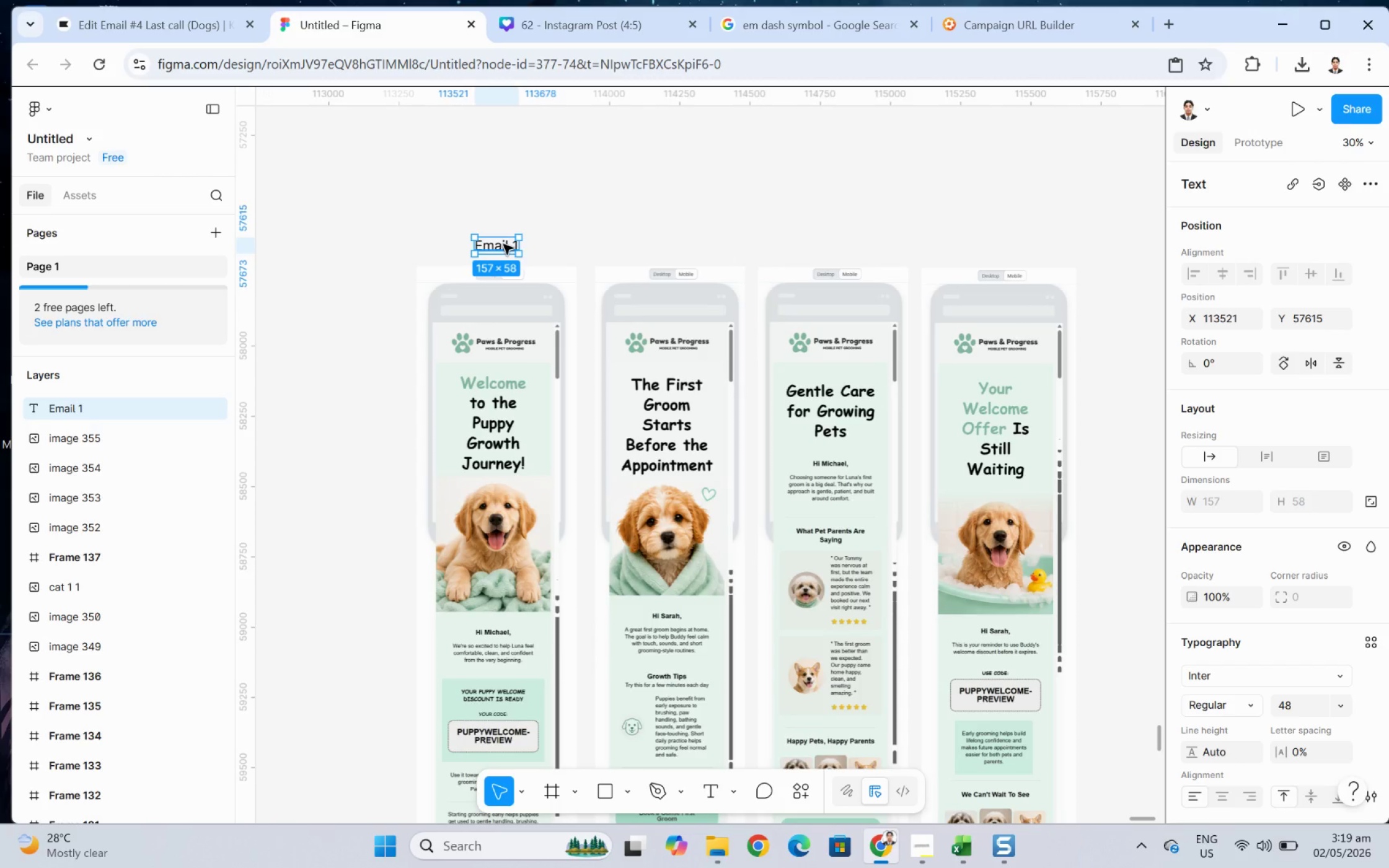 
key(Control+C)
 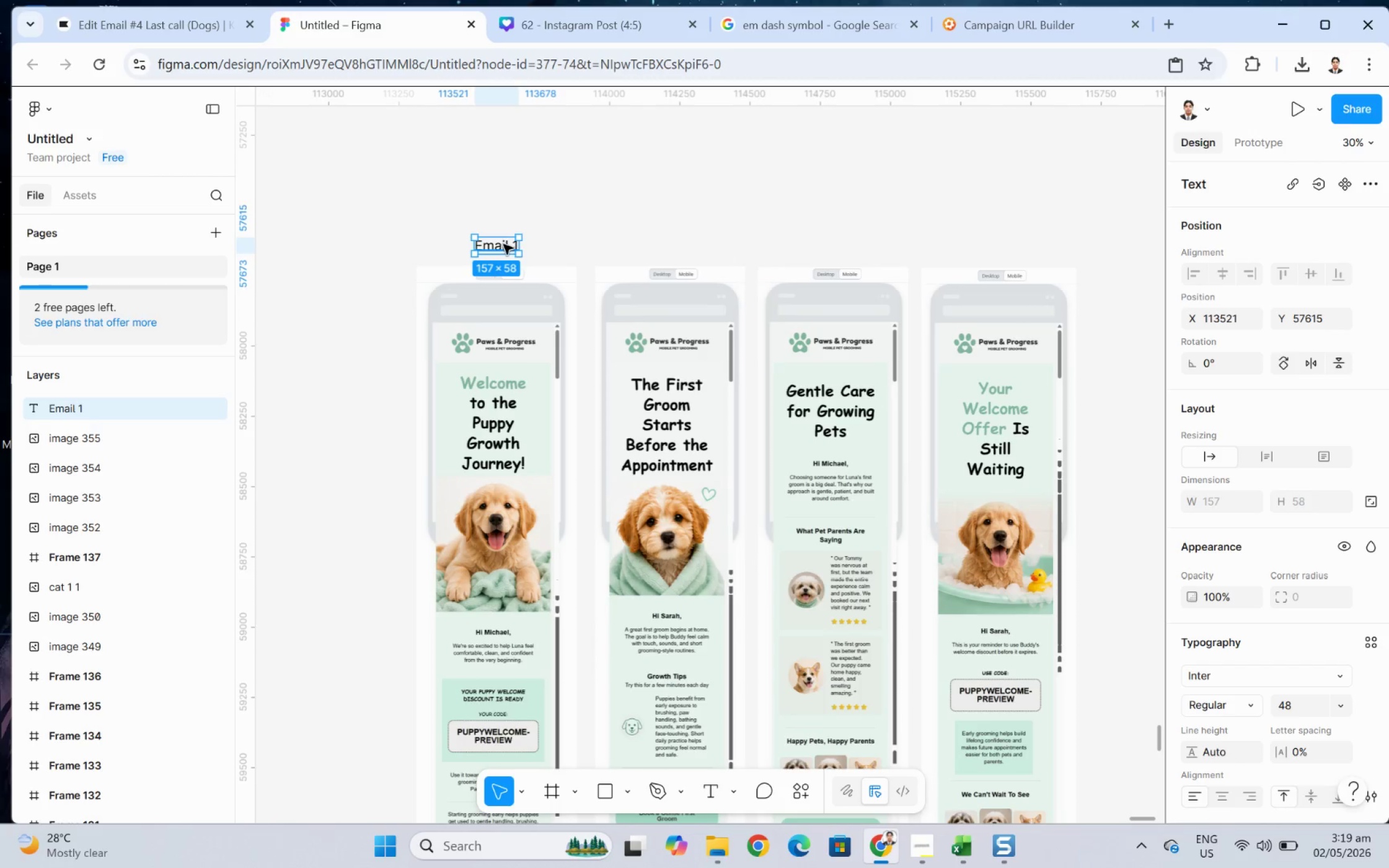 
key(Control+V)
 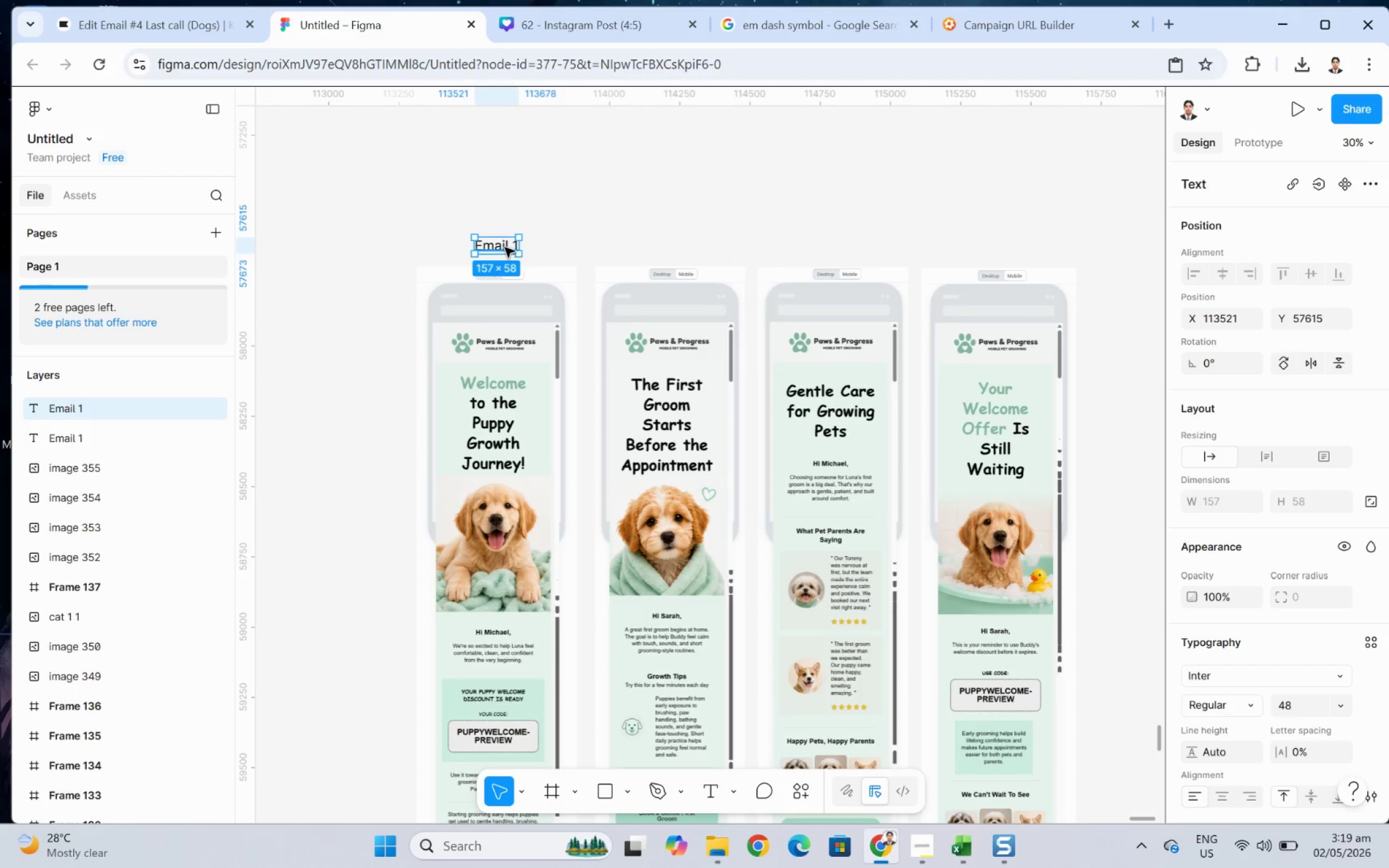 
left_click_drag(start_coordinate=[503, 247], to_coordinate=[679, 243])
 